 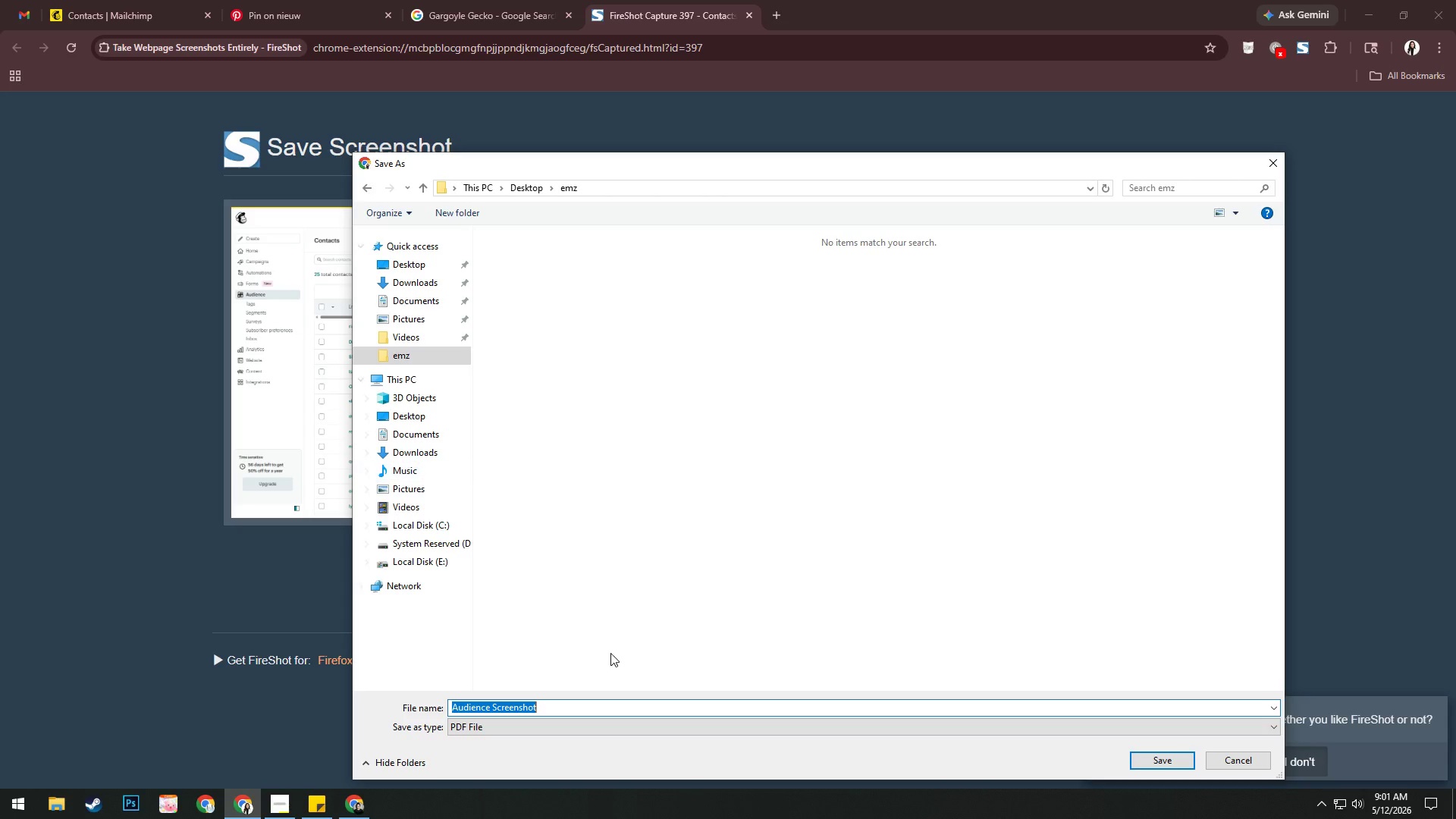 
key(Control+V)
 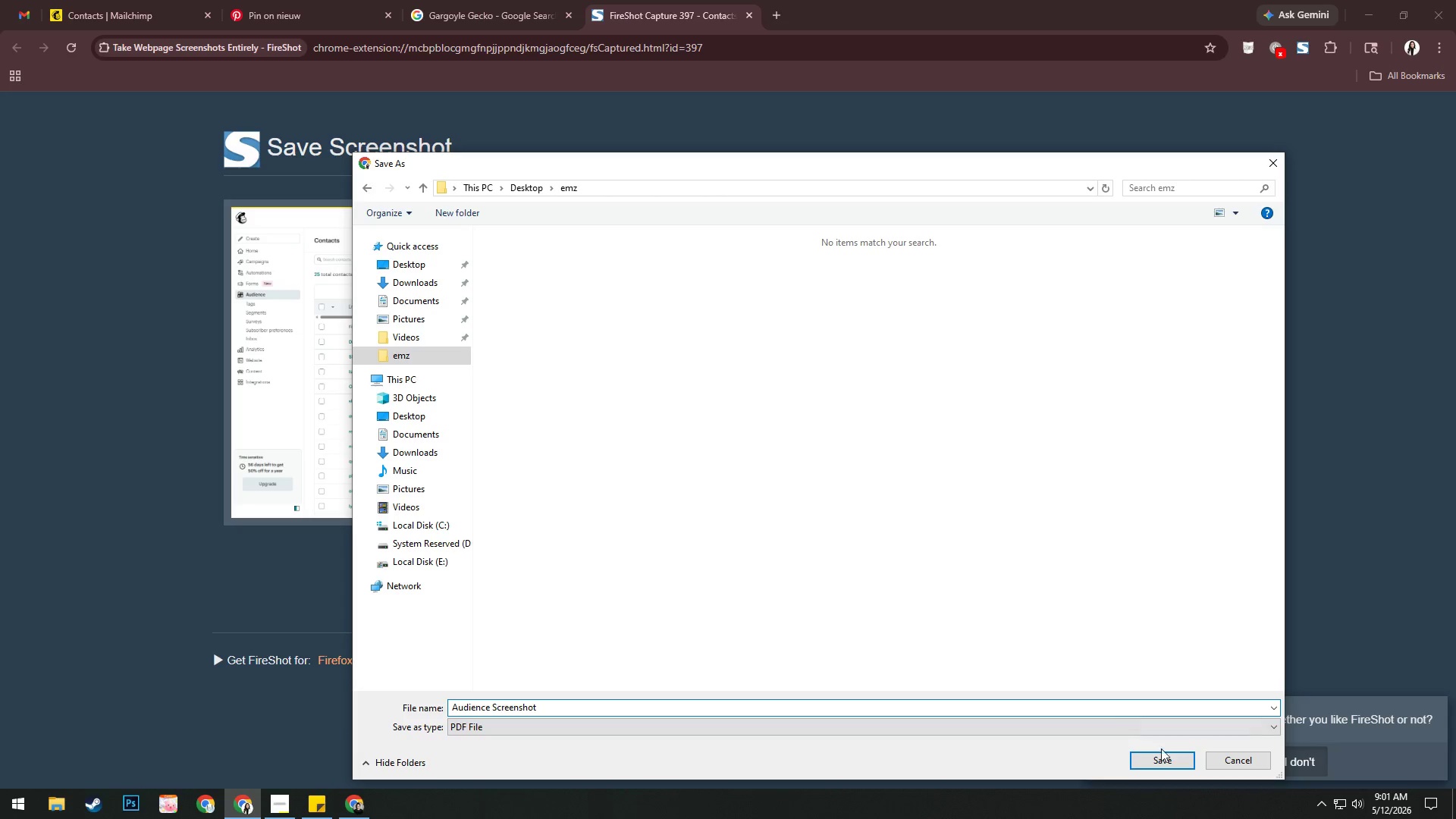 
left_click([1186, 766])
 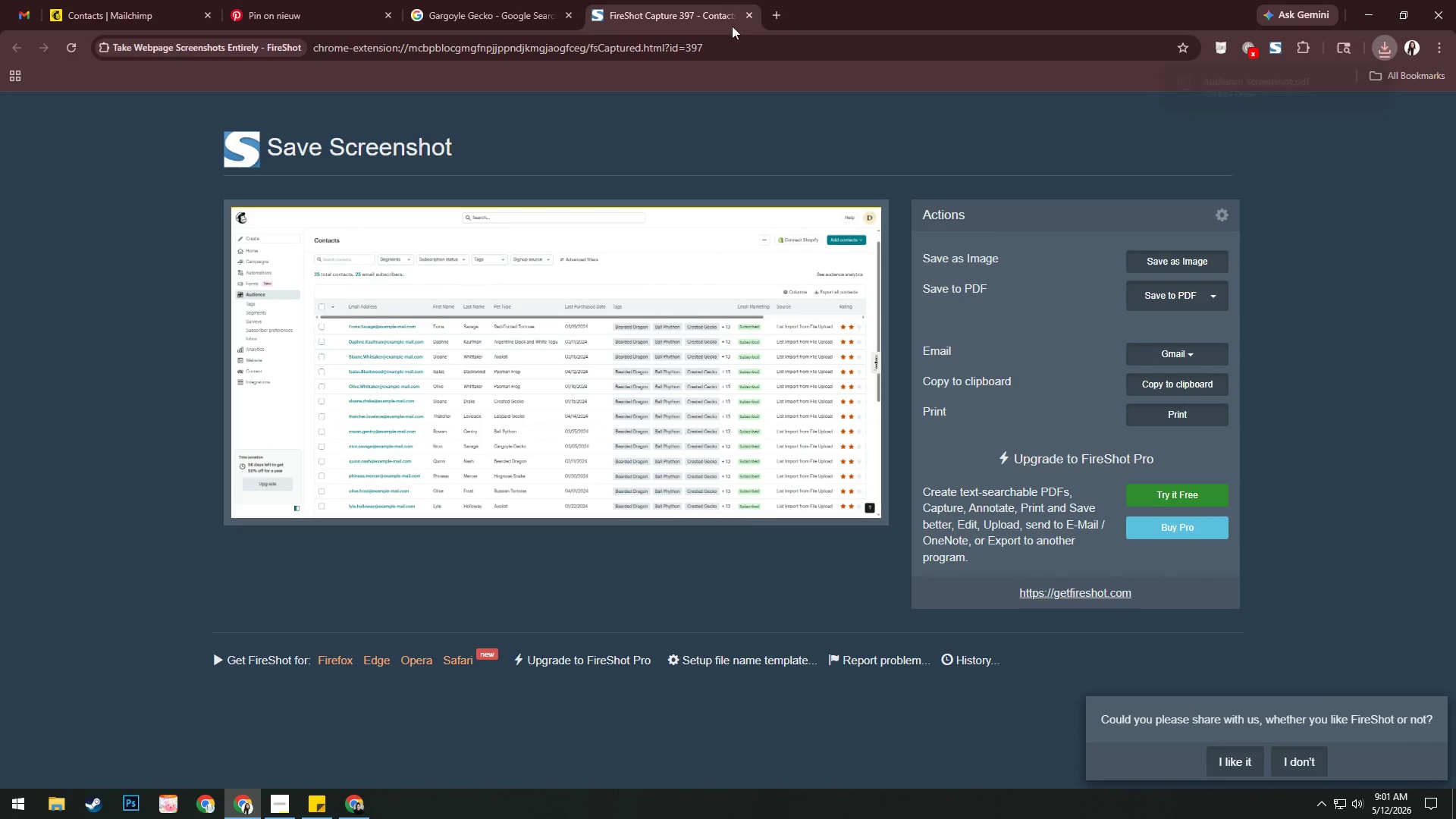 
left_click([746, 19])
 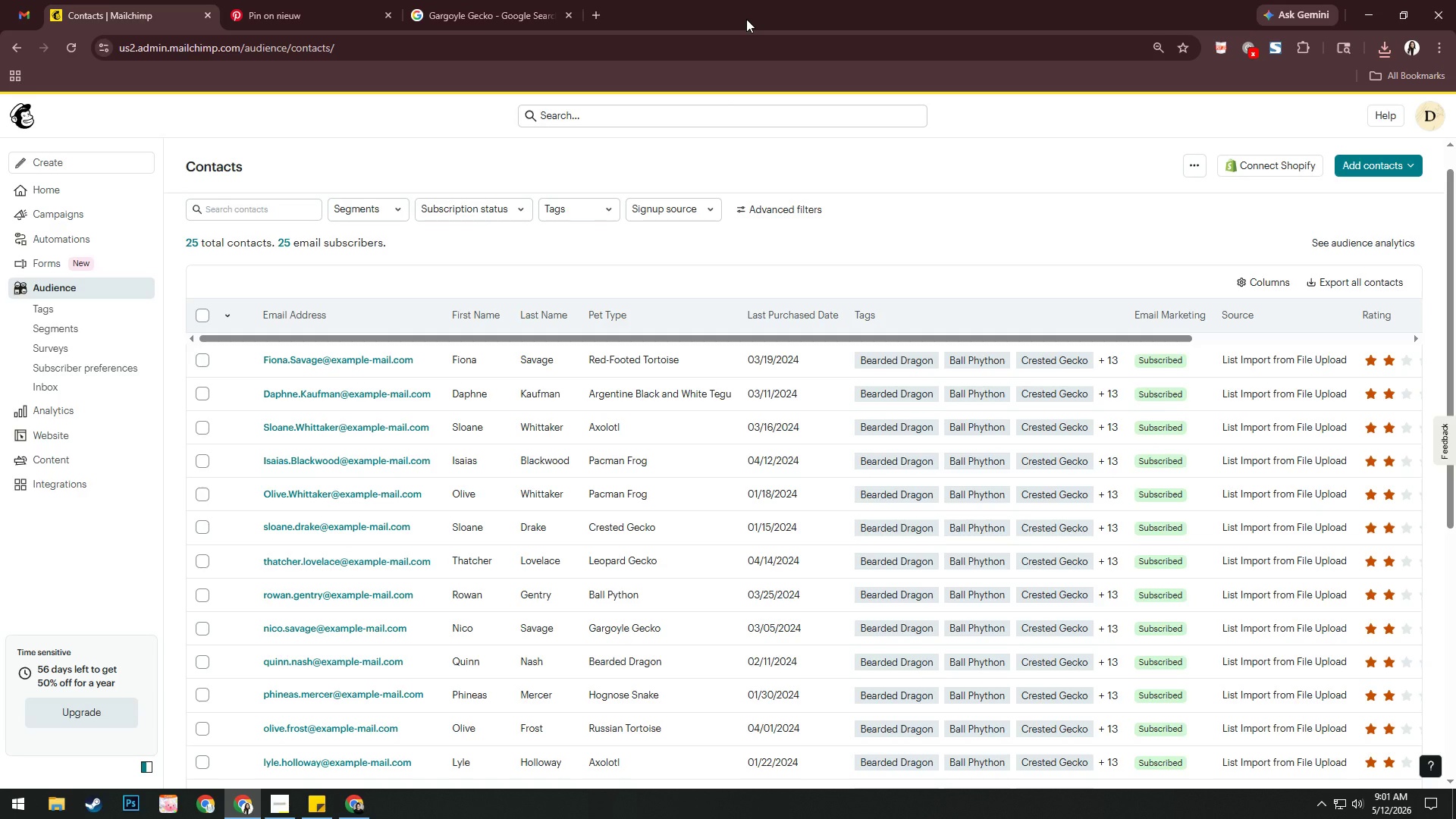 
wait(5.02)
 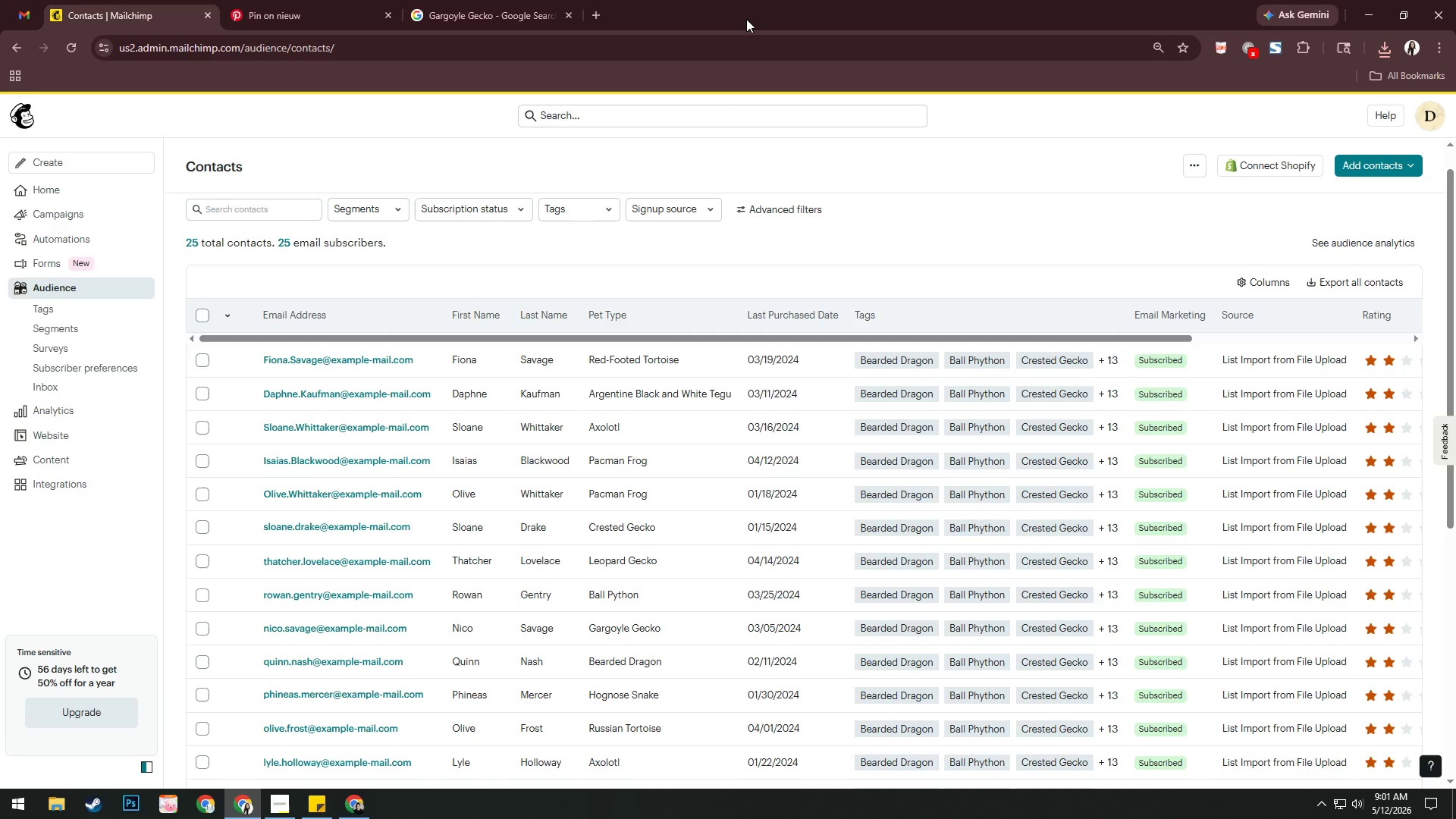 
left_click([59, 330])
 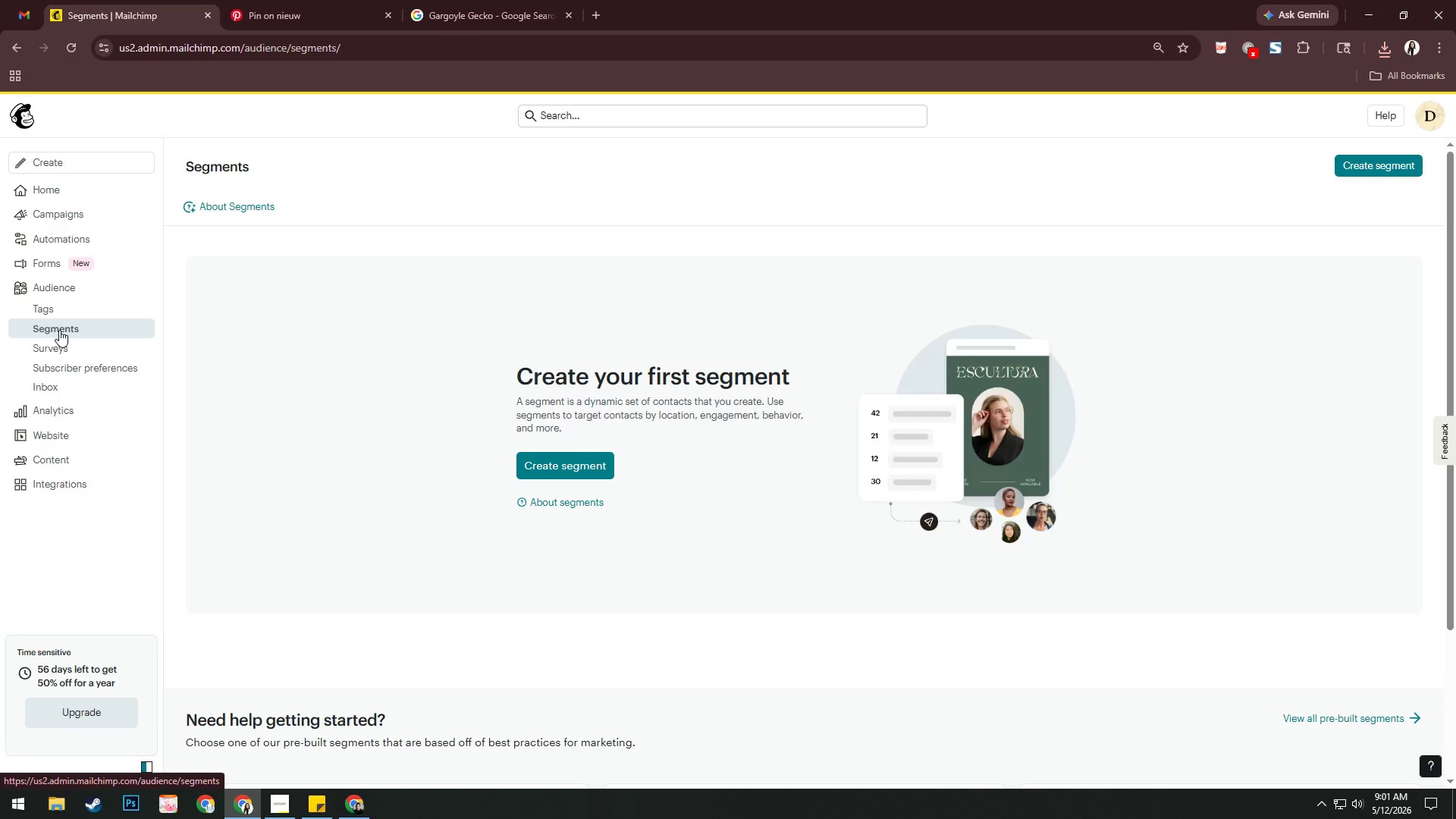 
wait(17.95)
 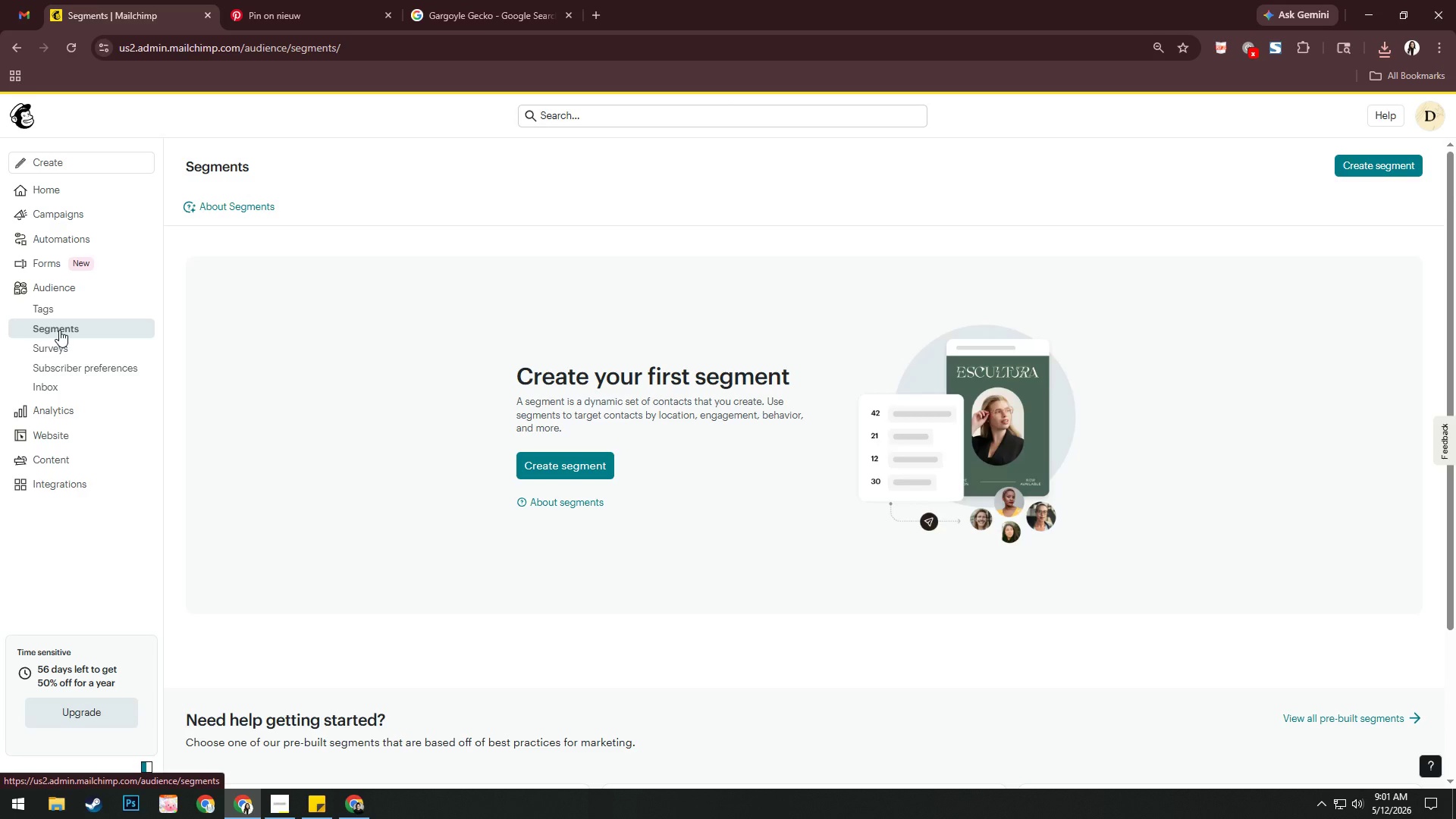 
mouse_move([1312, 191])
 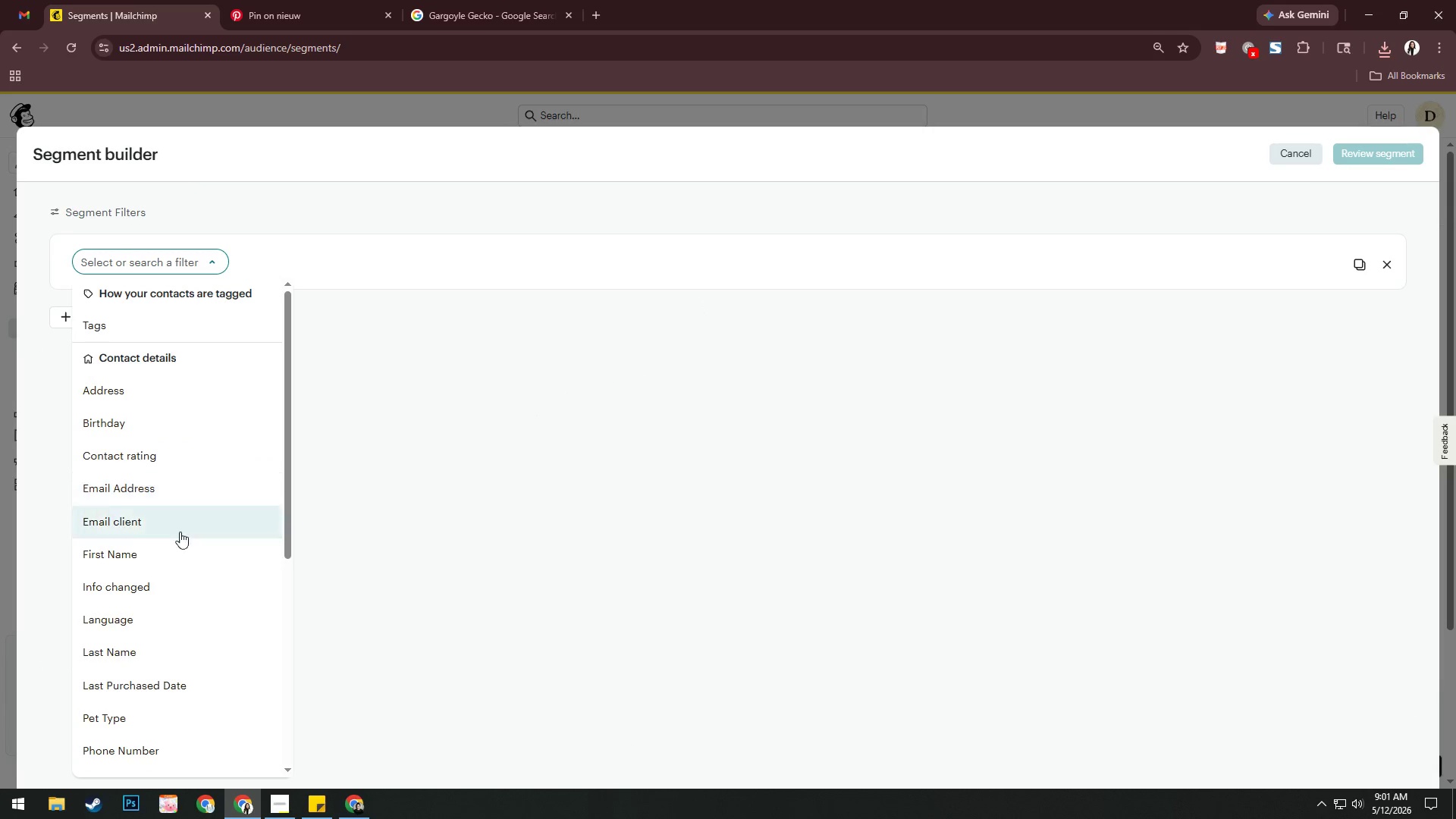 
scroll: coordinate [197, 552], scroll_direction: down, amount: 1.0
 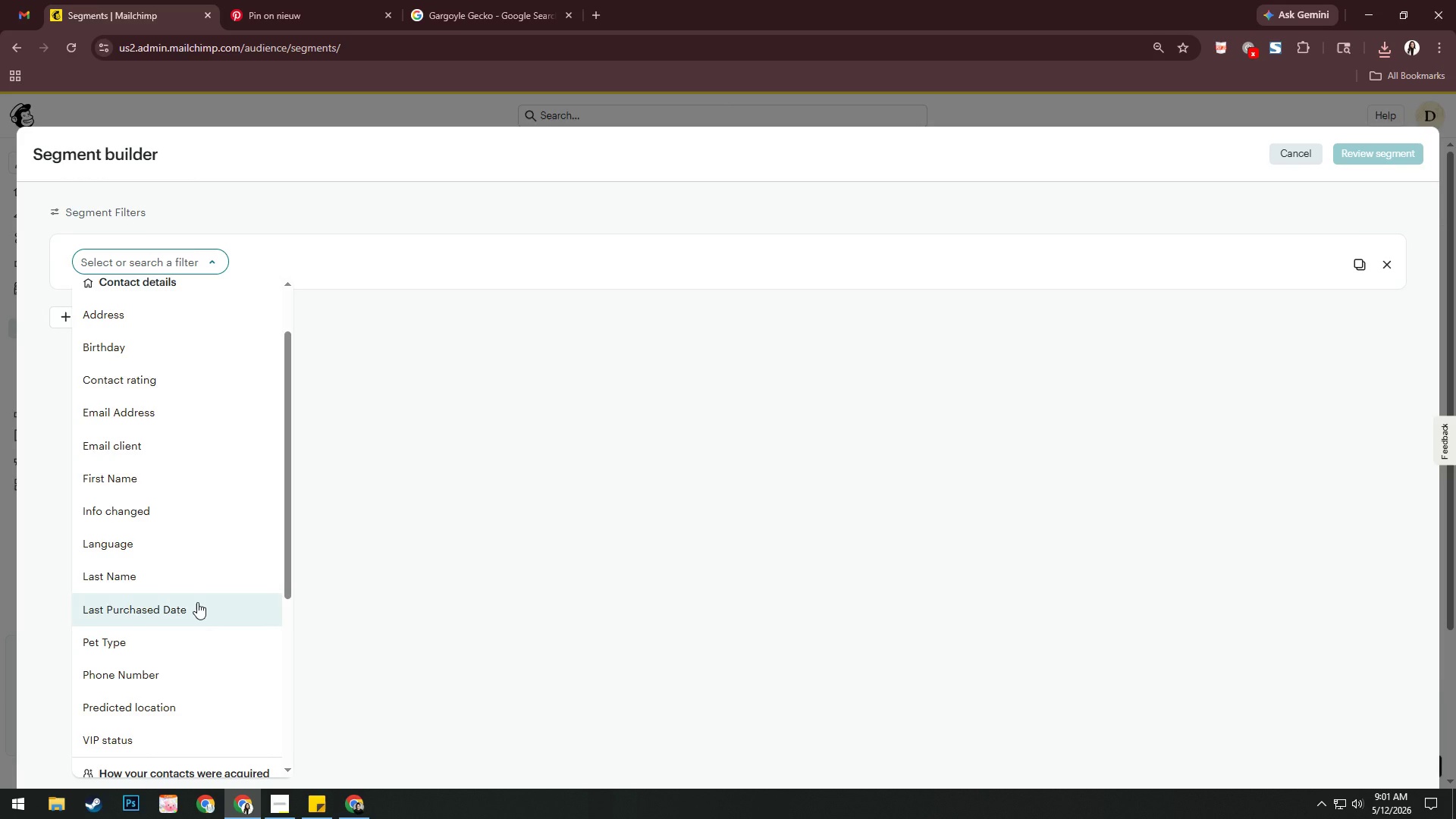 
left_click([197, 602])
 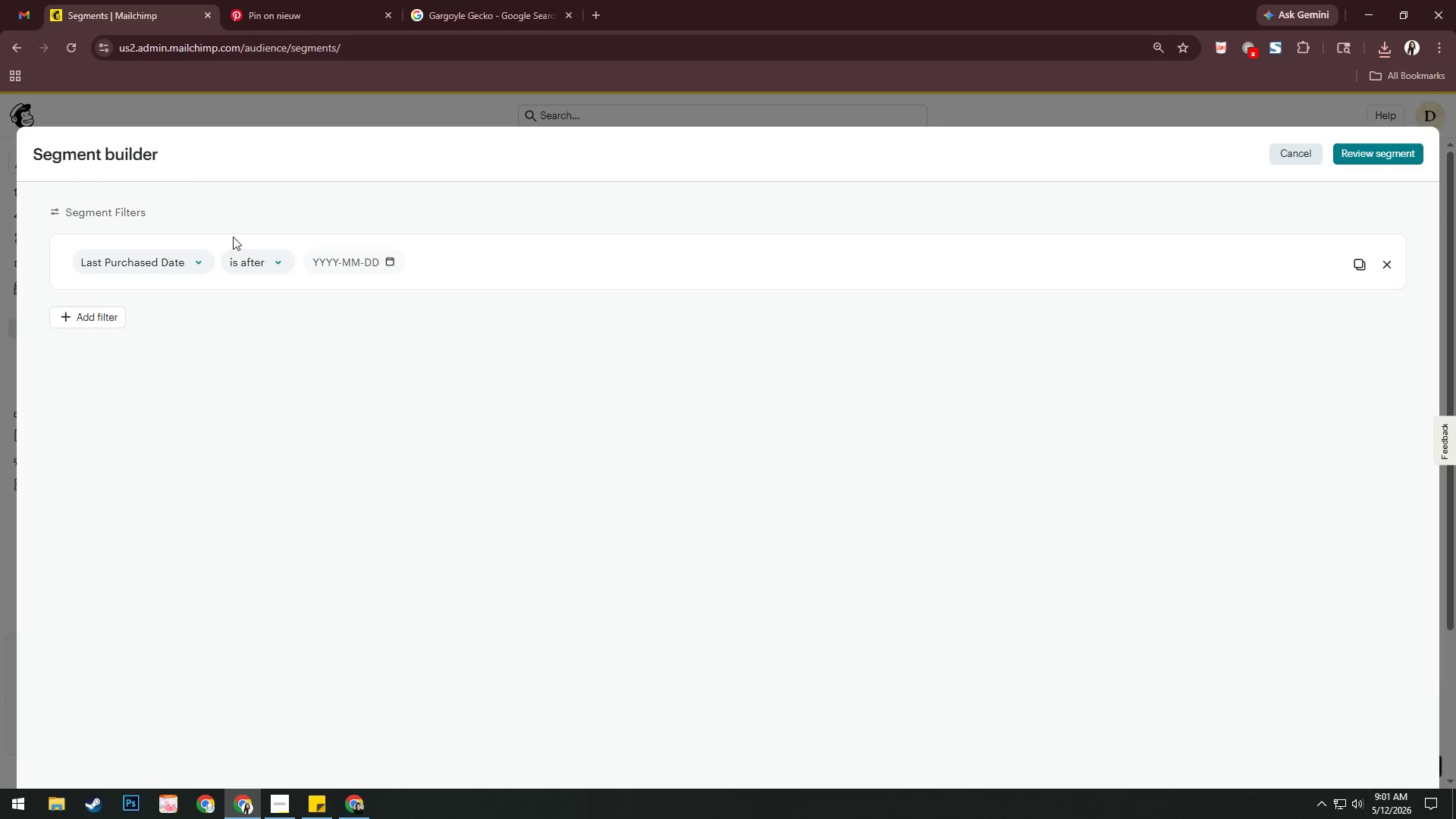 
left_click([253, 261])
 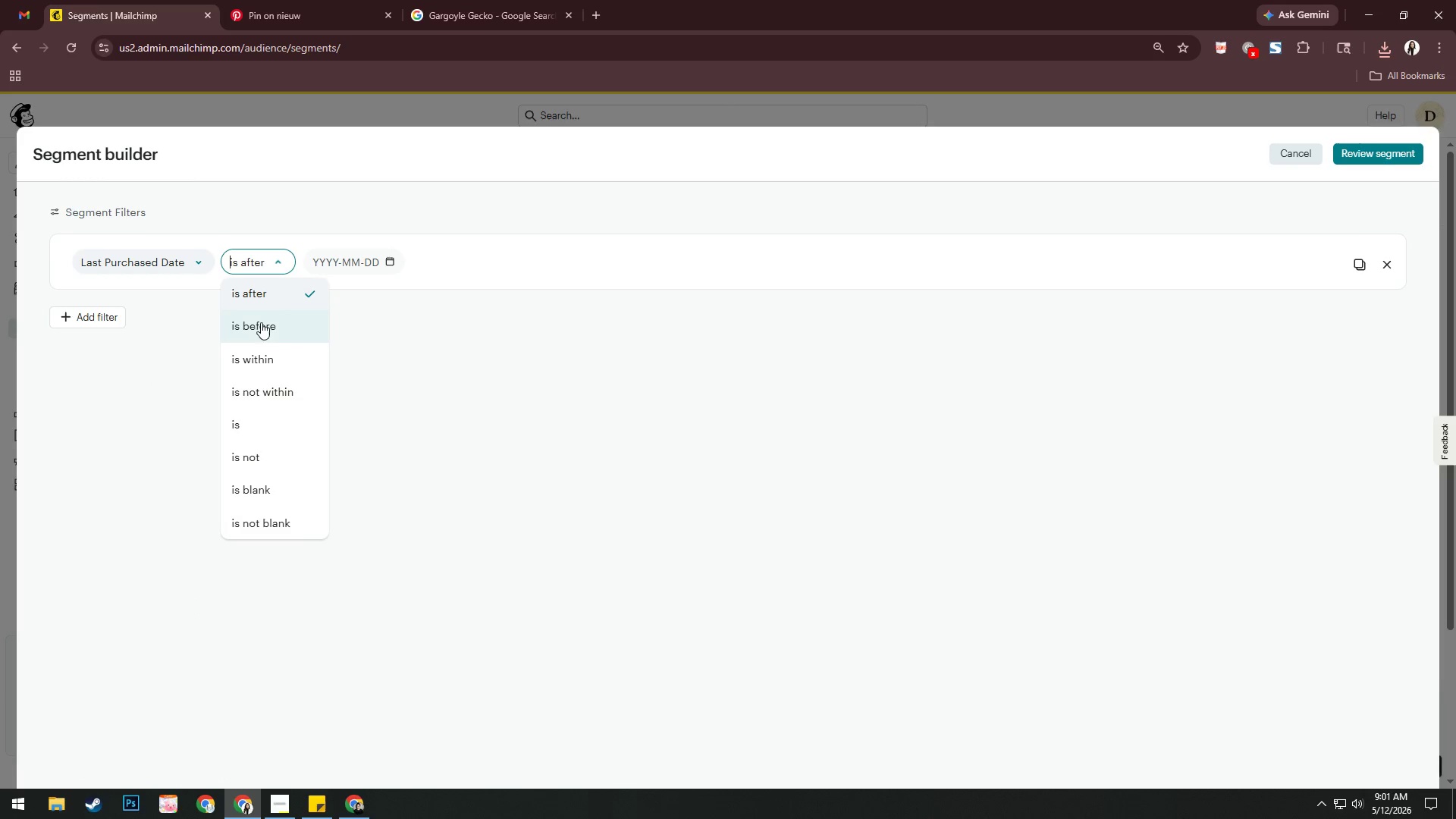 
left_click([261, 328])
 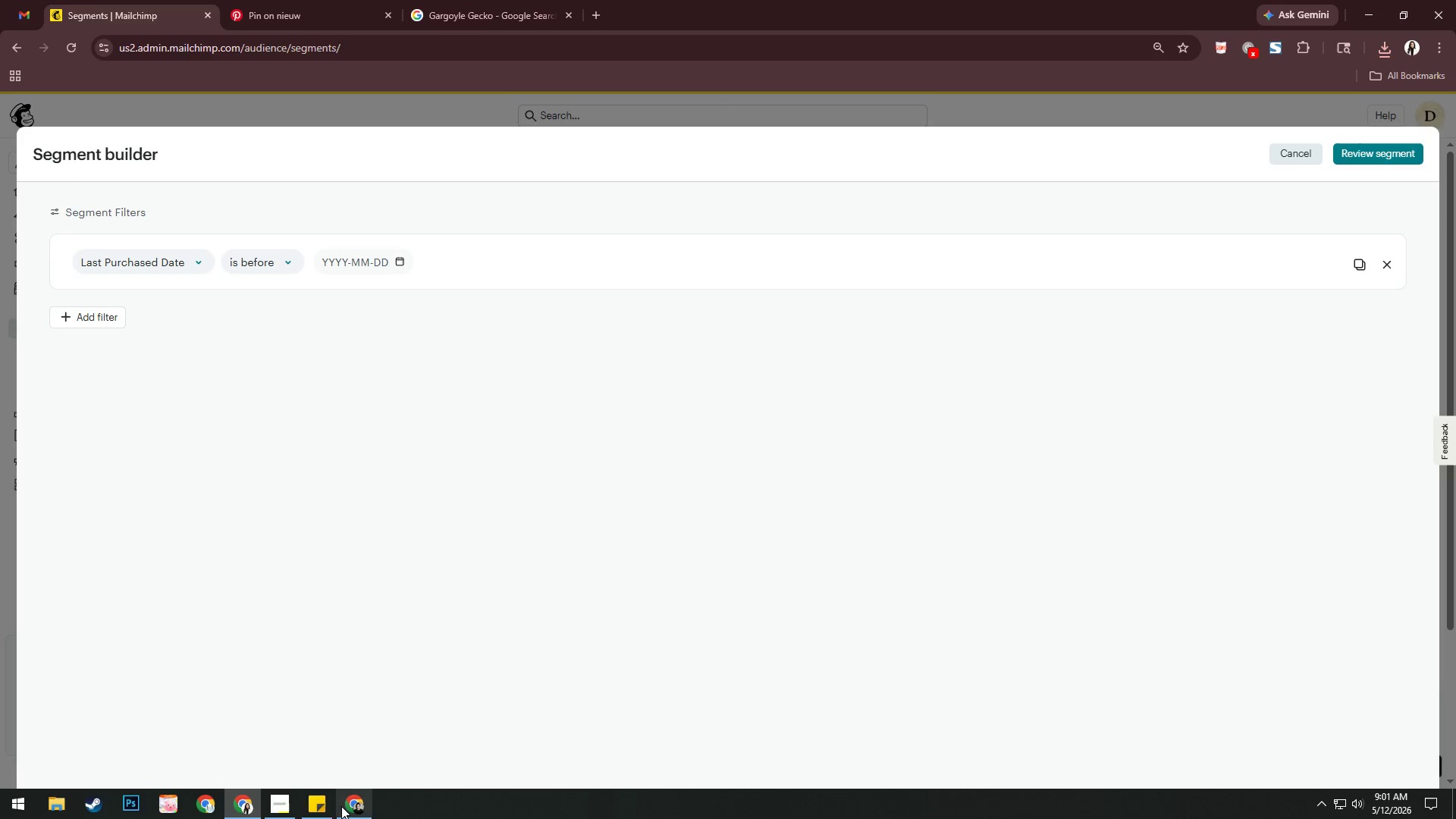 
wait(7.56)
 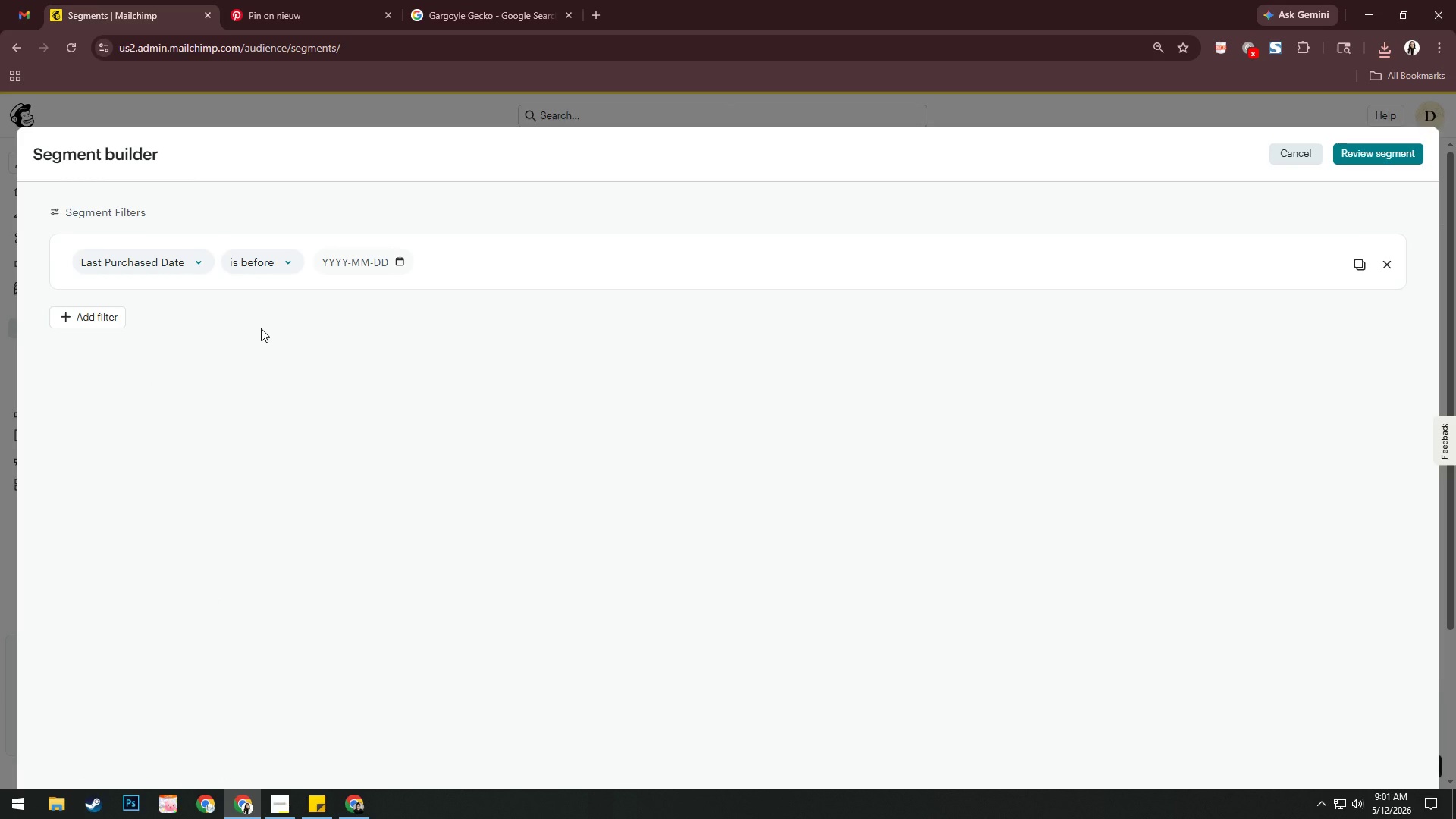 
left_click([353, 810])
 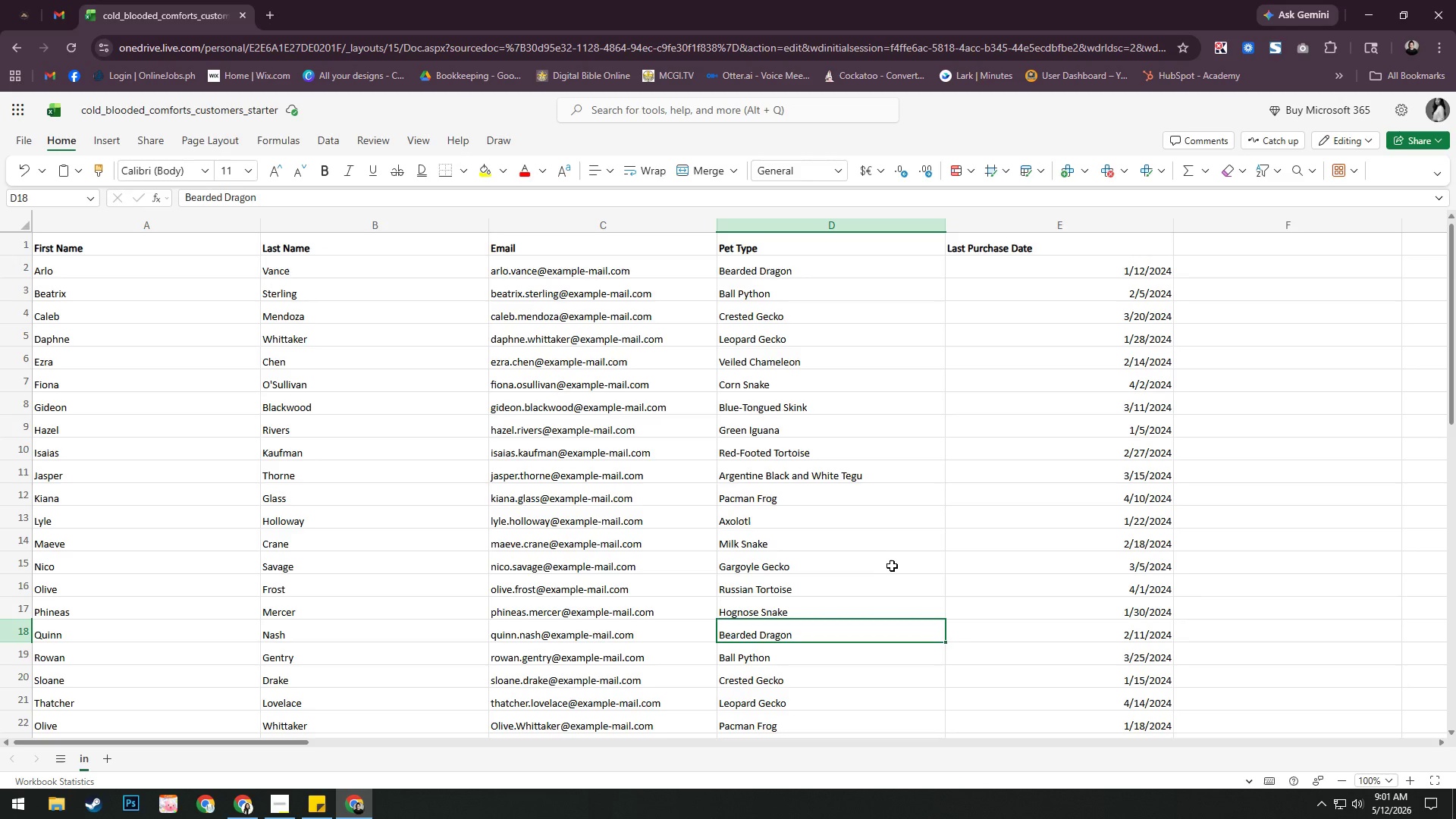 
wait(5.16)
 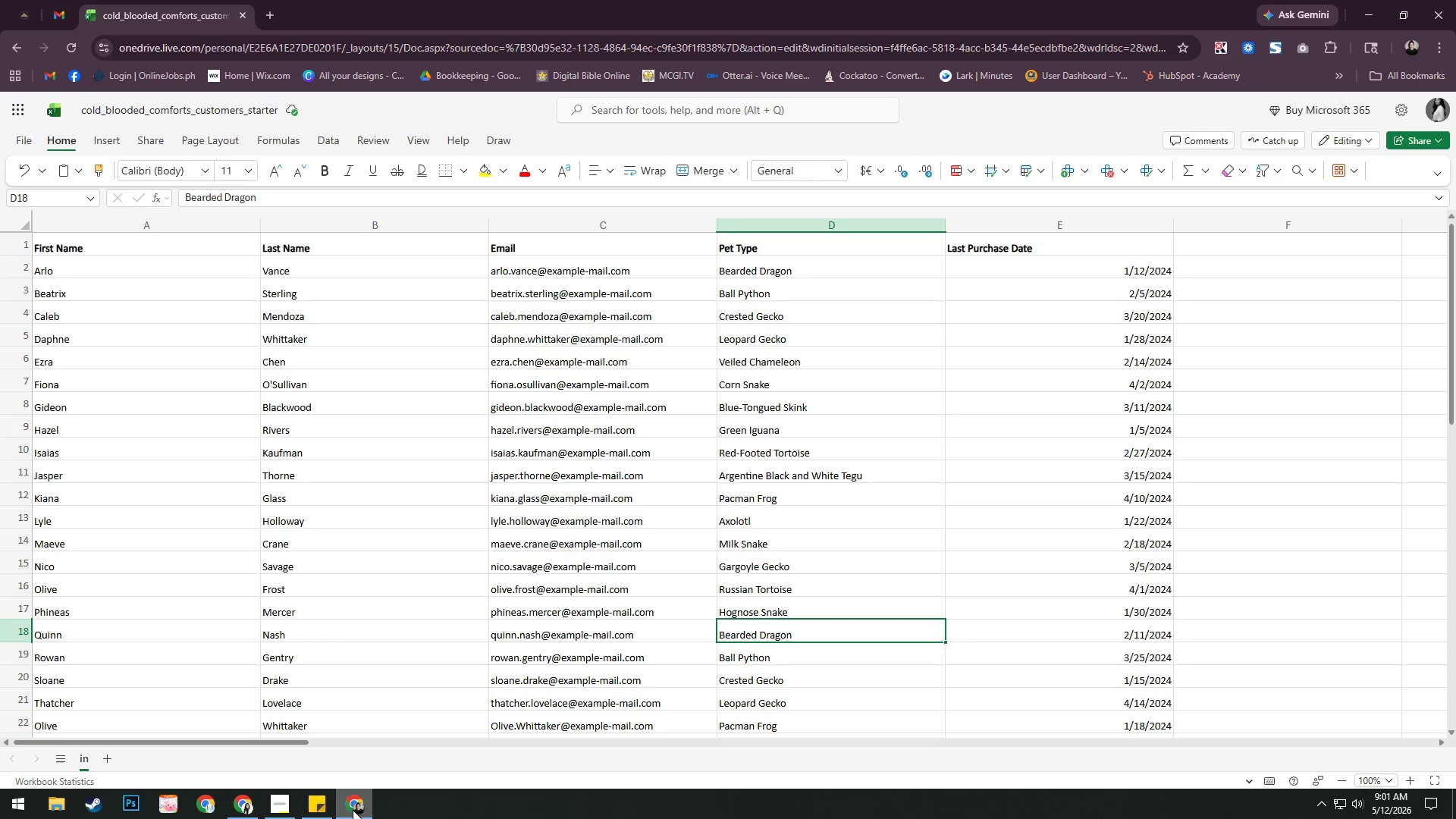 
scroll: coordinate [1040, 538], scroll_direction: down, amount: 3.0
 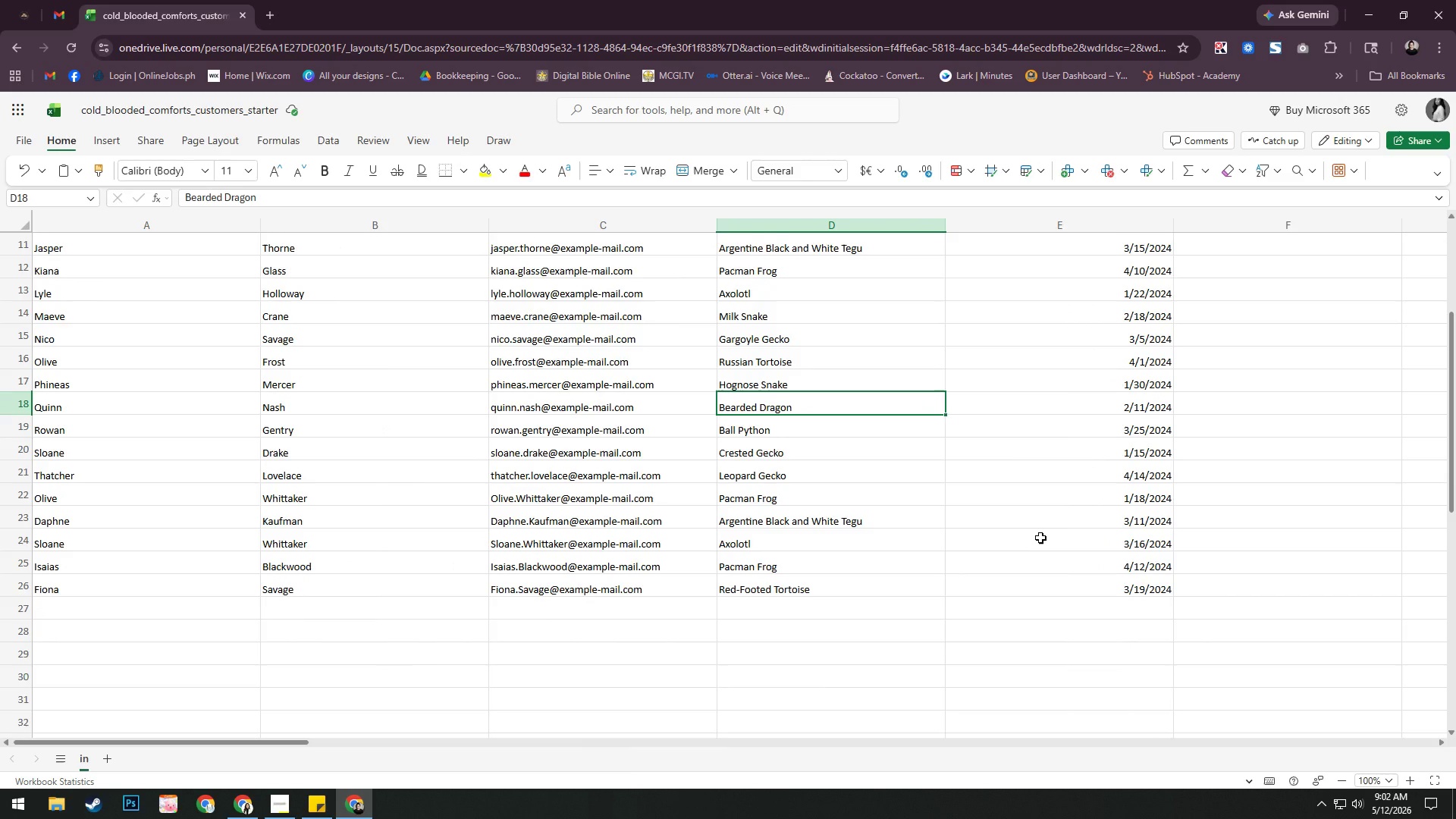 
scroll: coordinate [1040, 538], scroll_direction: up, amount: 3.0
 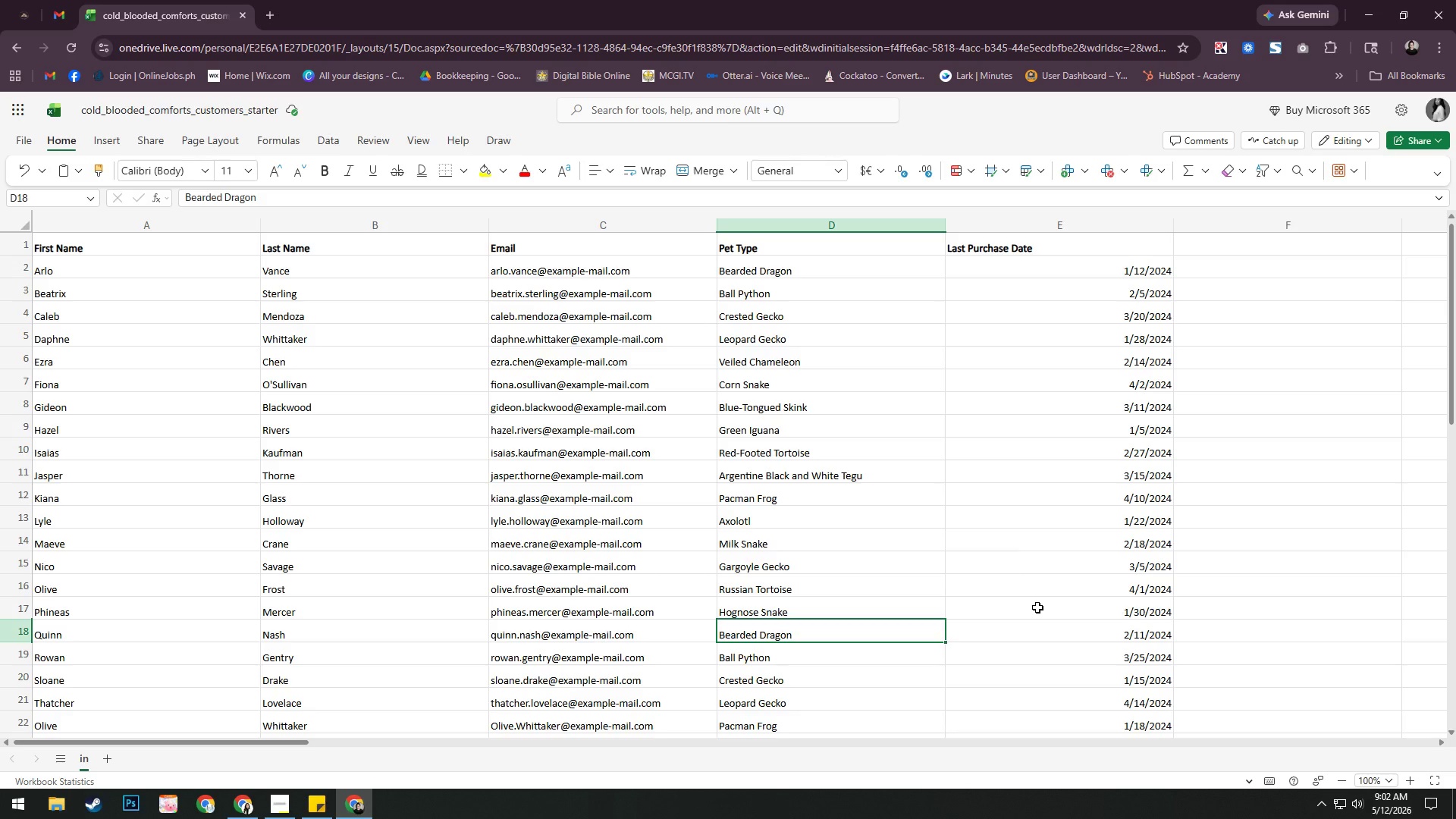 
wait(11.8)
 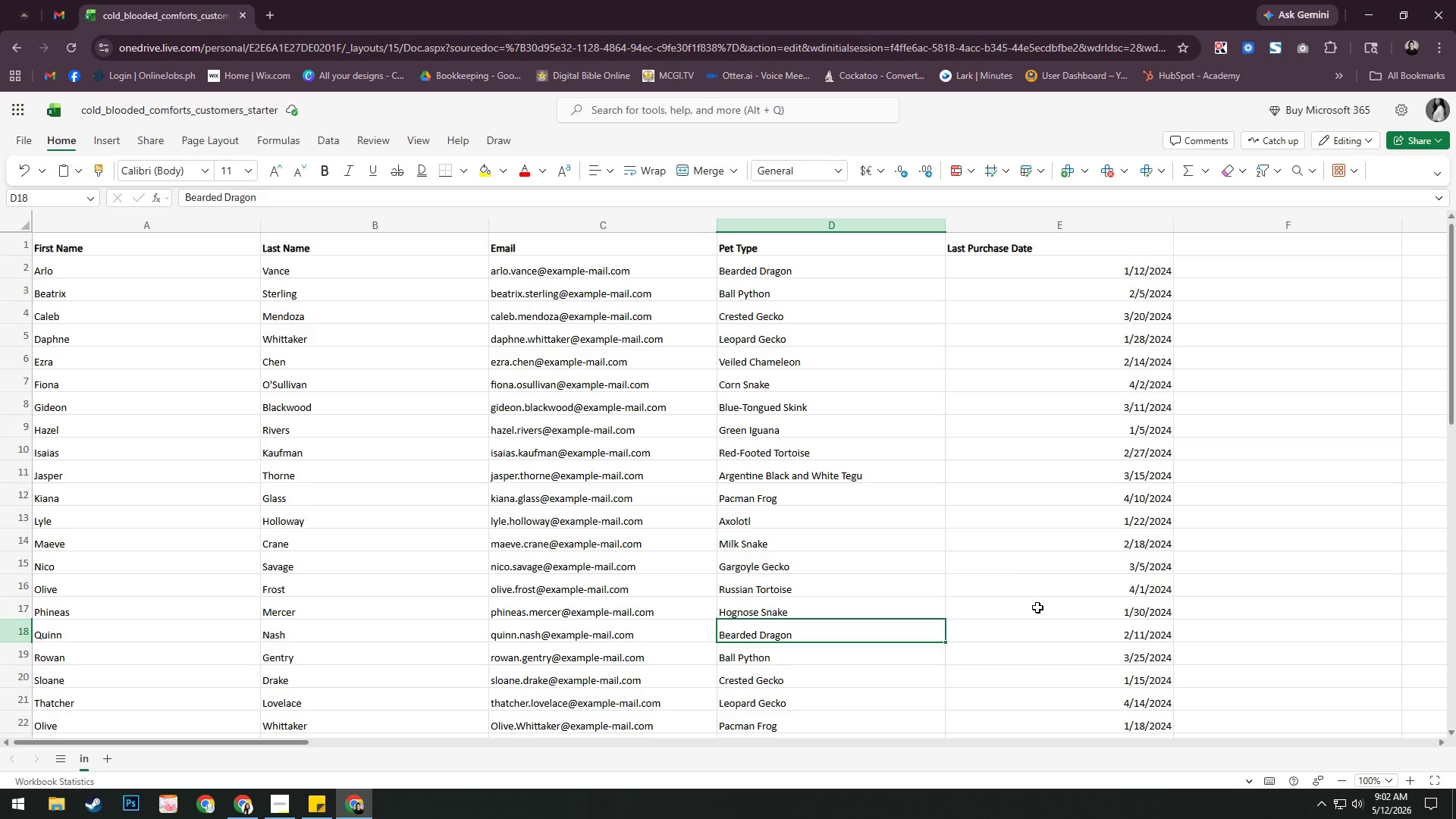 
key(Alt+AltLeft)
 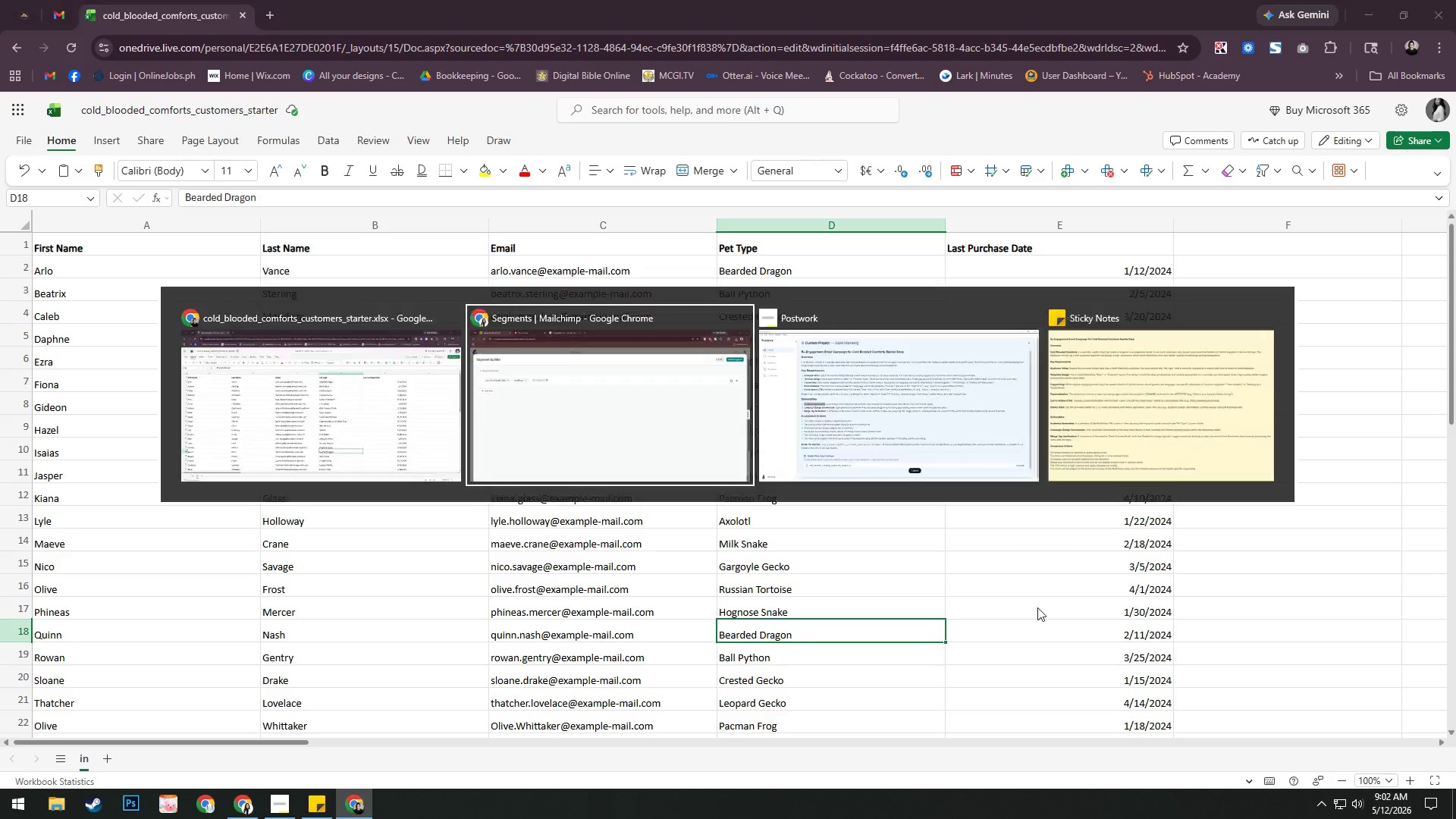 
key(Alt+Tab)
 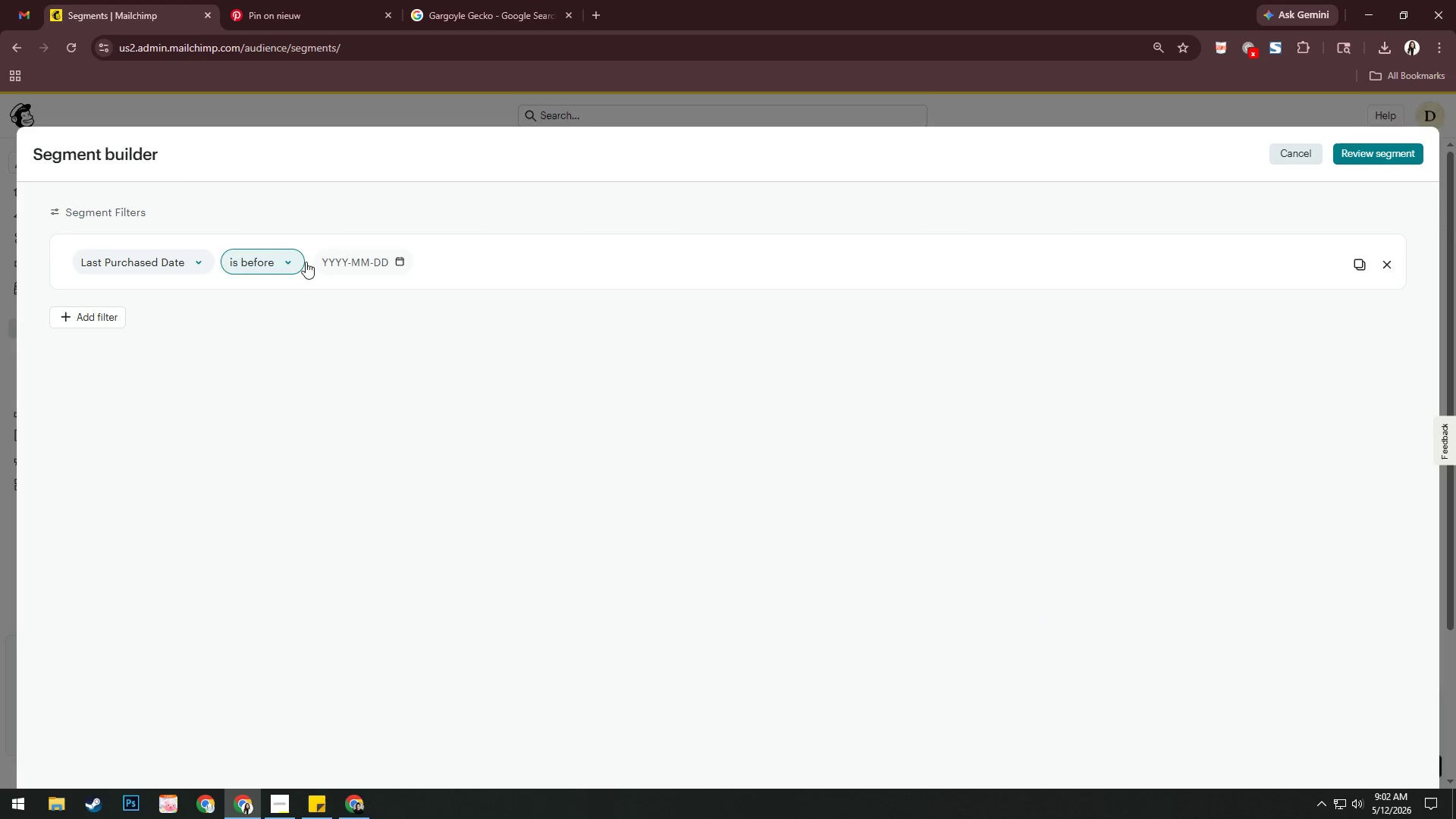 
left_click([339, 261])
 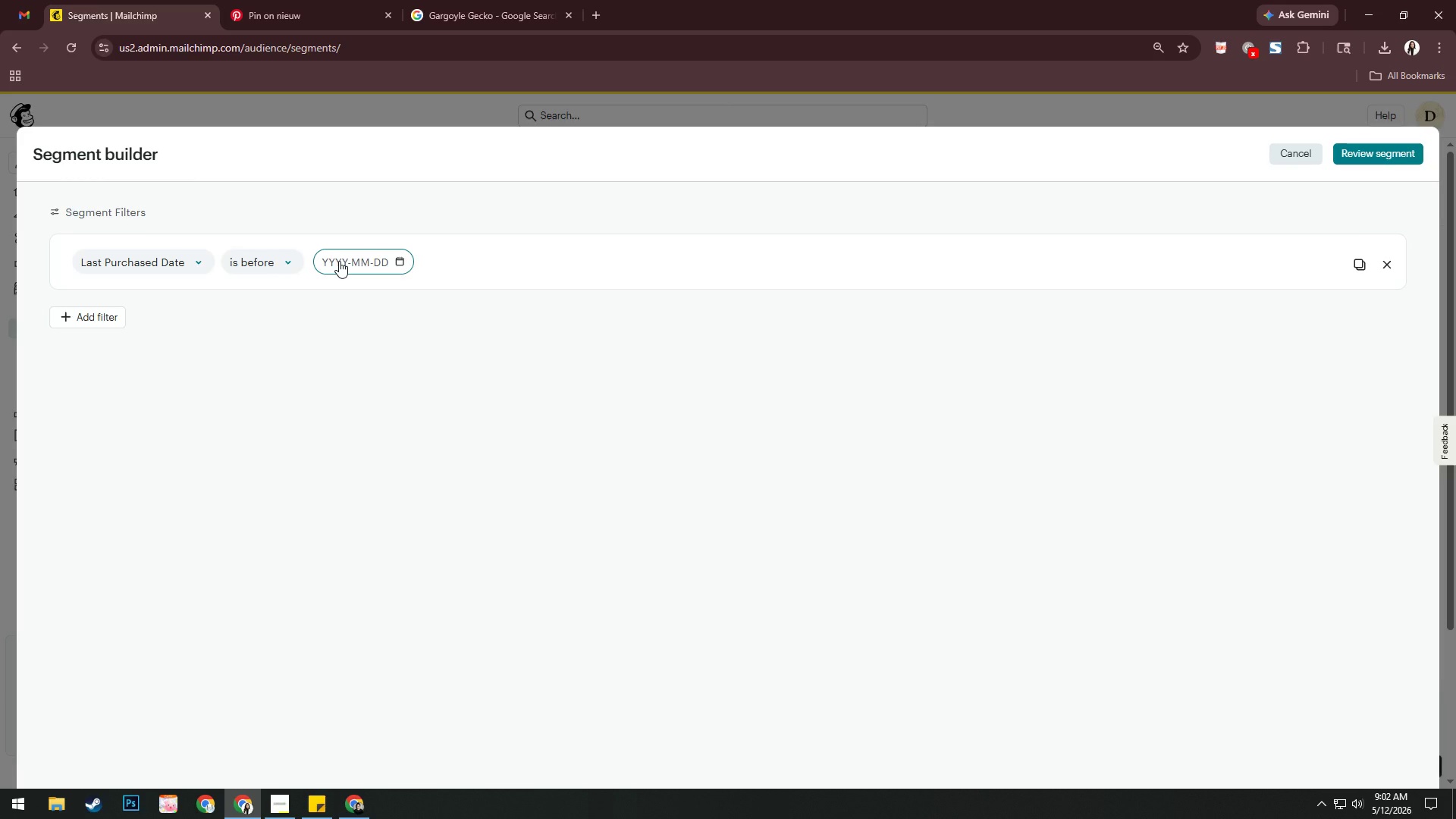 
key(Numpad2)
 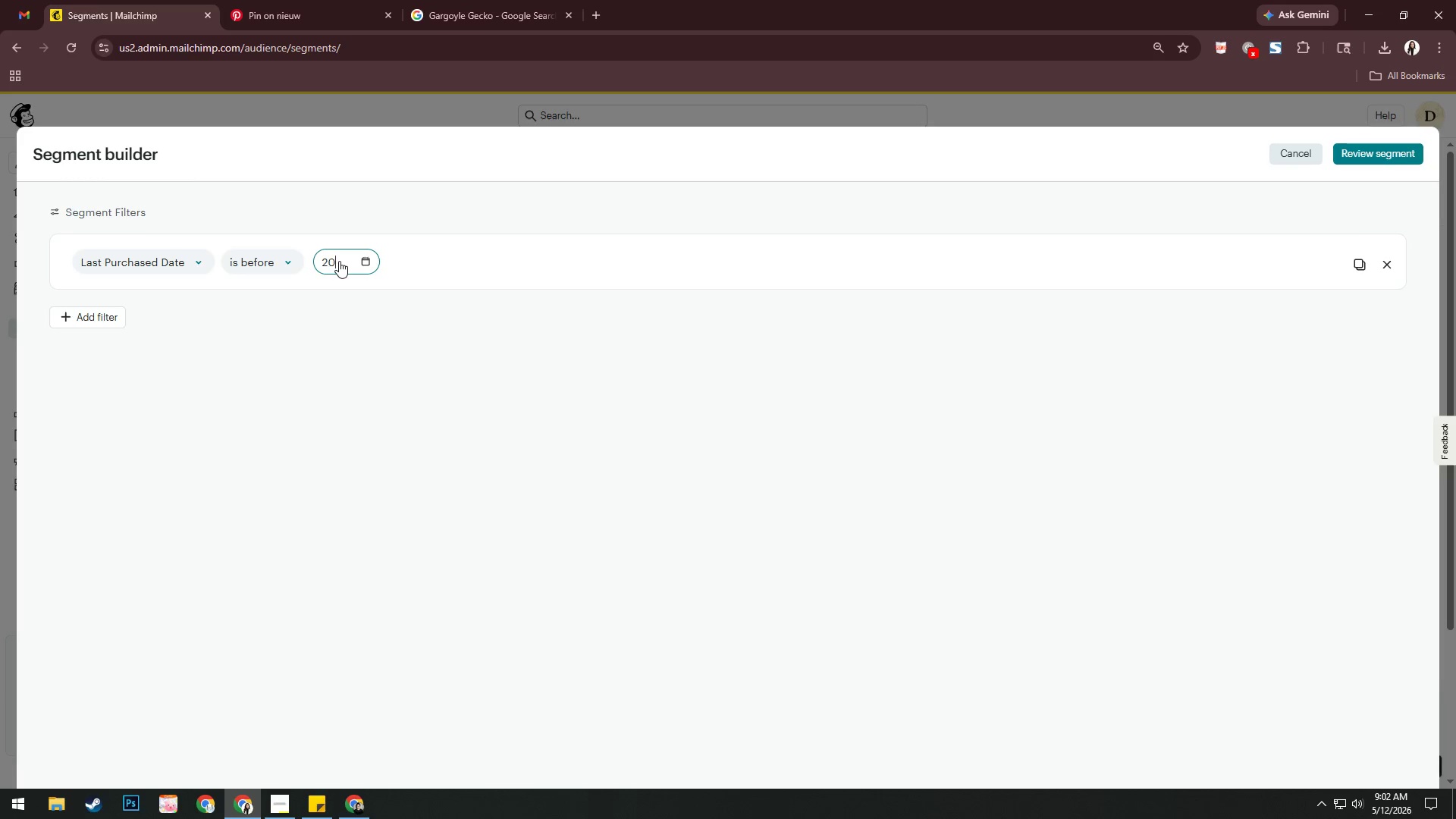 
key(Numpad0)
 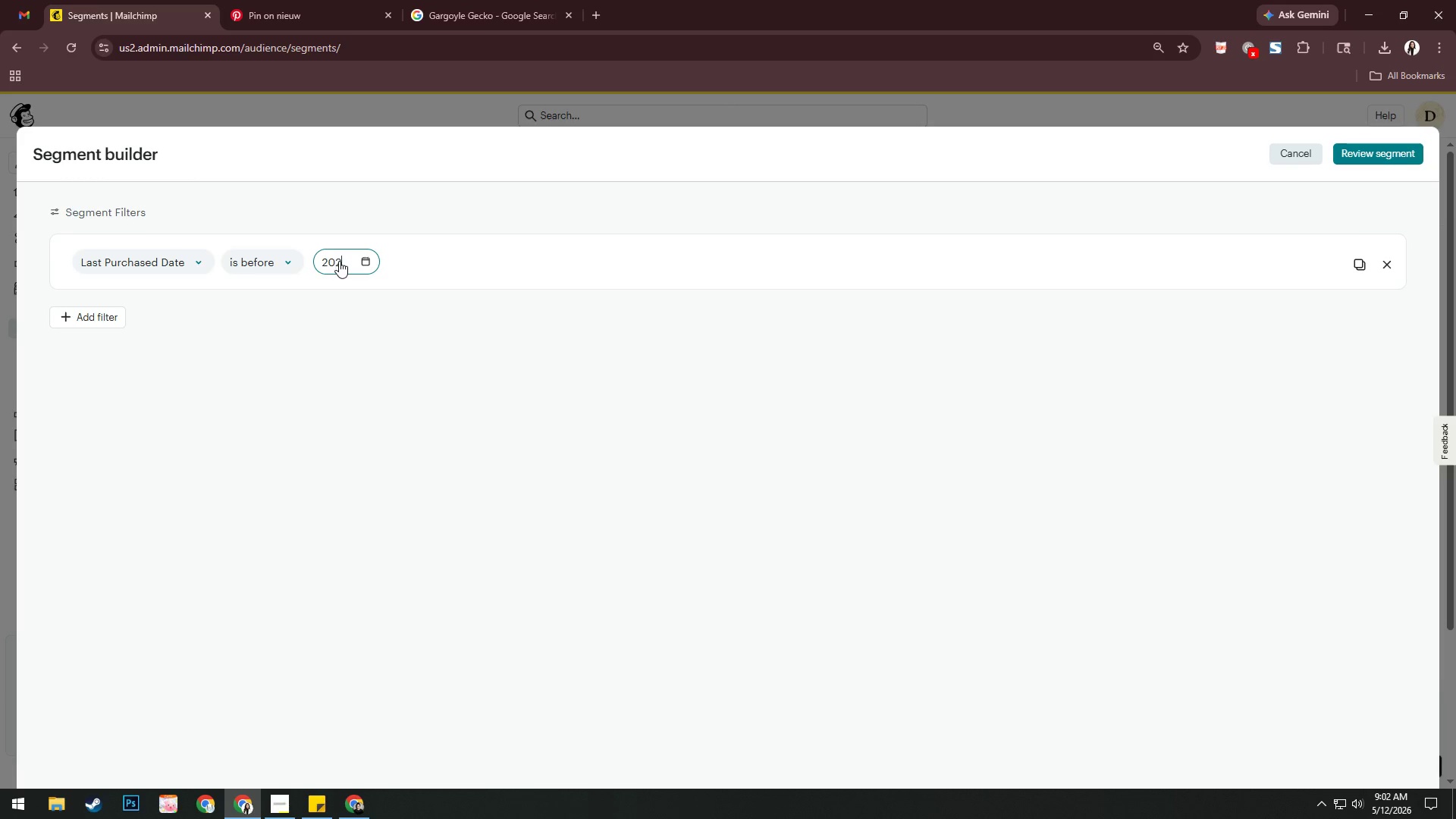 
key(Numpad2)
 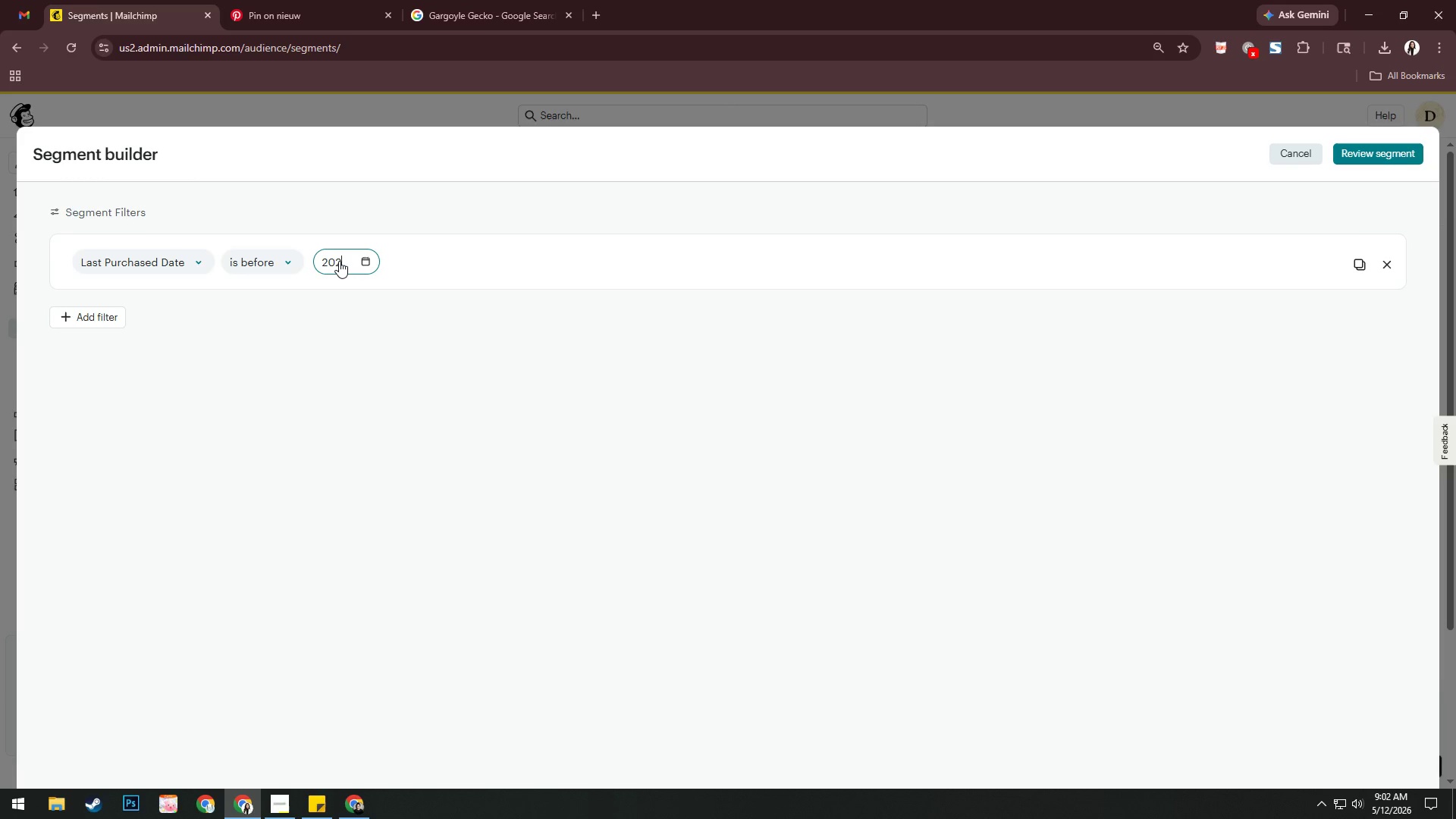 
key(Numpad4)
 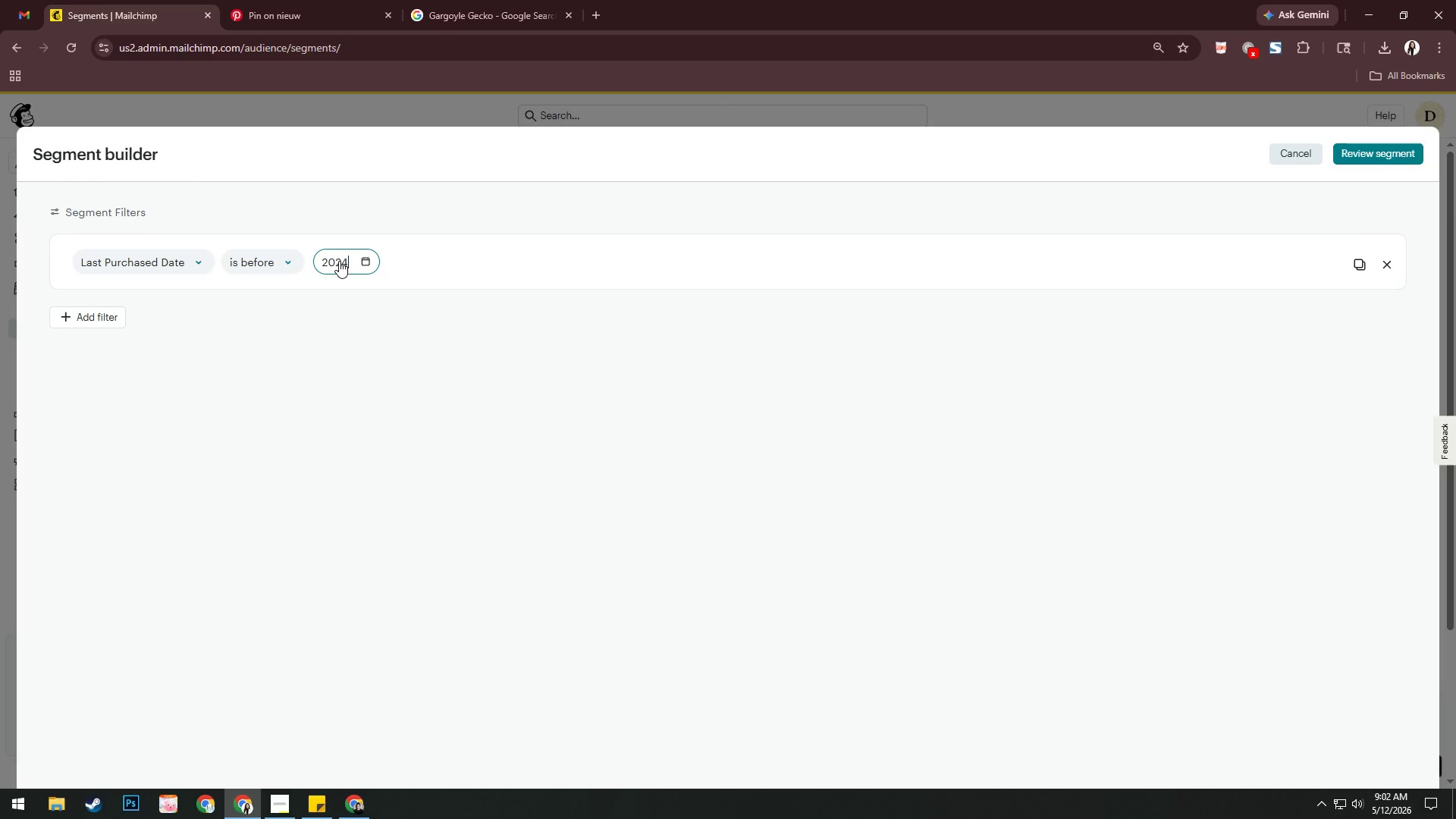 
key(NumpadDivide)
 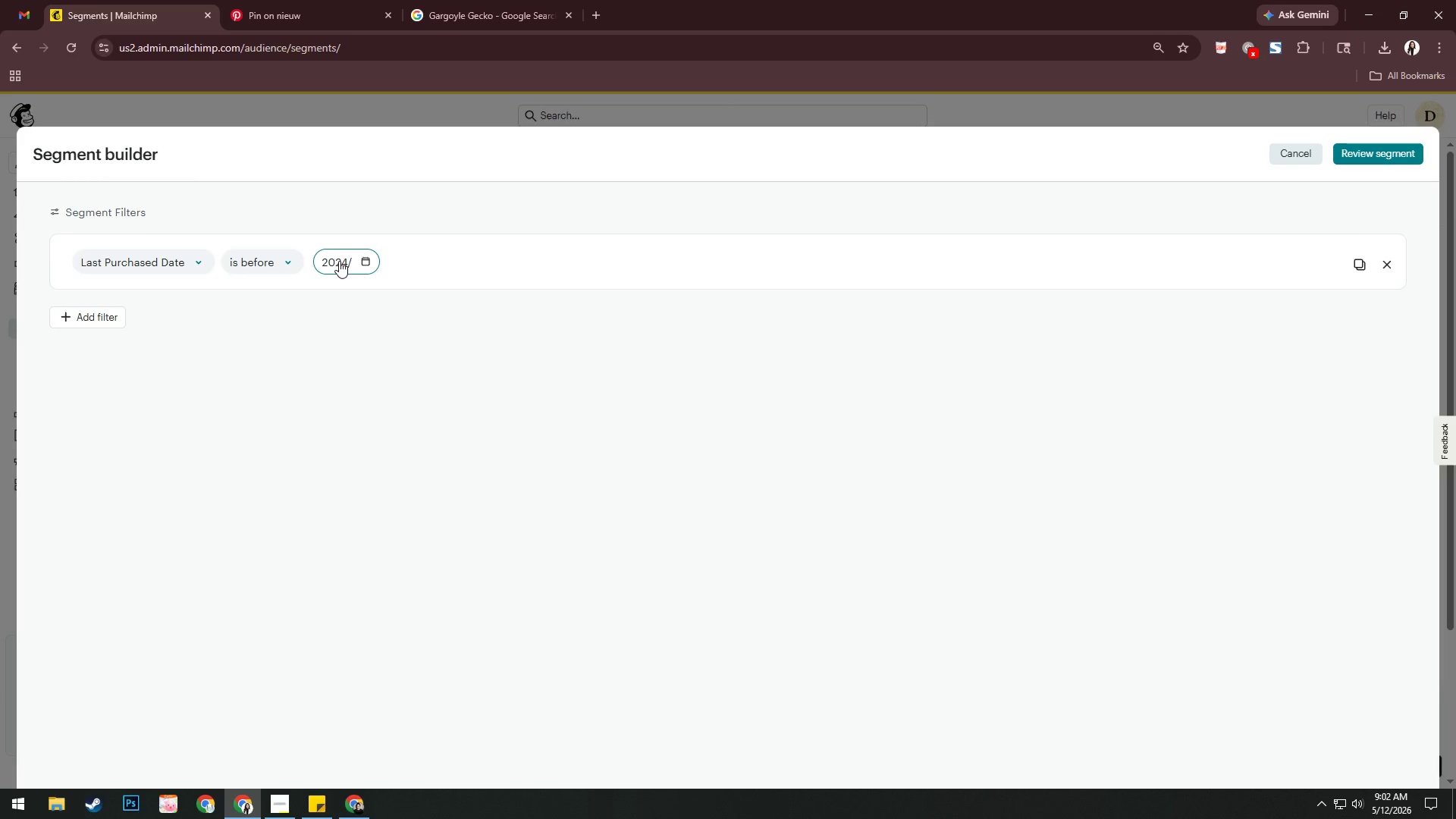 
left_click([494, 270])
 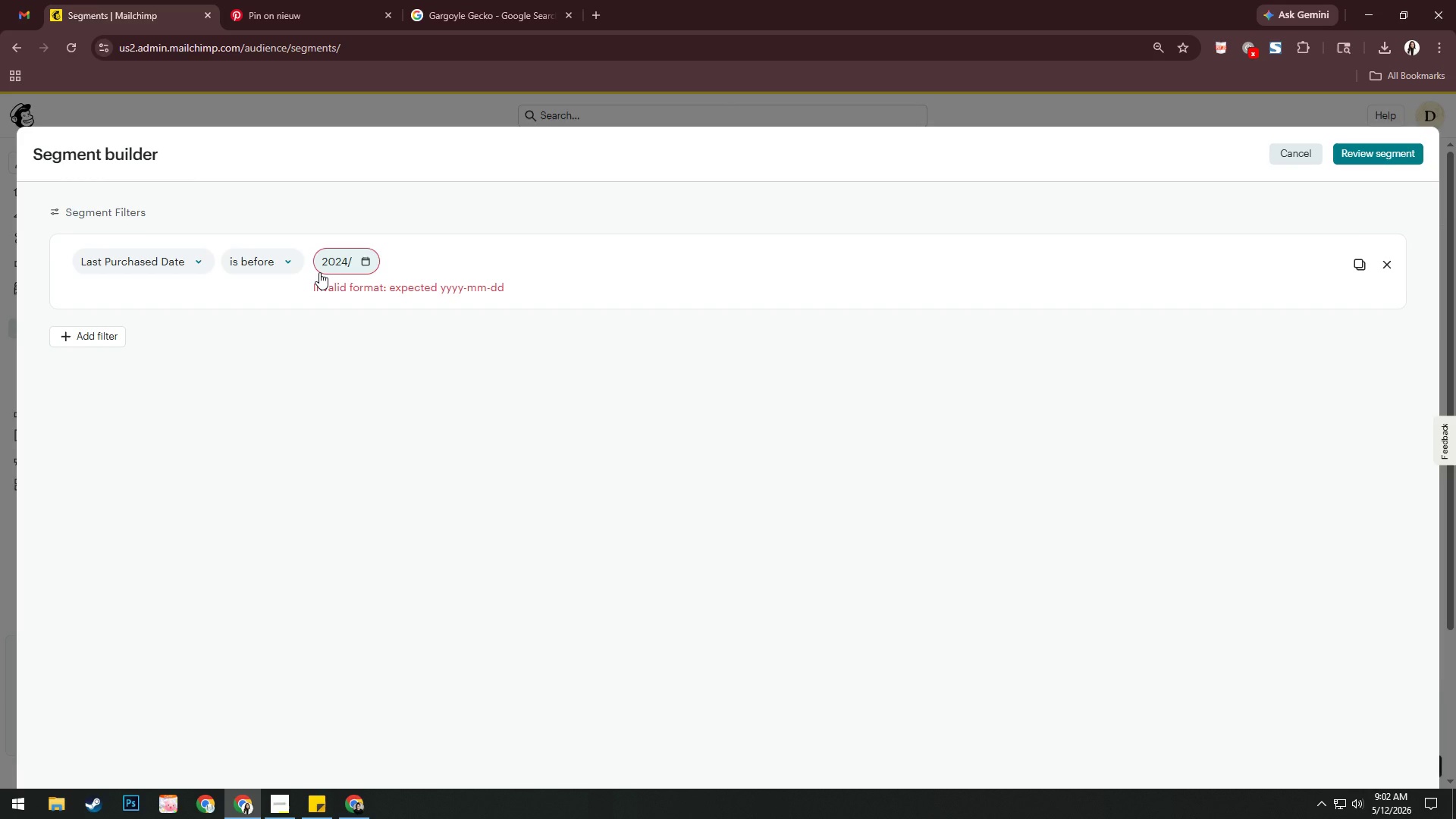 
key(Backspace)
 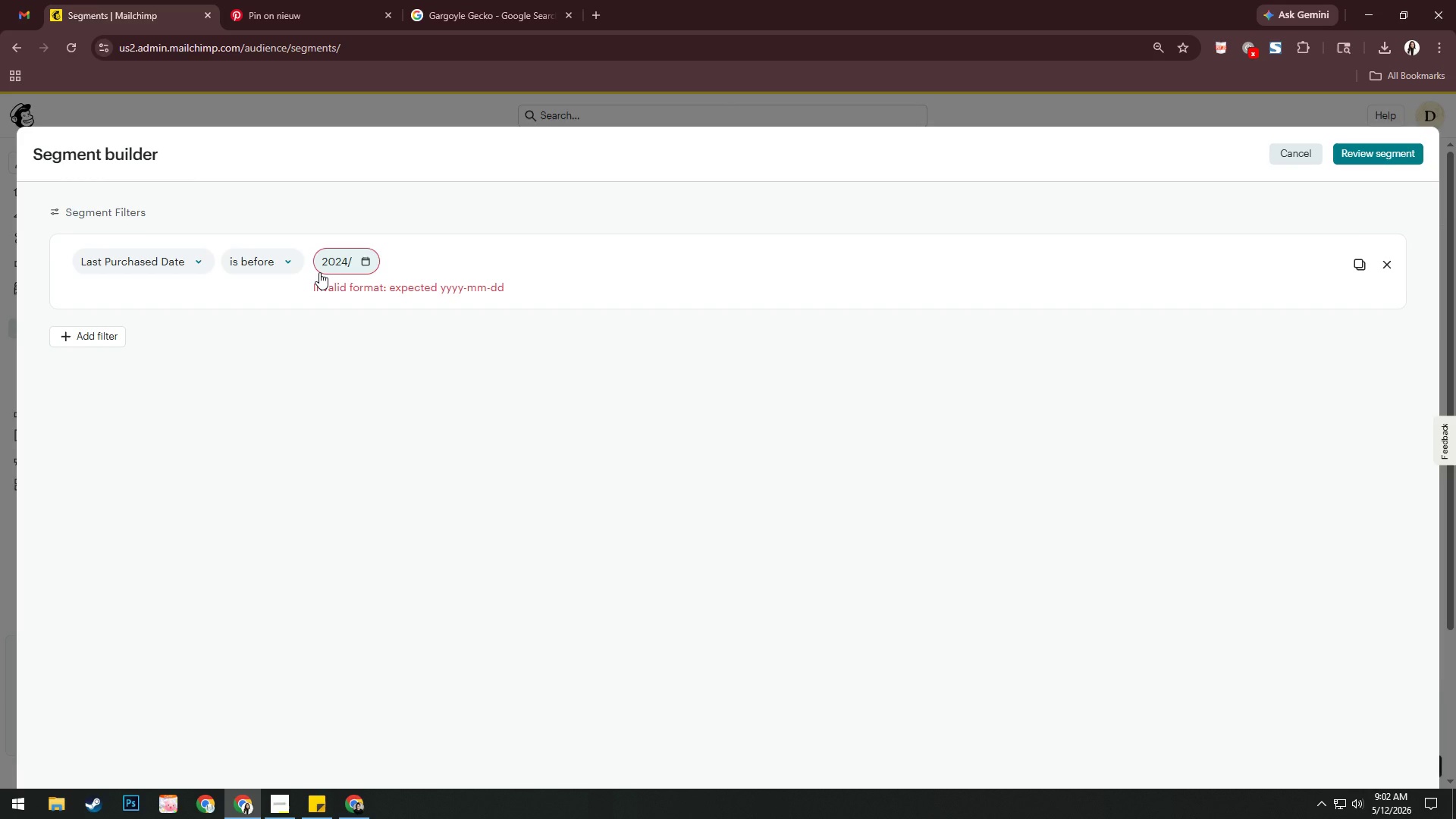 
key(Backspace)
 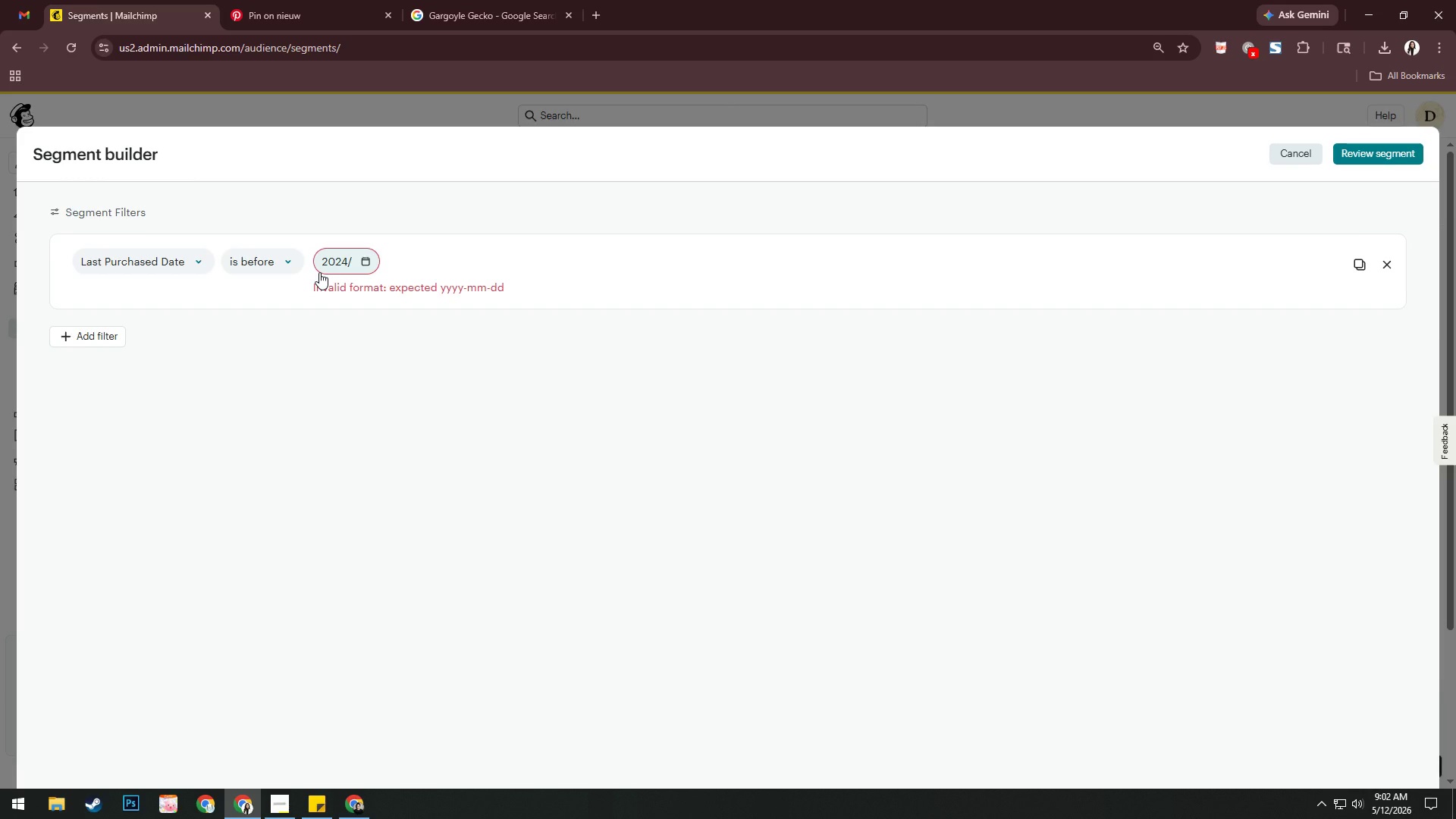 
key(Backspace)
 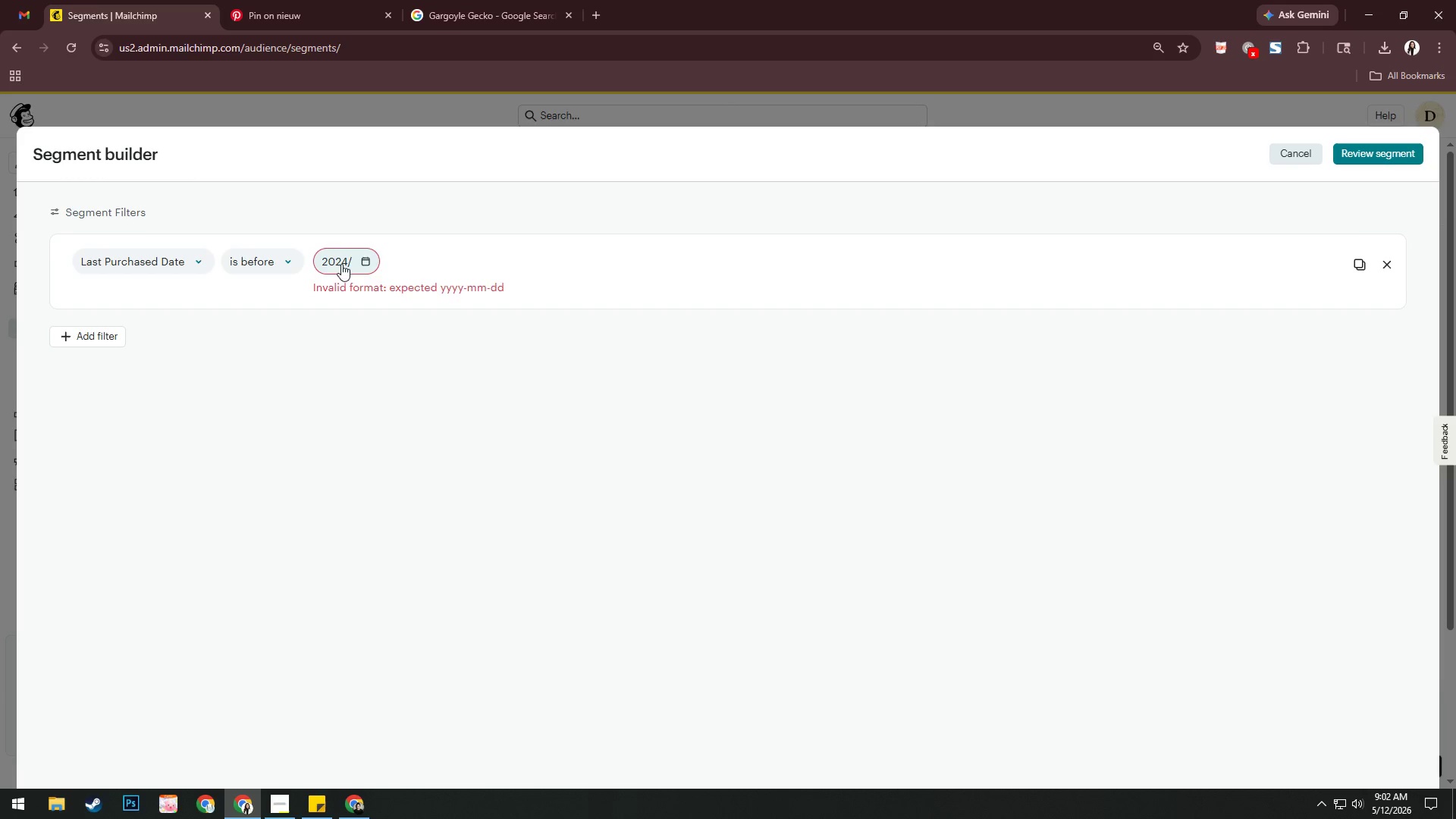 
left_click([354, 265])
 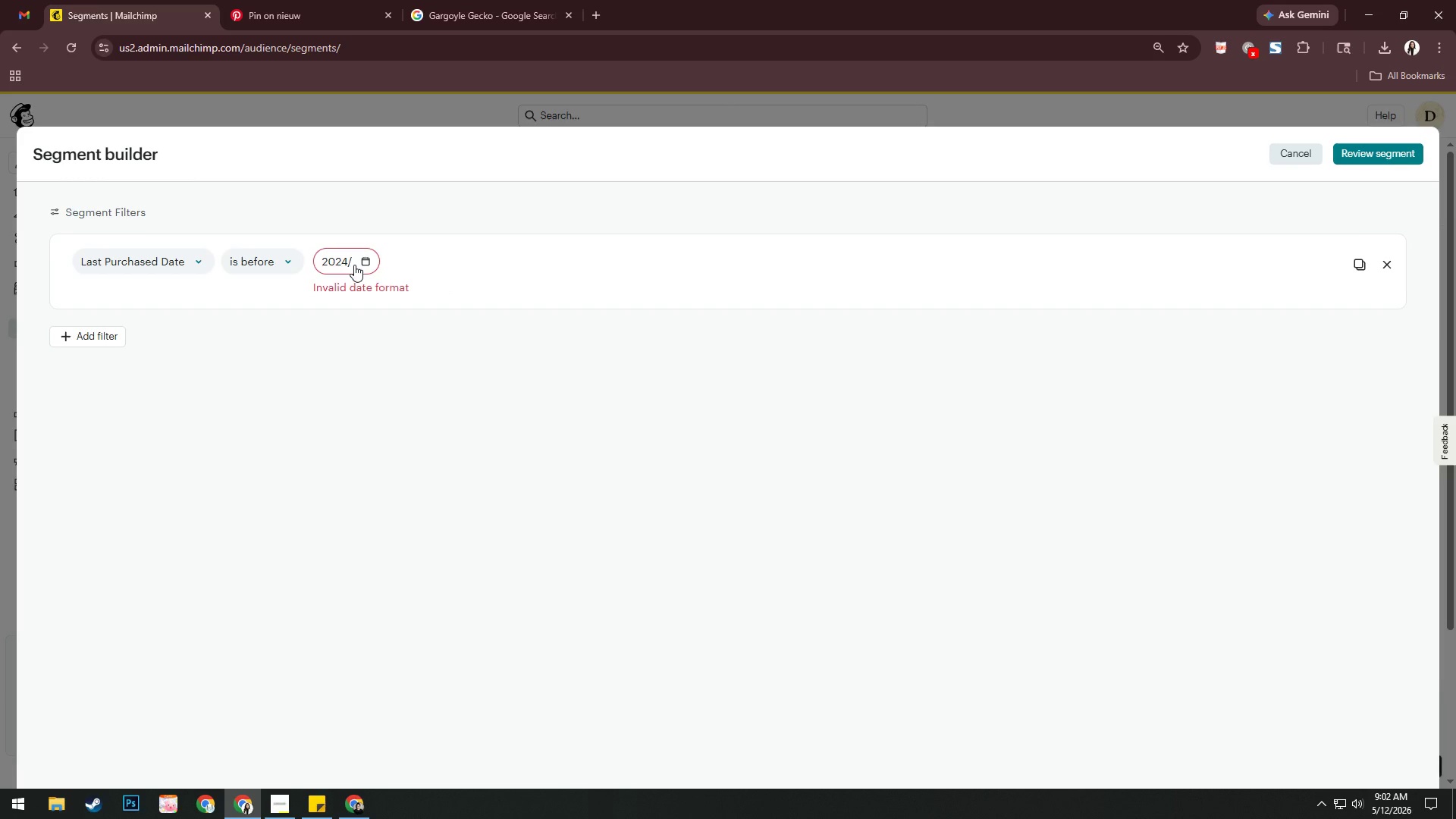 
key(Backspace)
 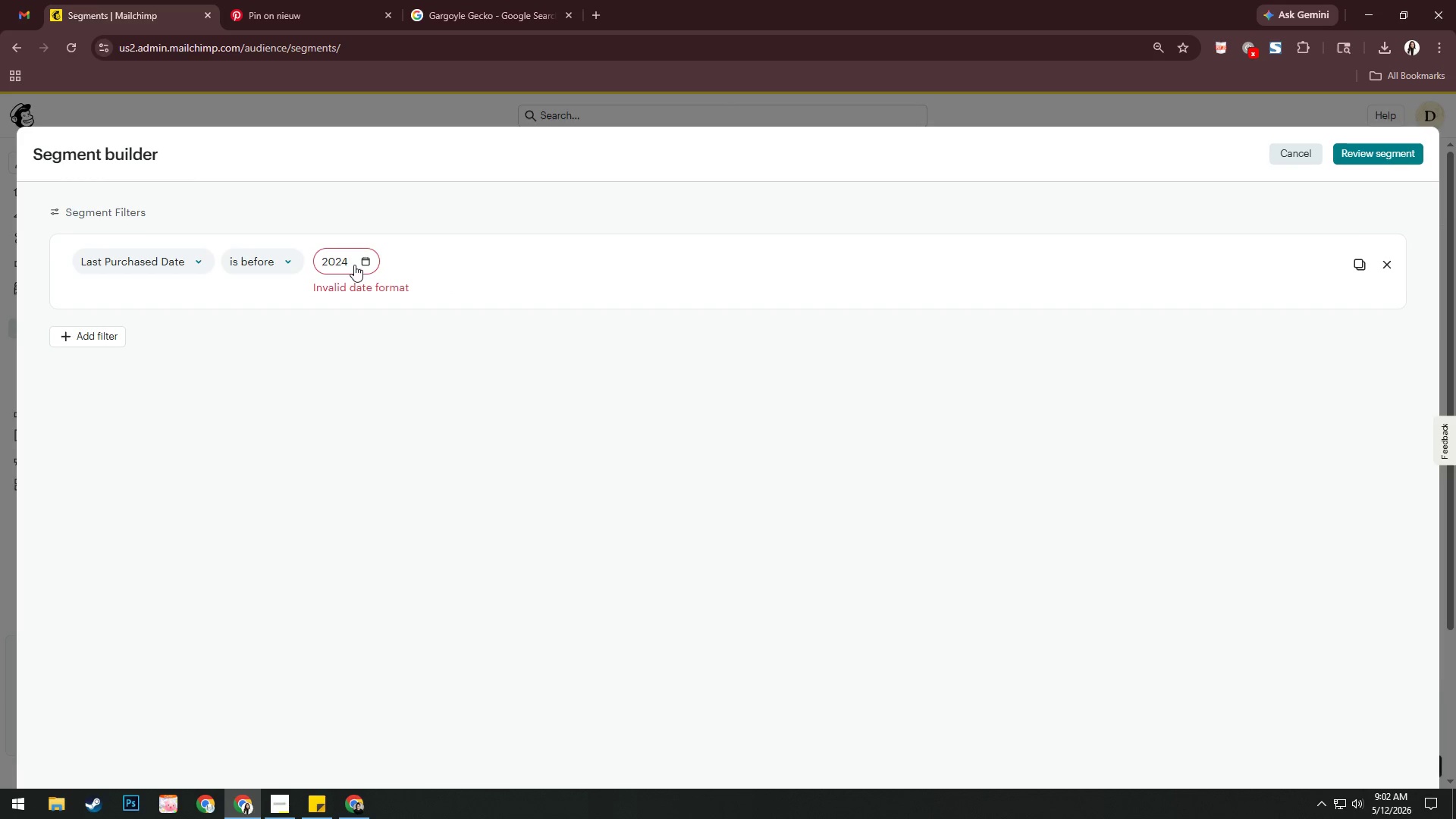 
key(Backspace)
 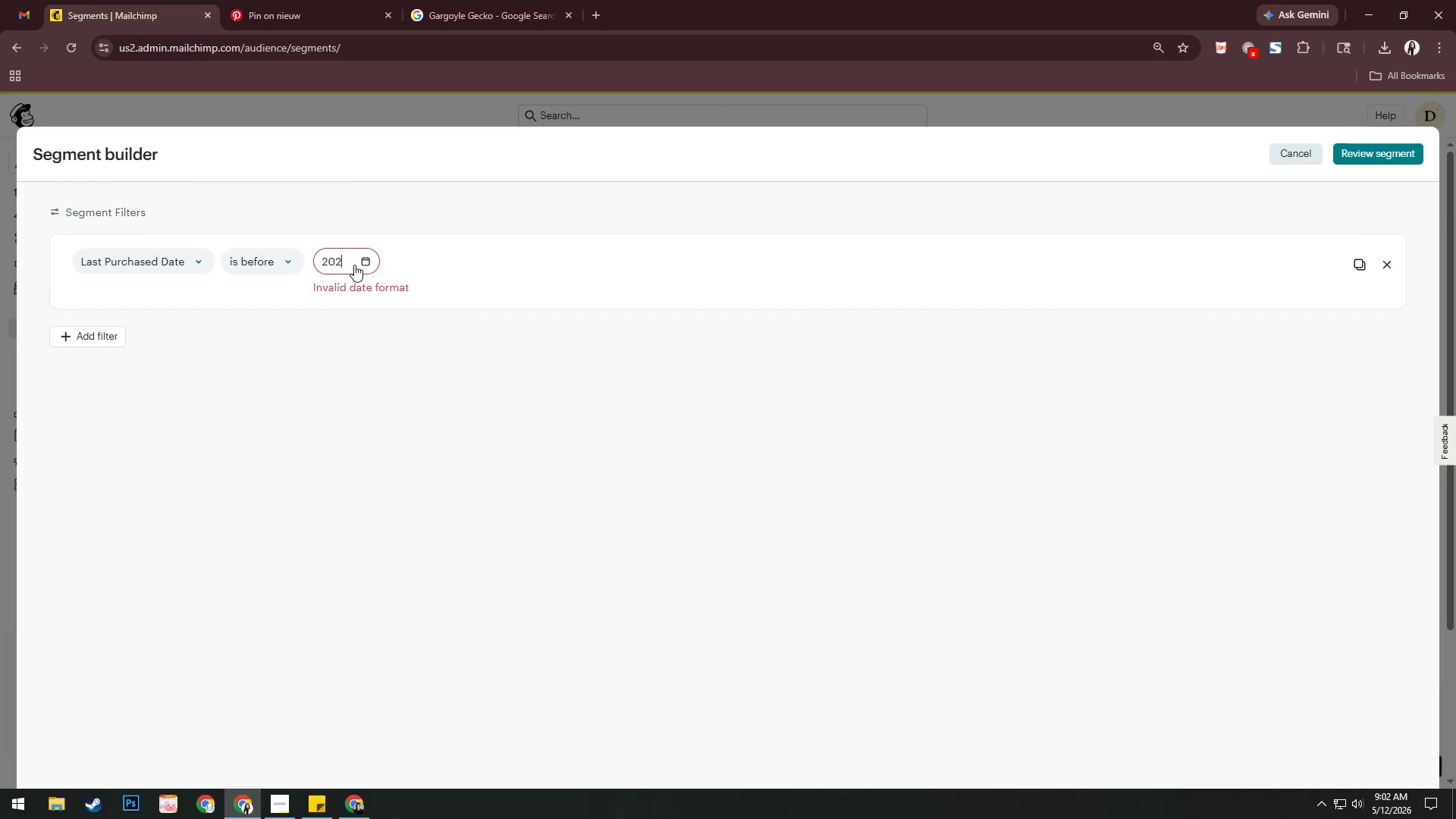 
key(Backspace)
 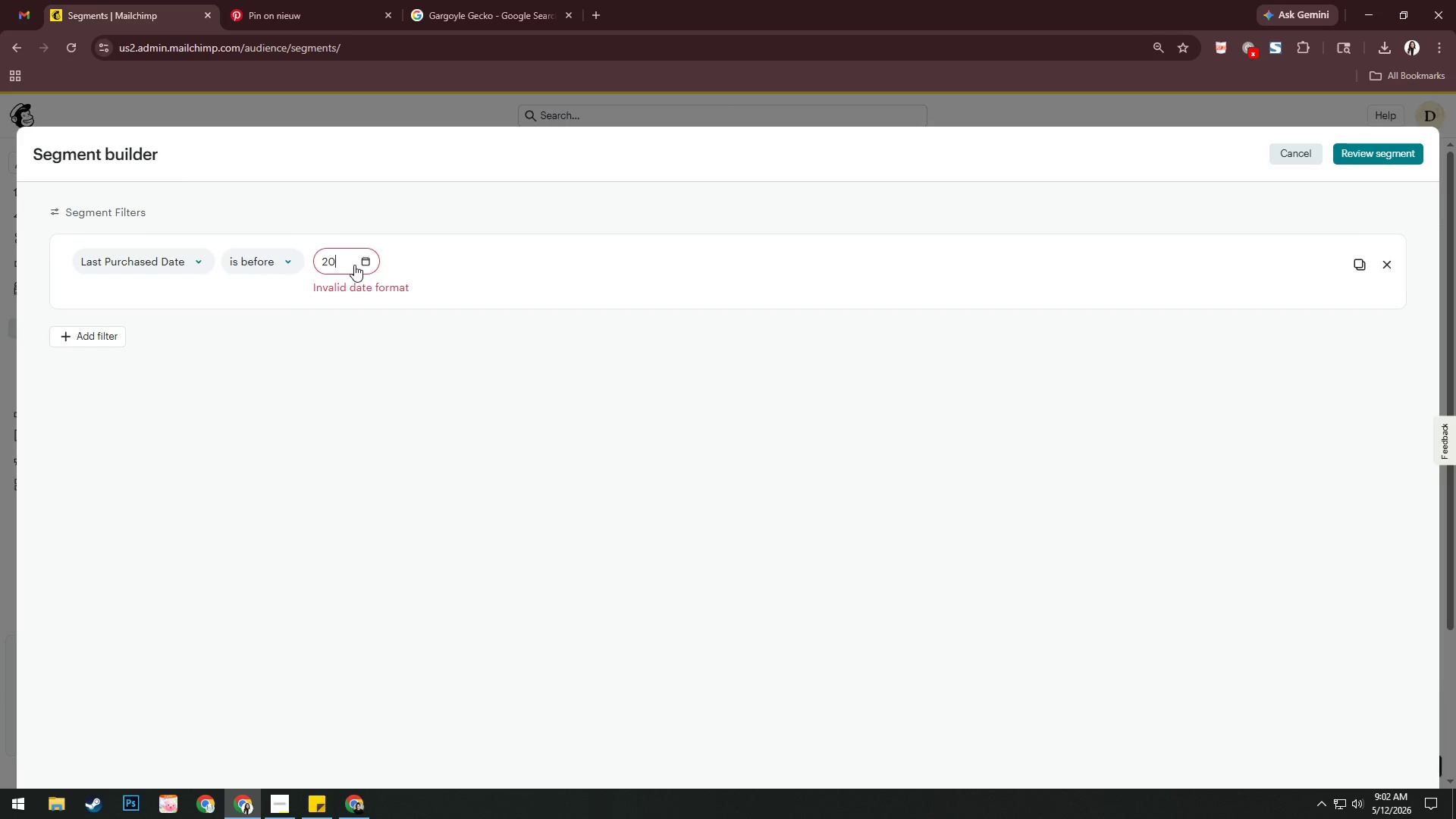 
key(Backspace)
 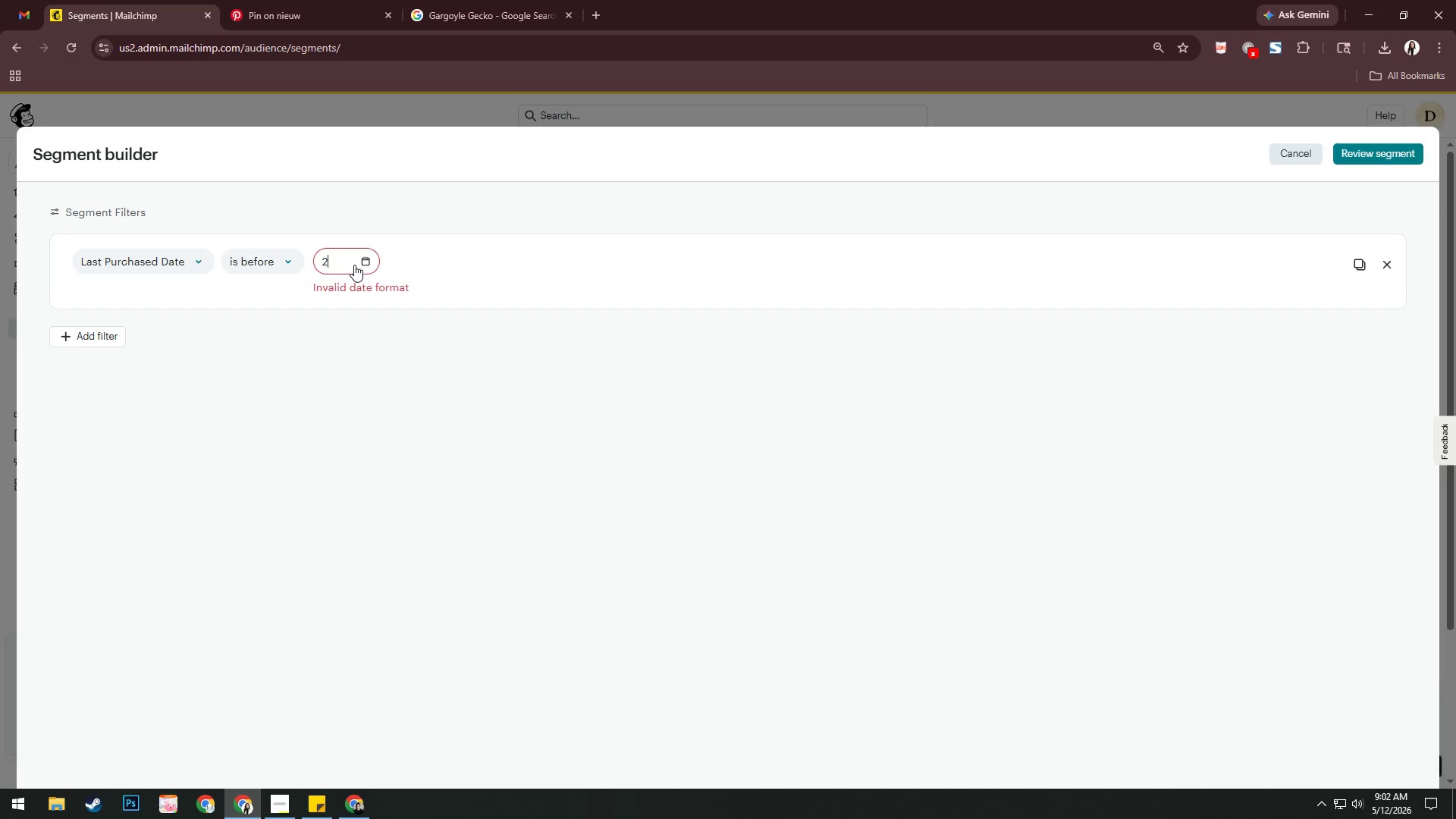 
key(Backspace)
 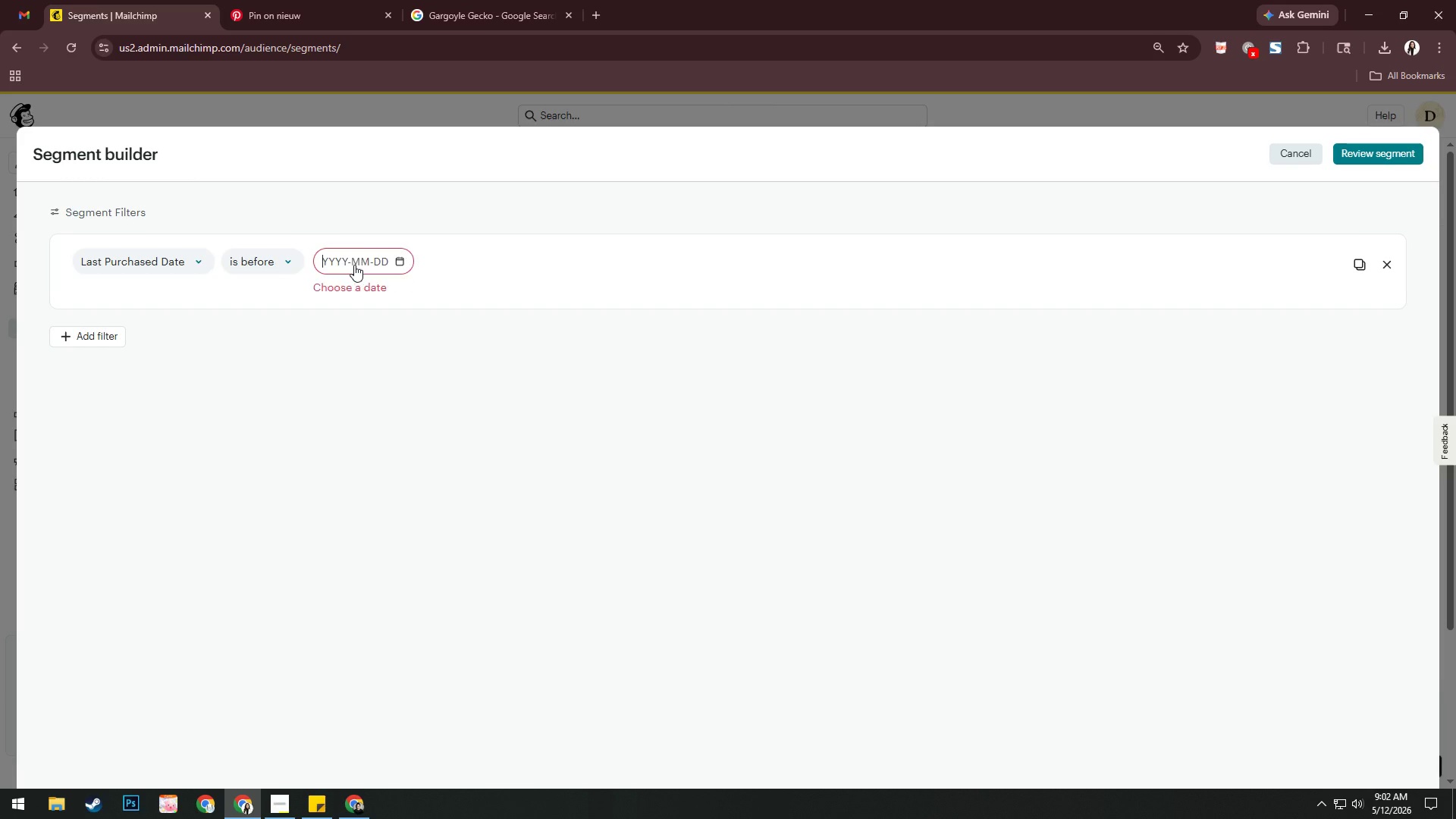 
key(Backspace)
 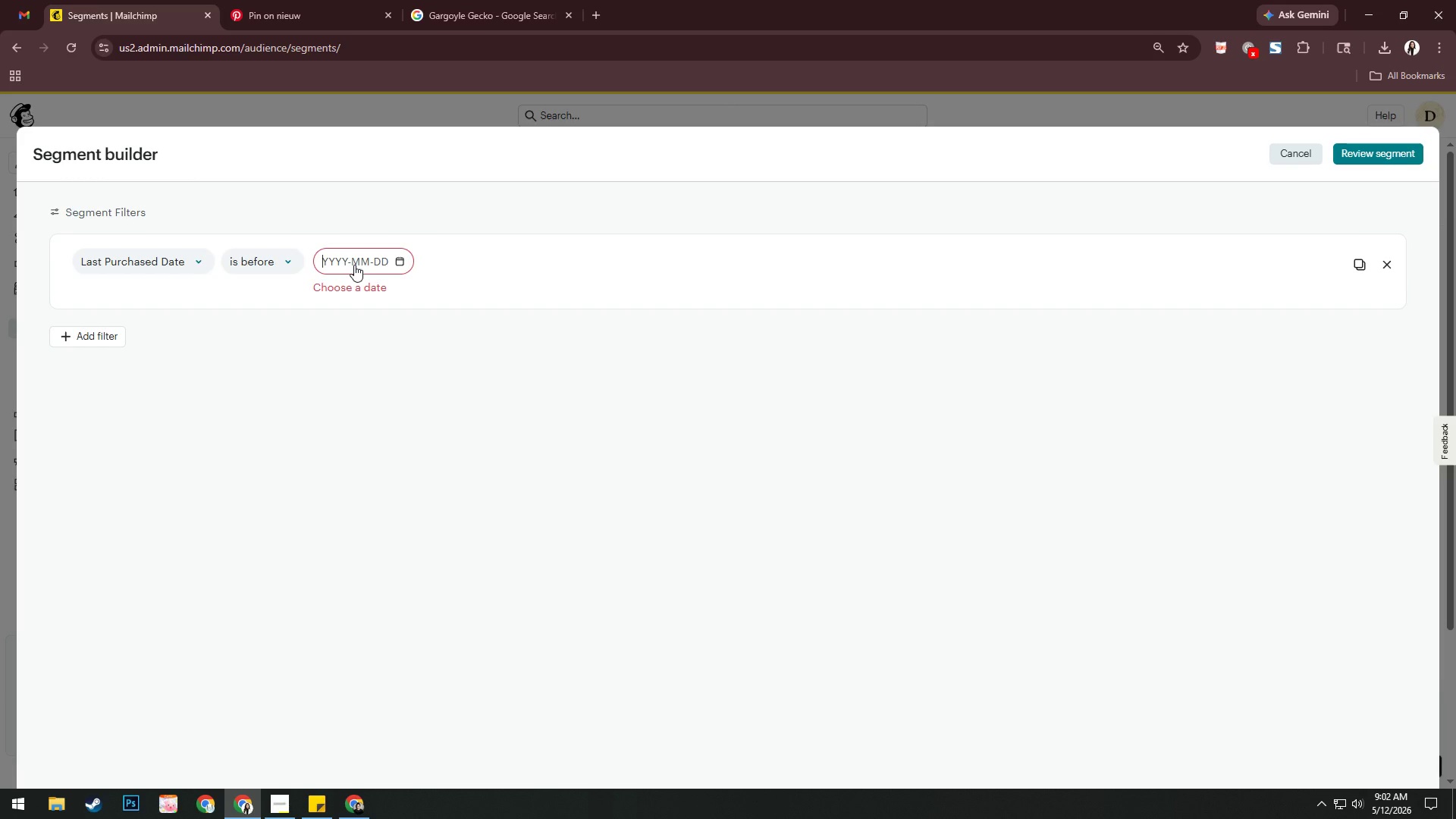 
key(Numpad2)
 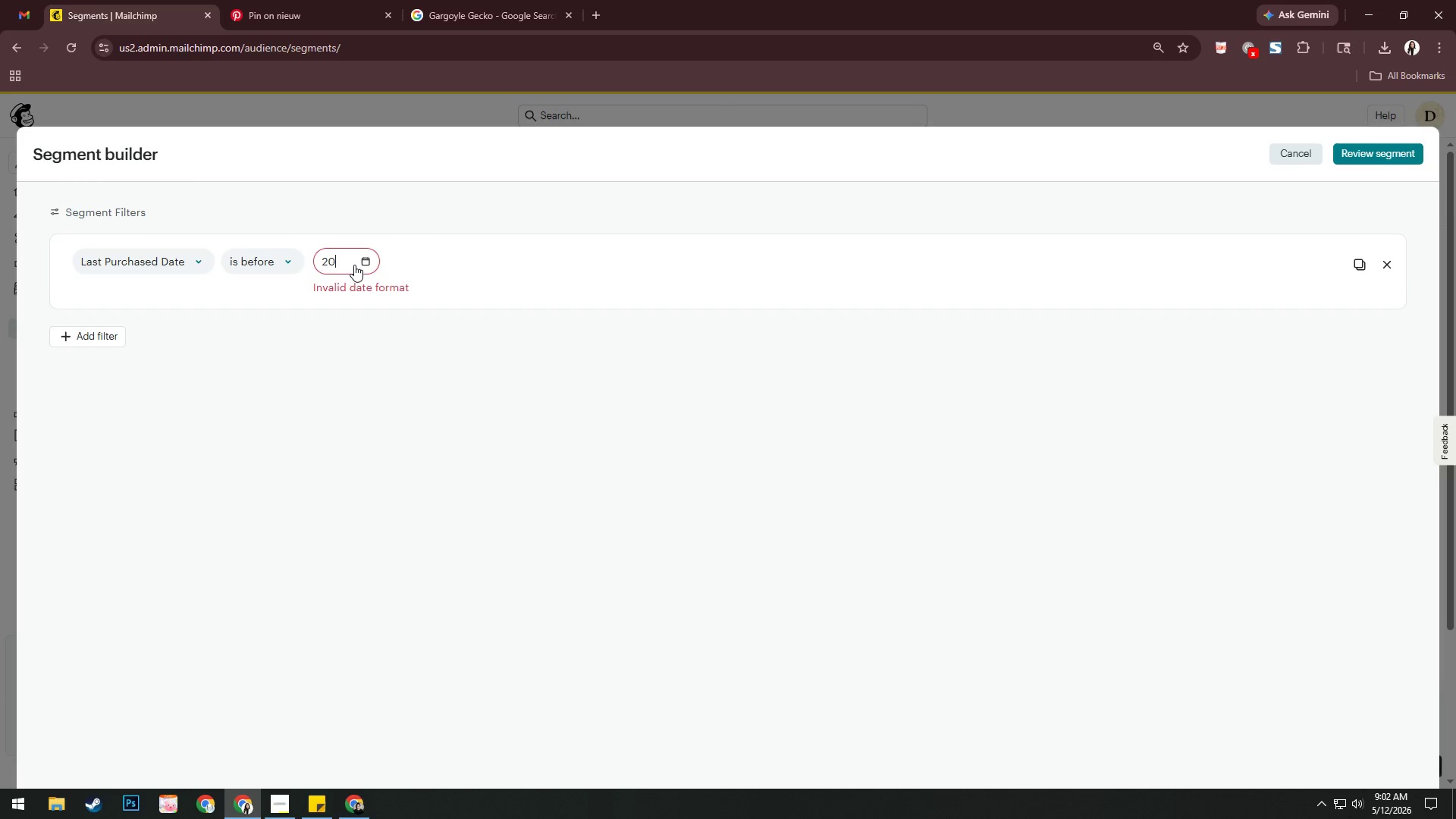 
key(Numpad0)
 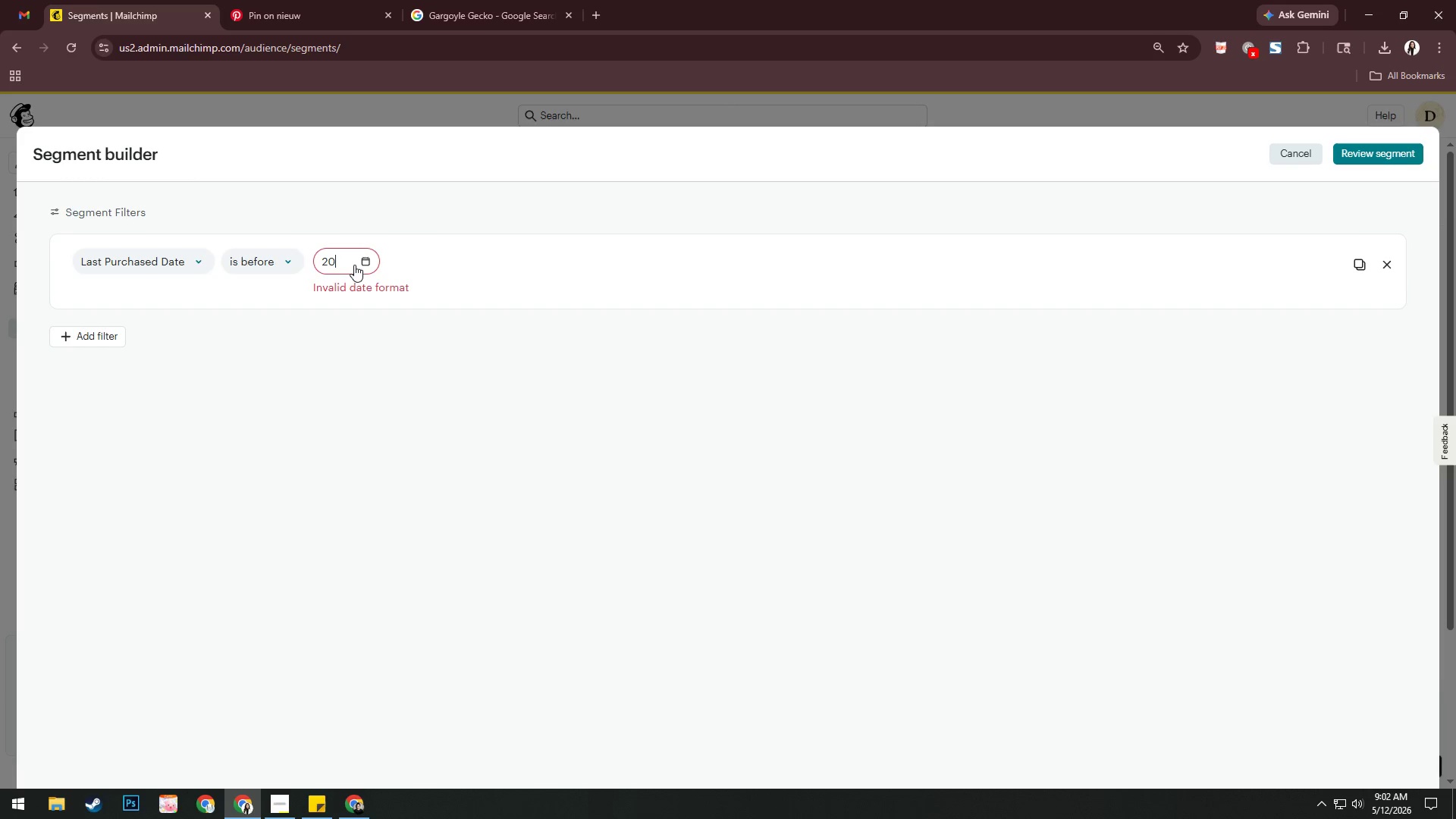 
key(Numpad2)
 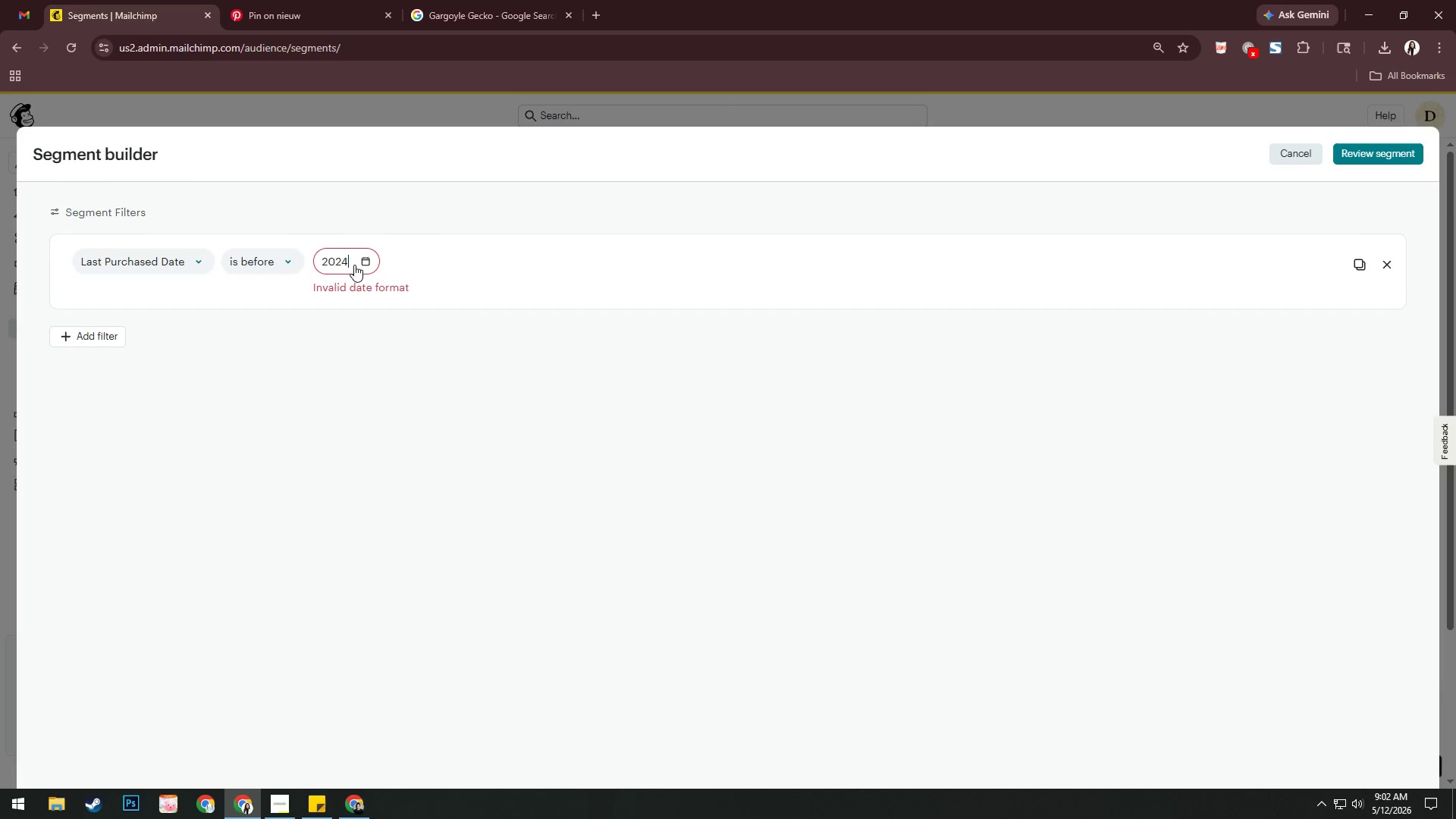 
key(Numpad4)
 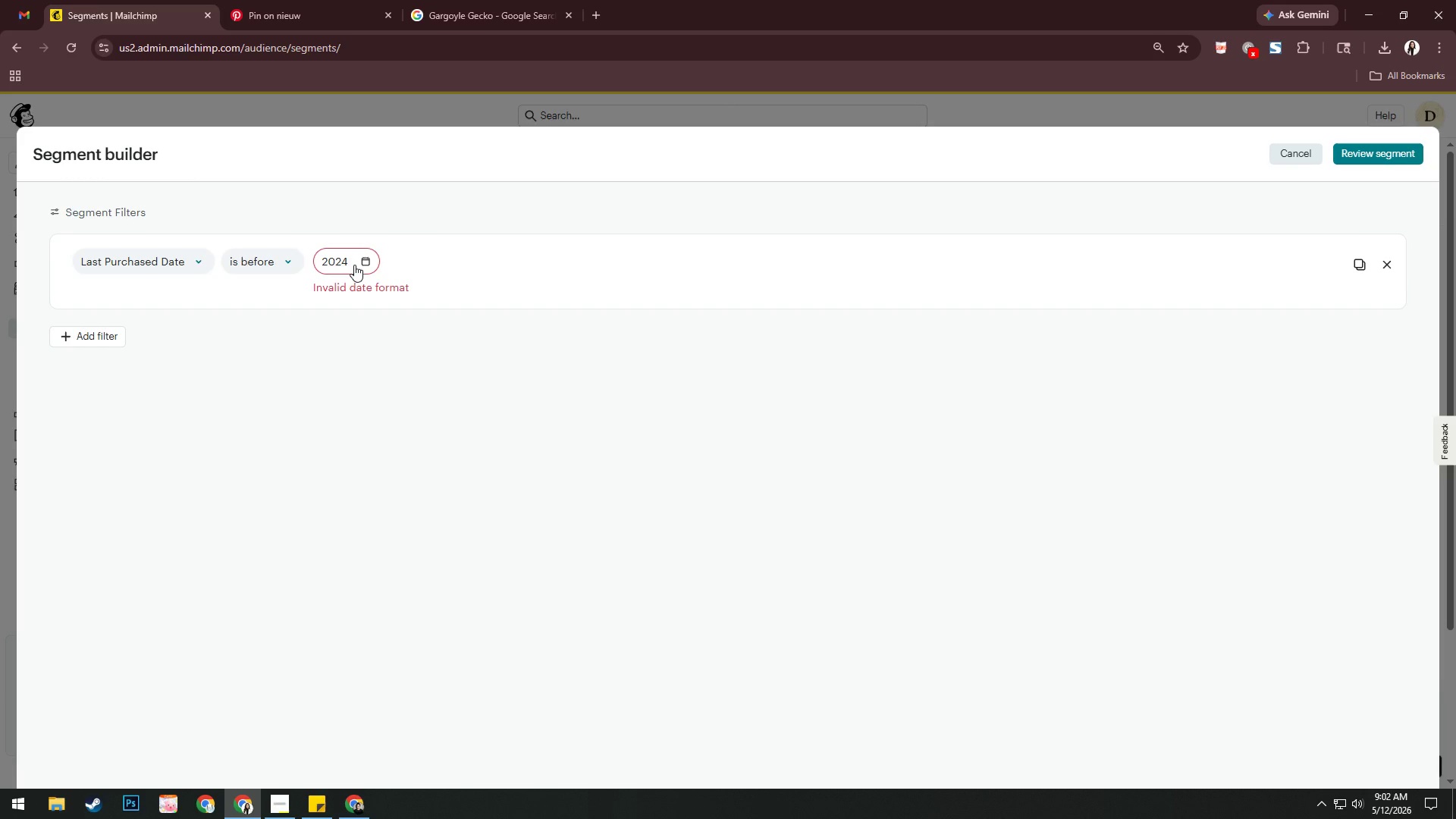 
key(NumpadSubtract)
 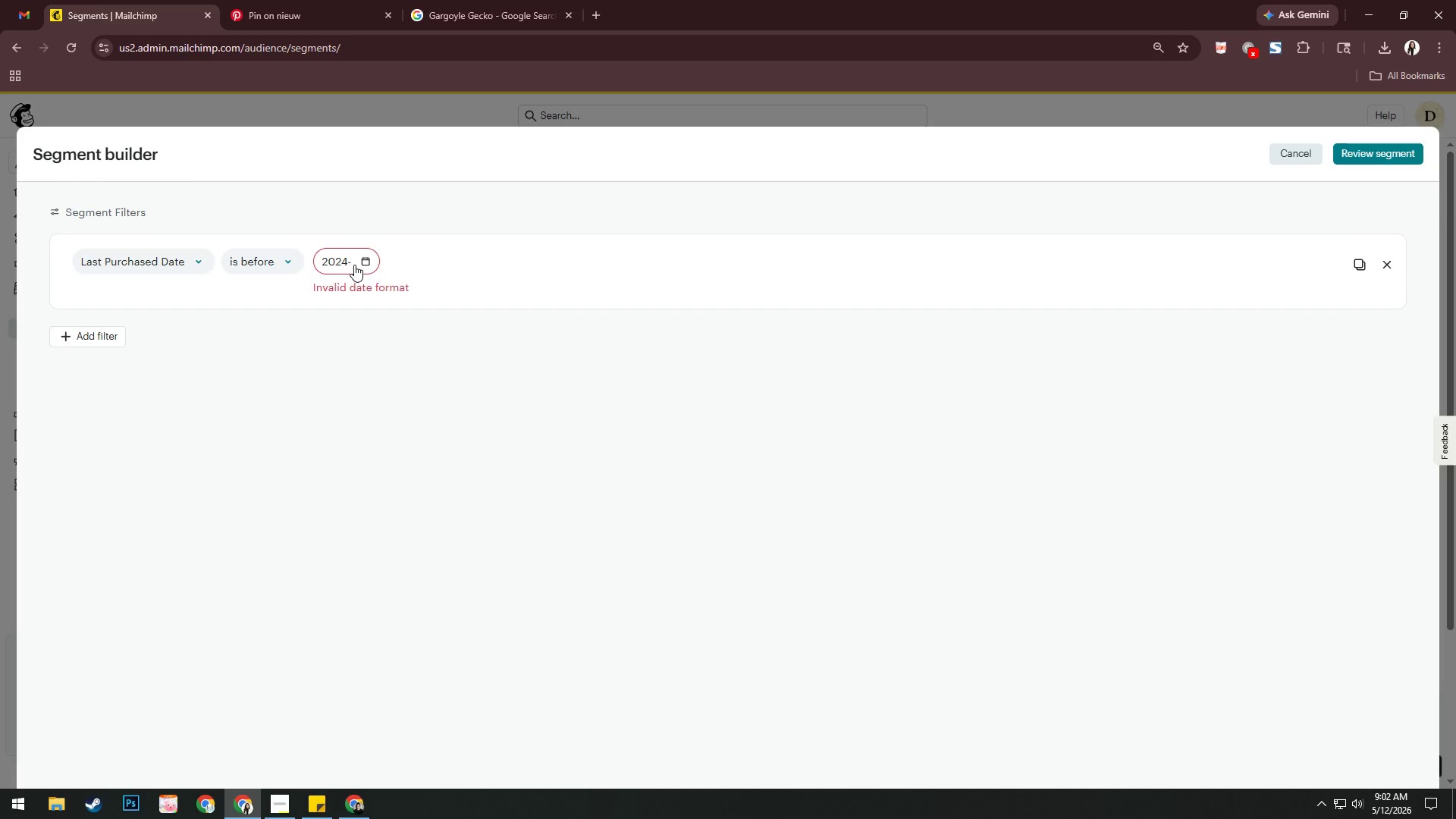 
key(Numpad0)
 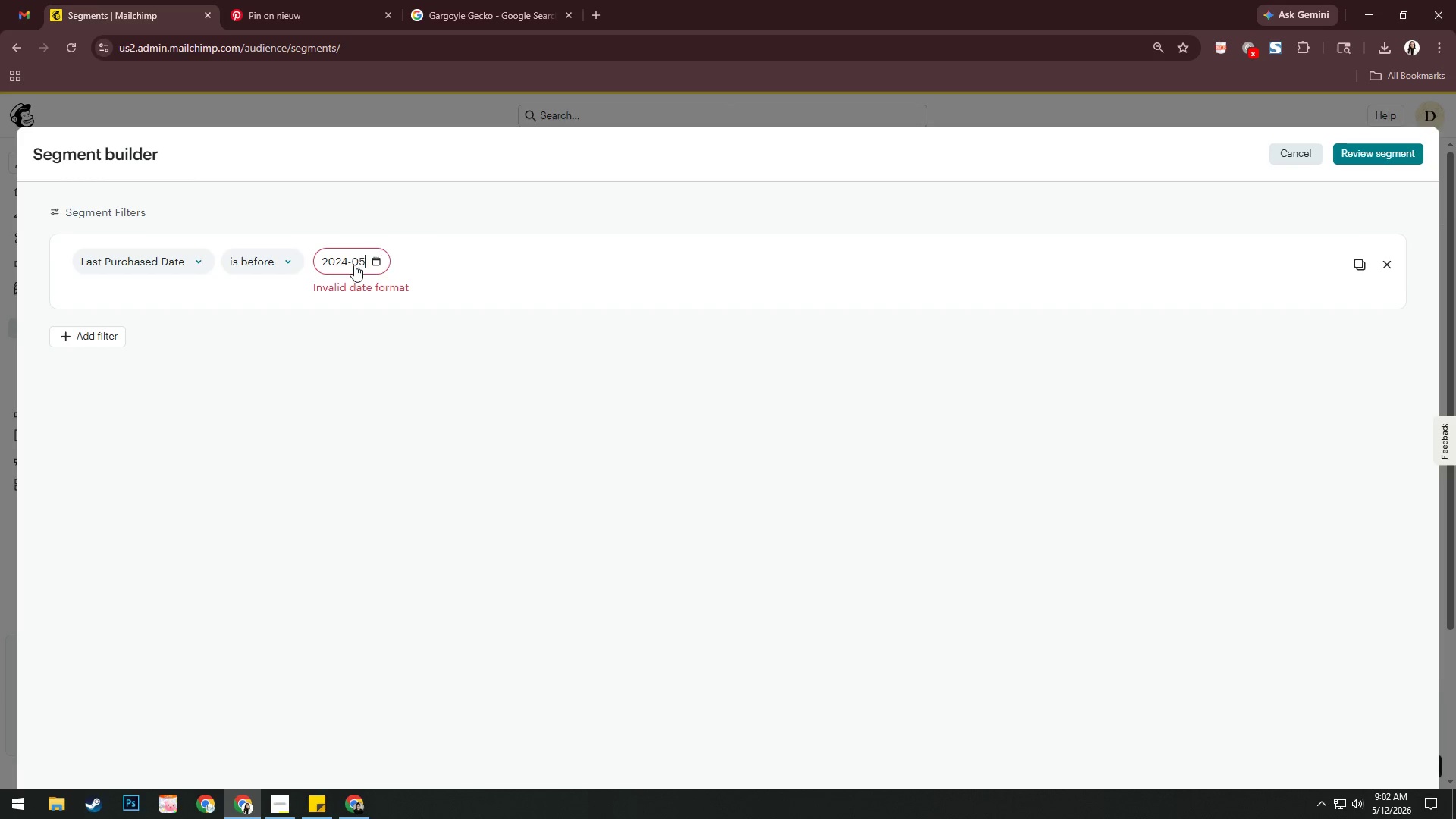 
key(Numpad5)
 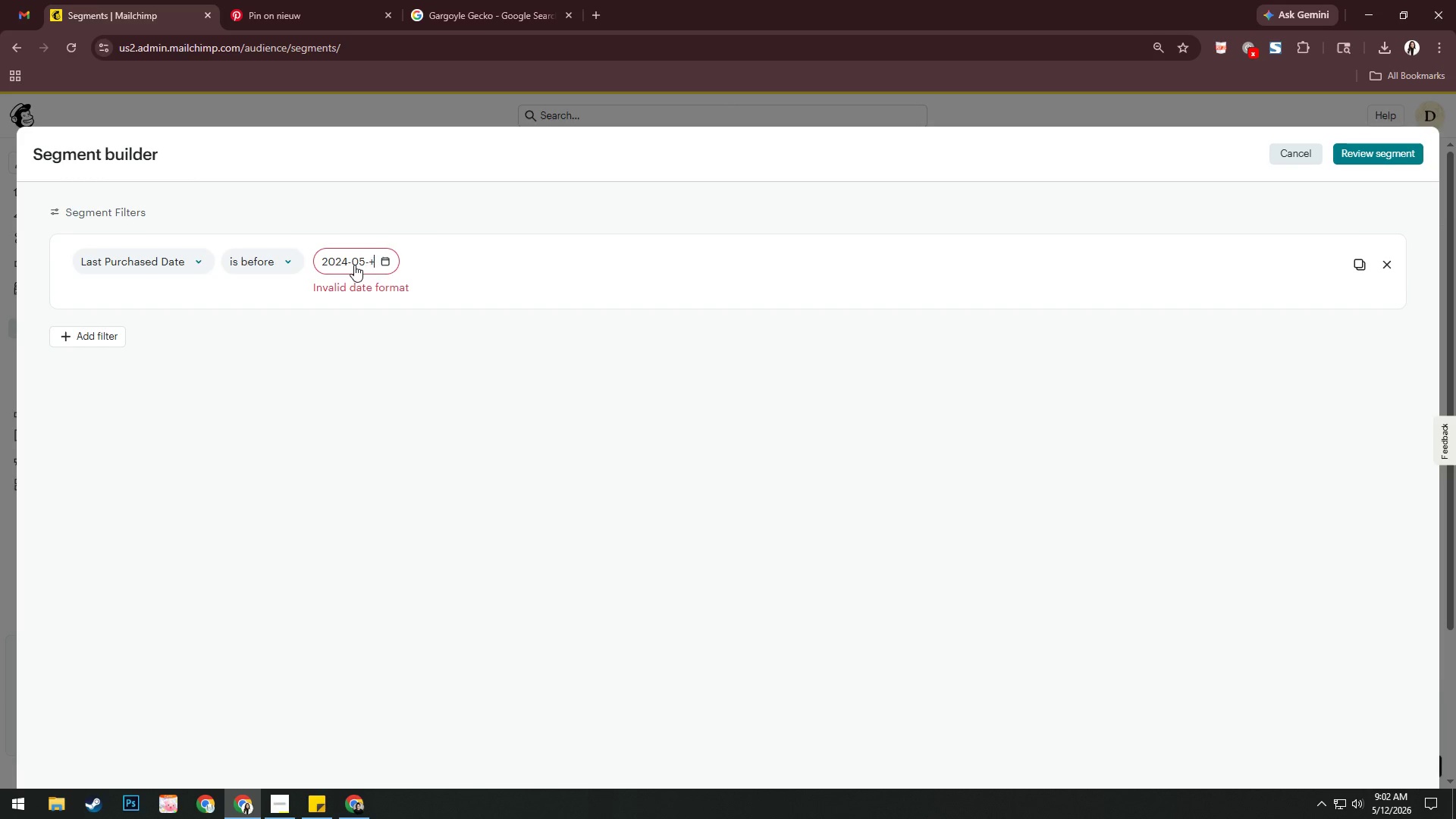 
key(NumpadAdd)
 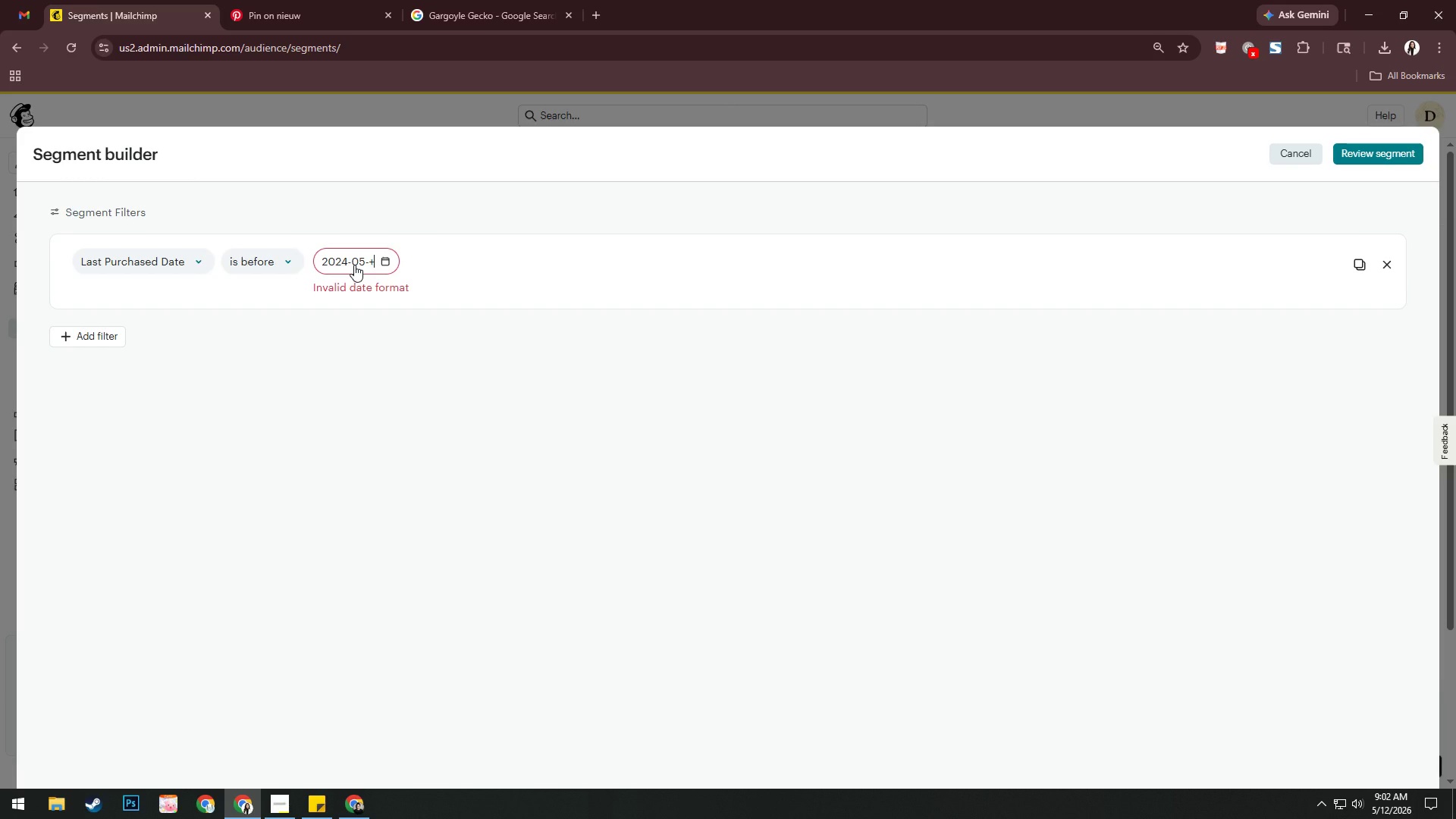 
key(NumpadSubtract)
 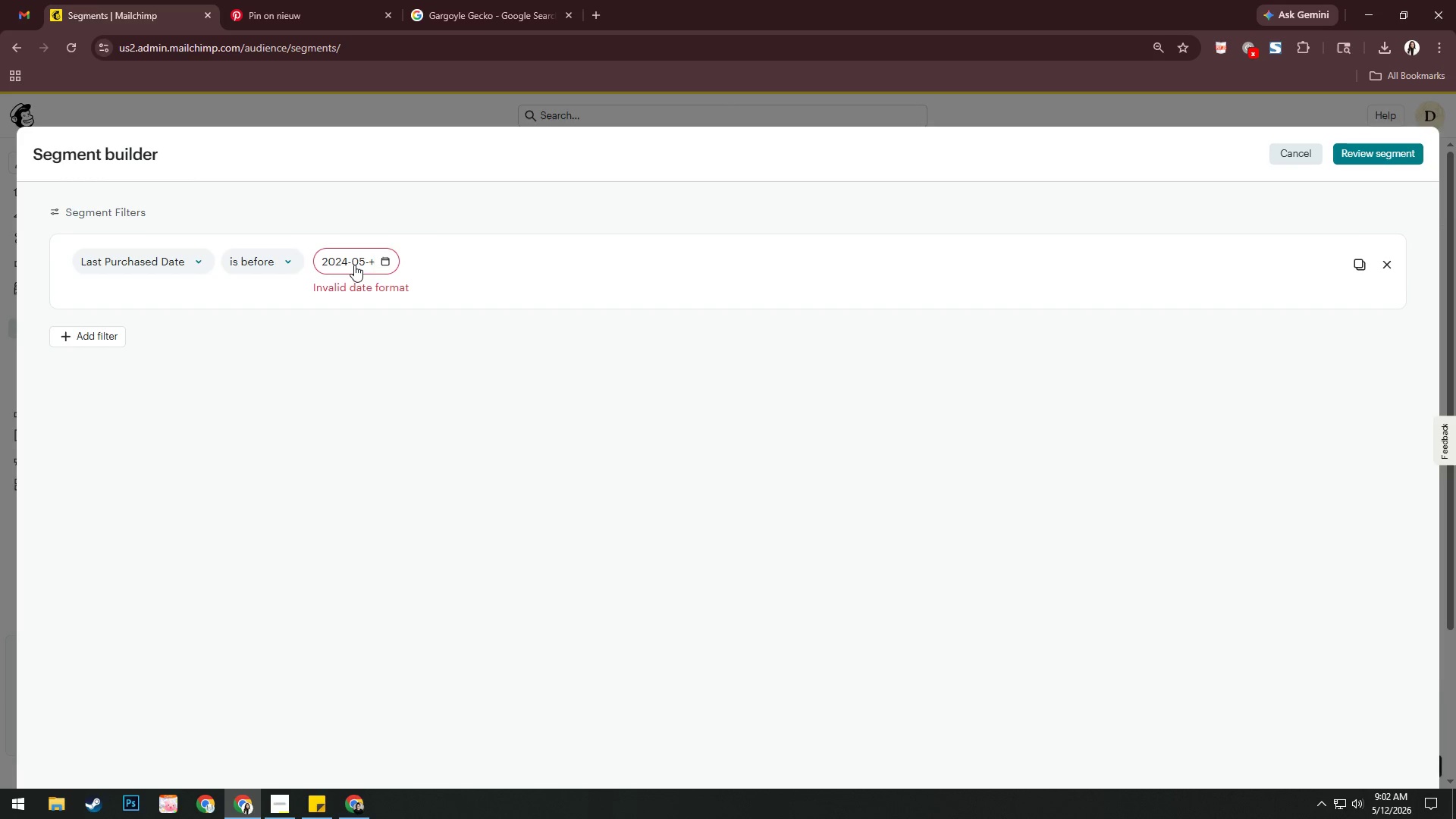 
key(Backspace)
 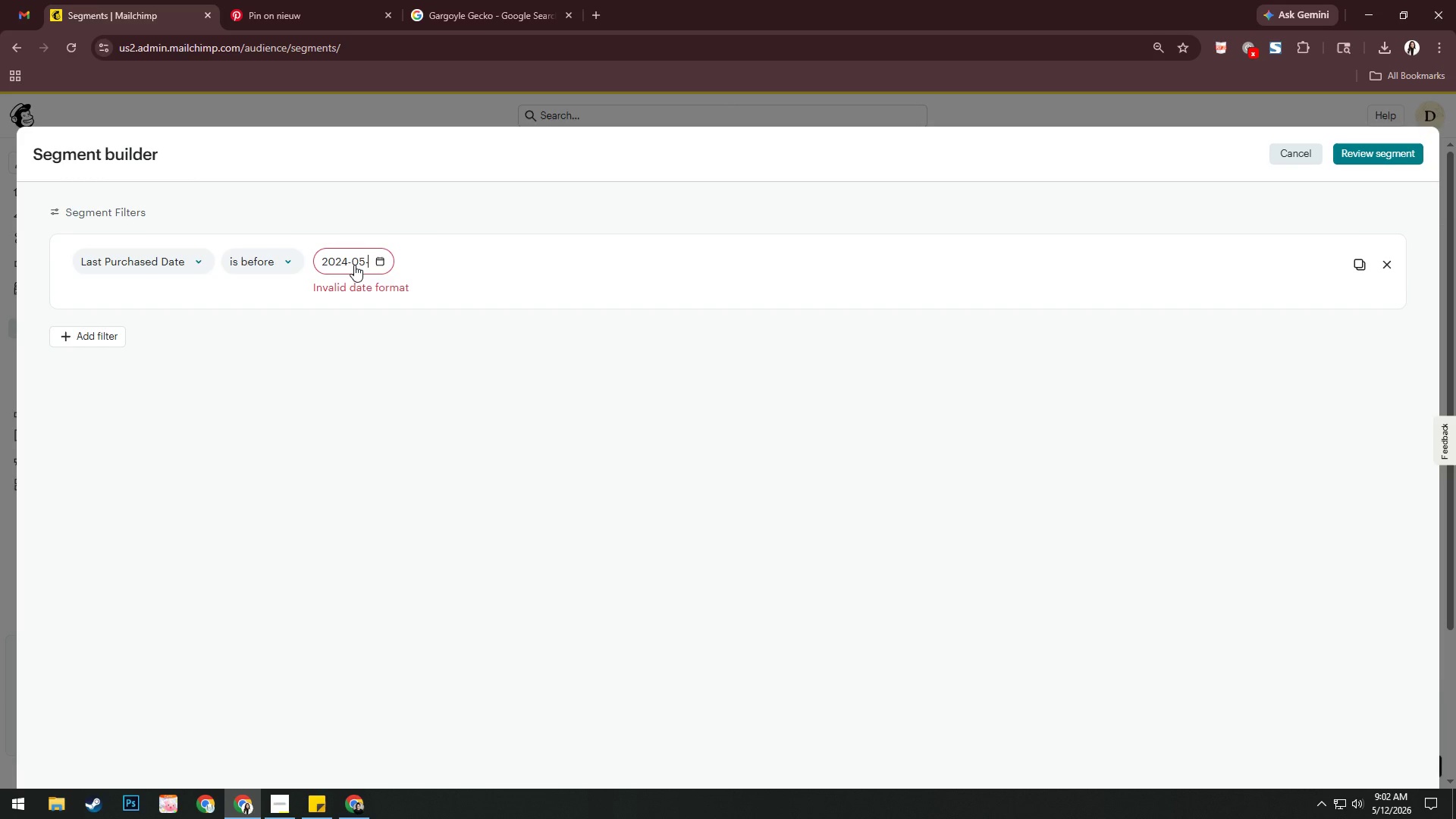 
key(Numpad1)
 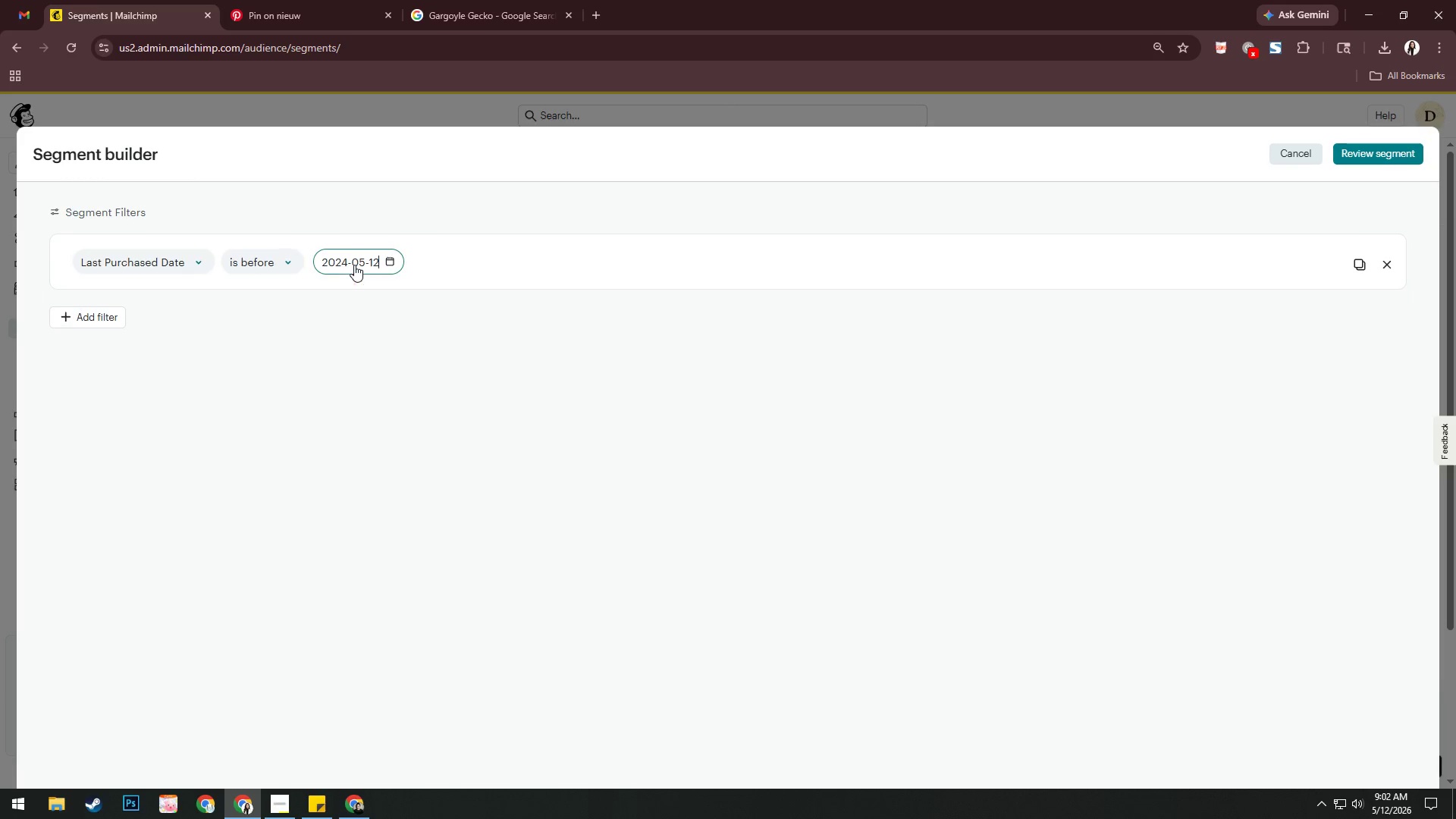 
key(Numpad2)
 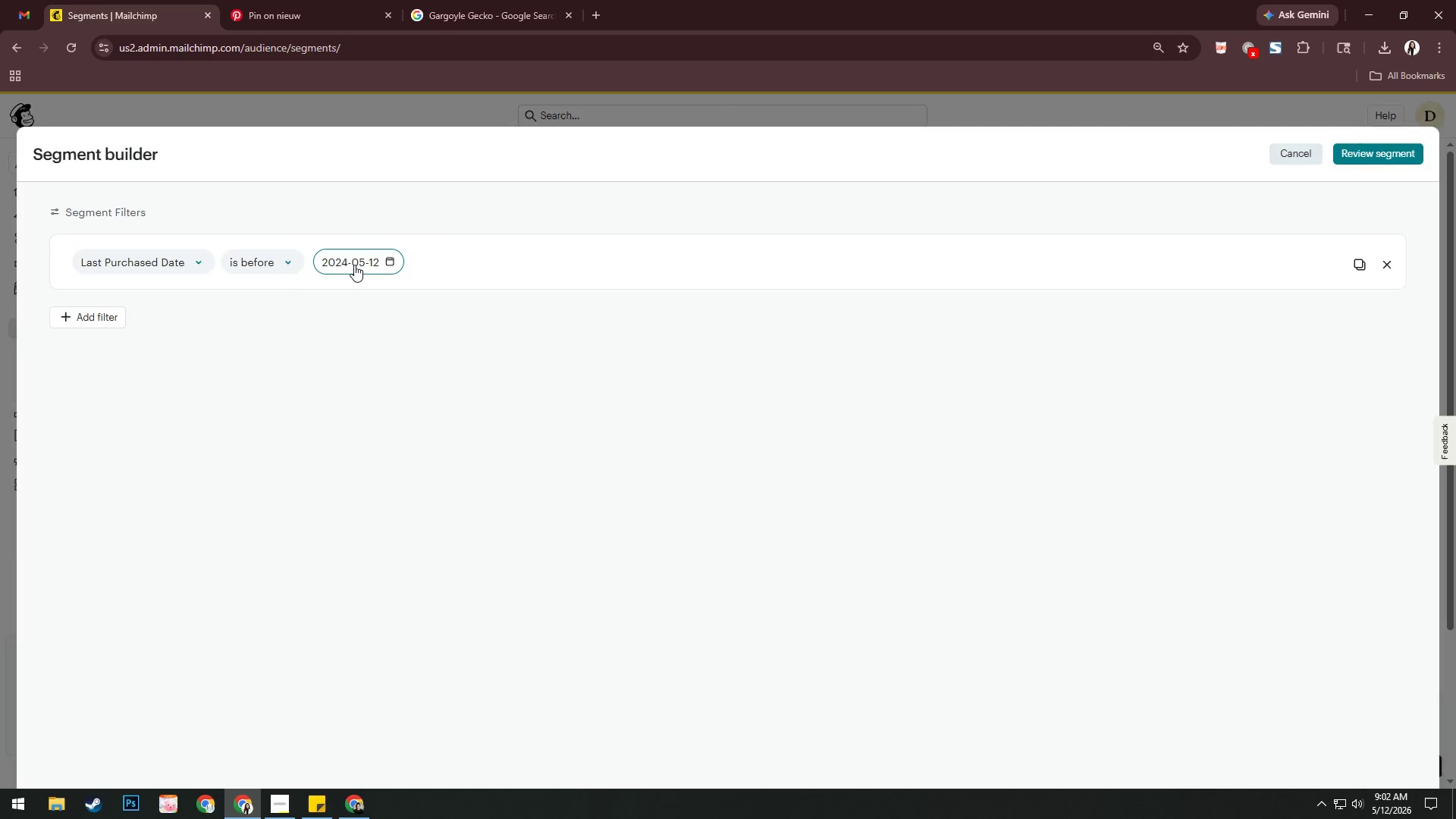 
key(NumpadEnter)
 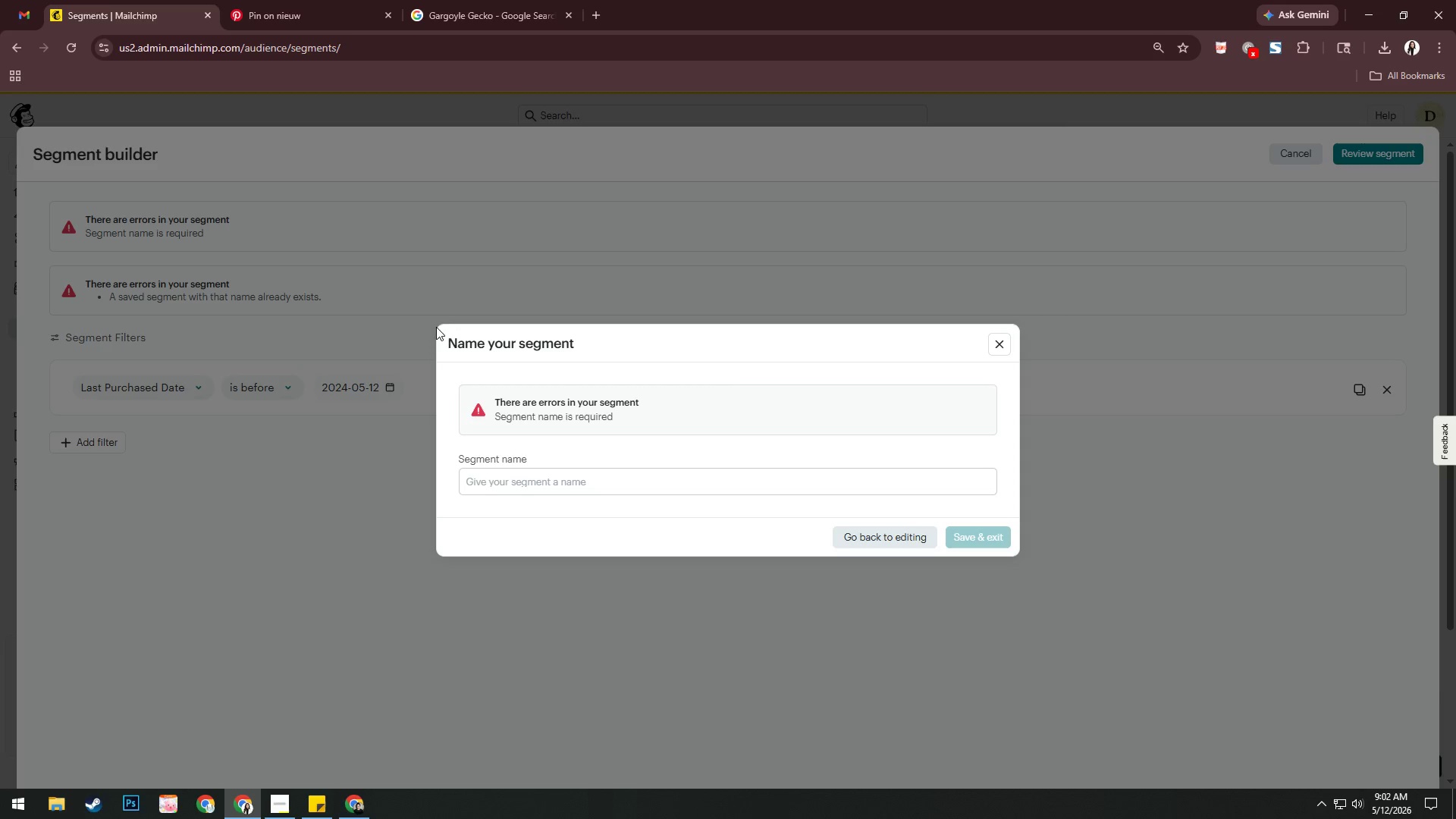 
left_click([912, 541])
 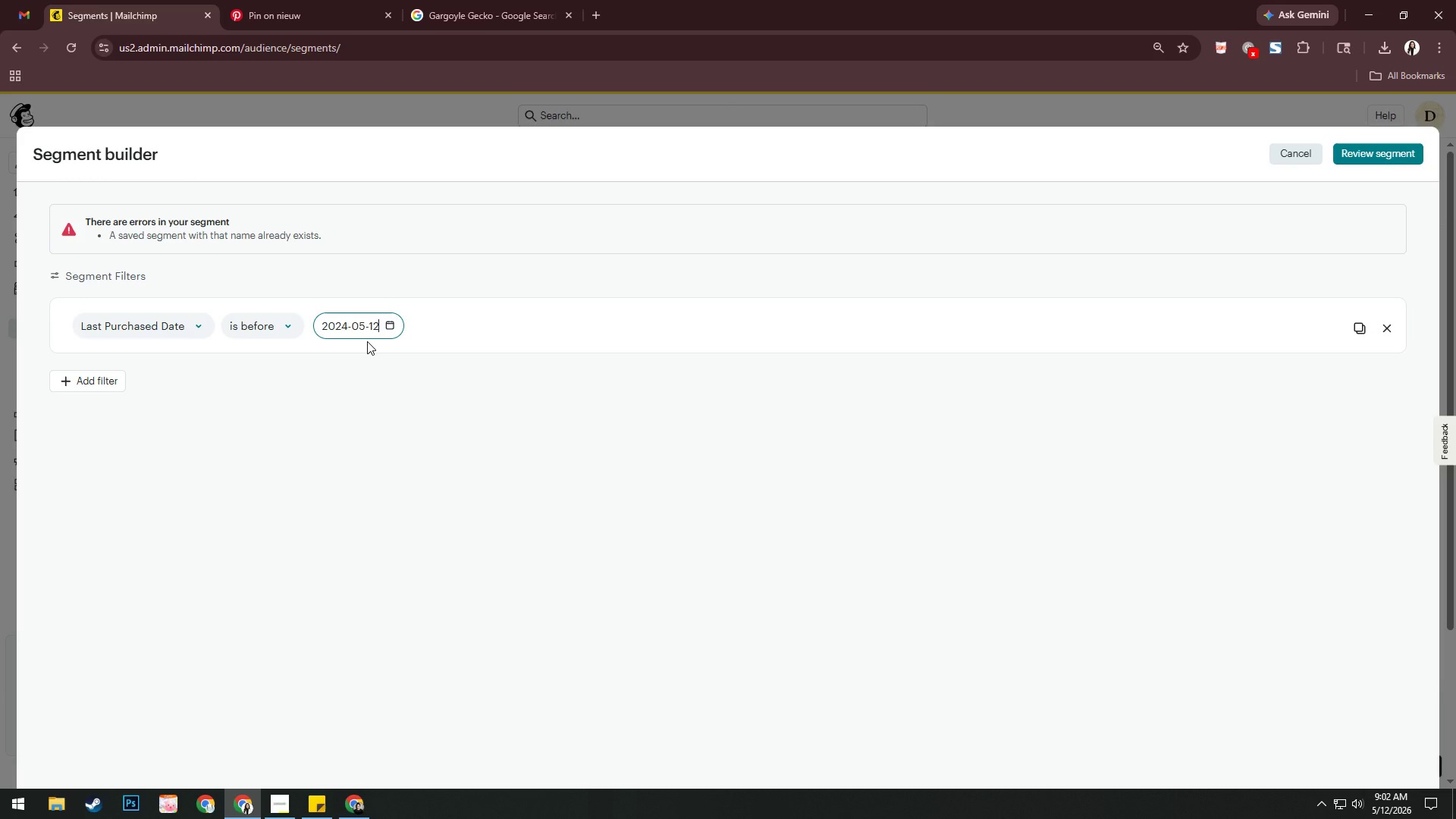 
wait(11.28)
 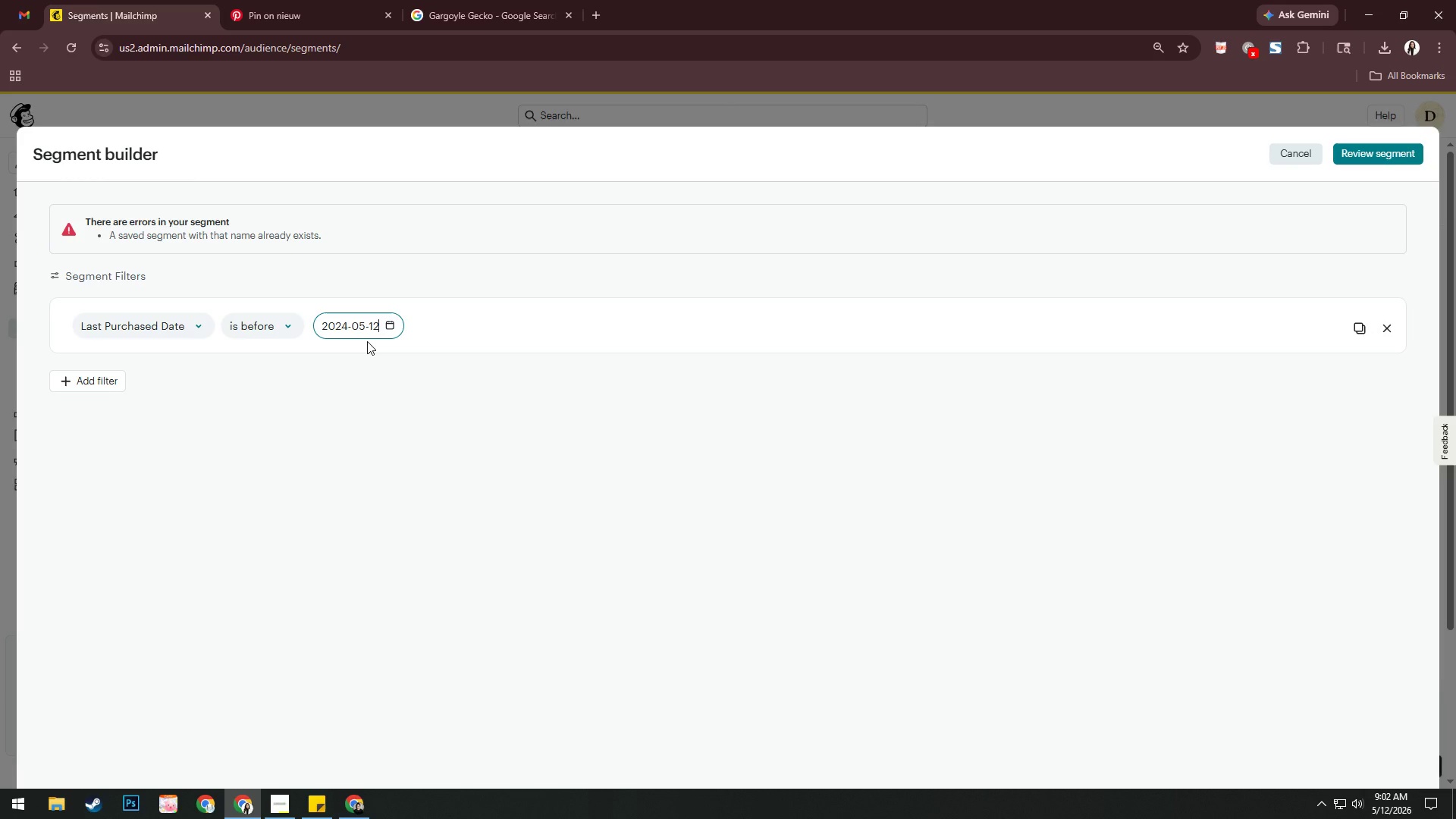 
left_click([284, 331])
 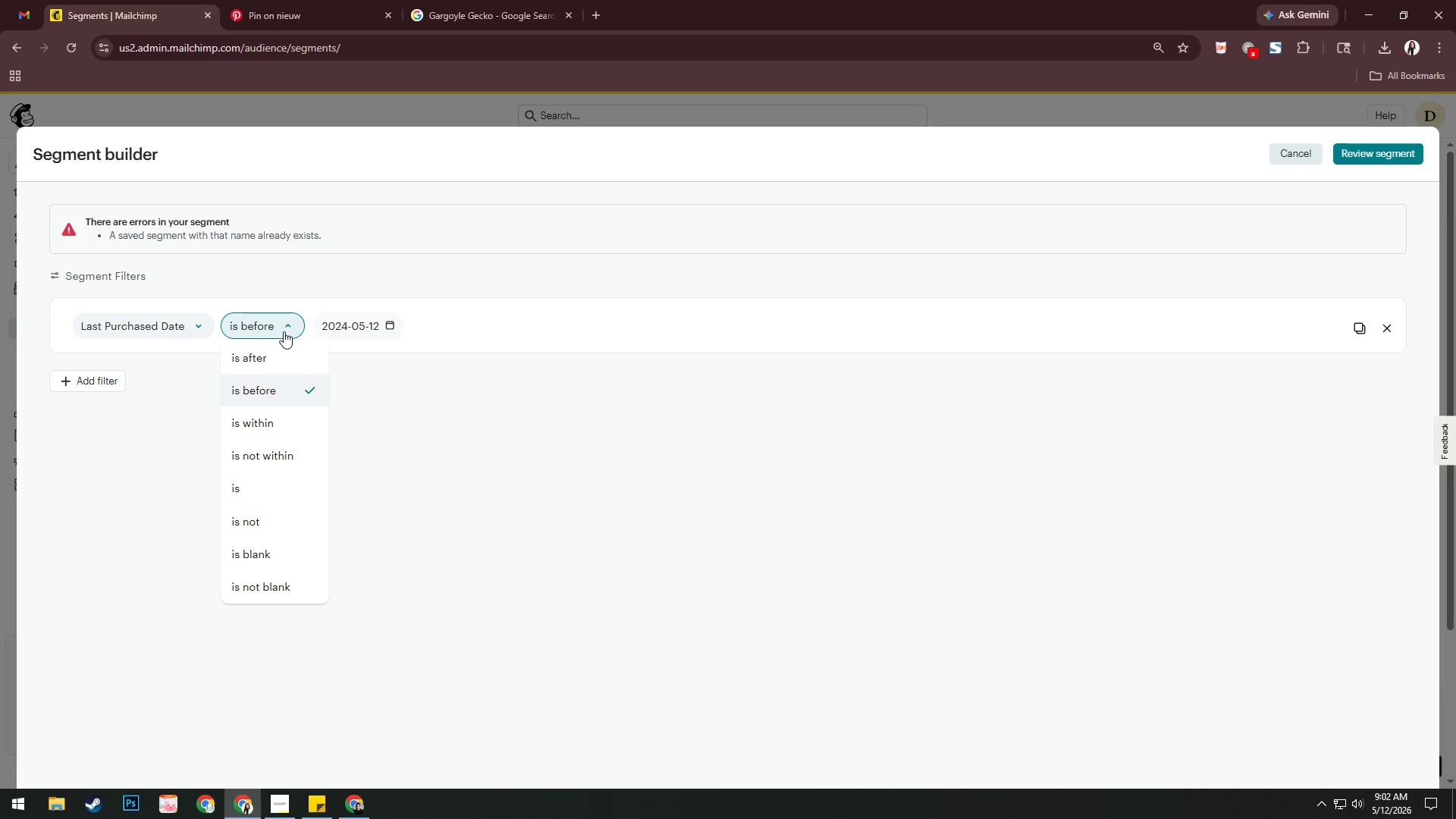 
left_click([429, 419])
 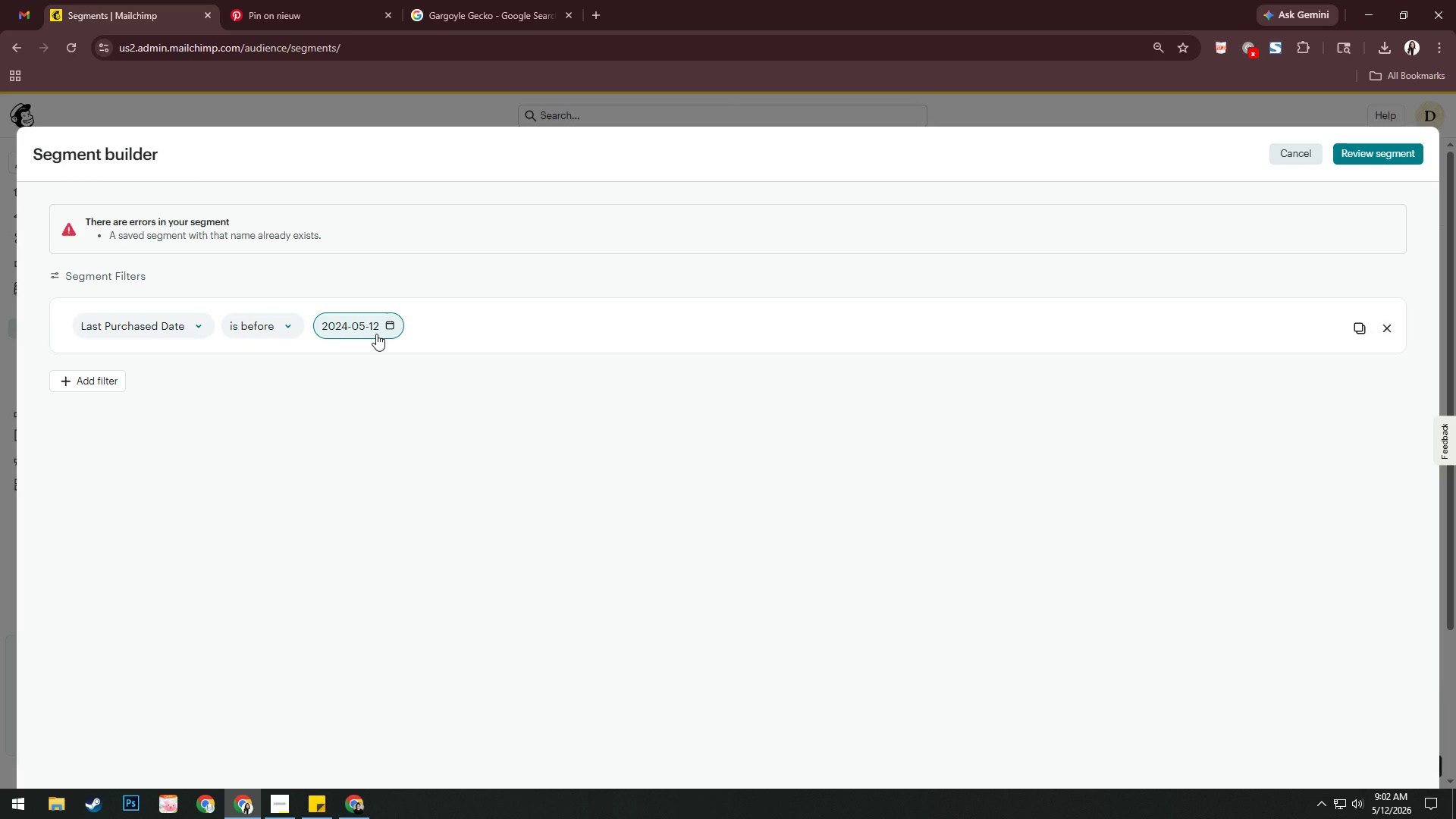 
left_click([376, 334])
 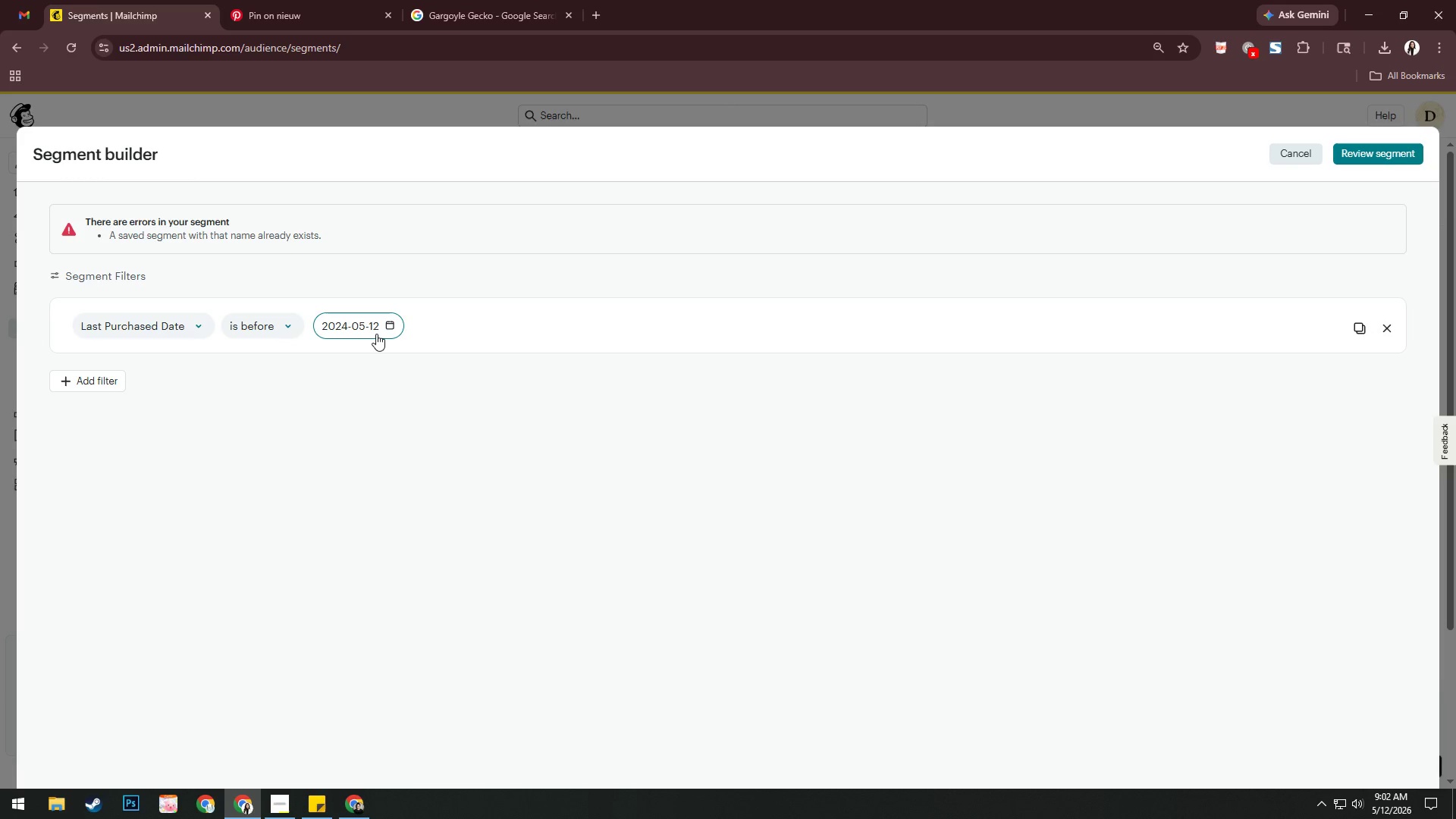 
left_click([528, 388])
 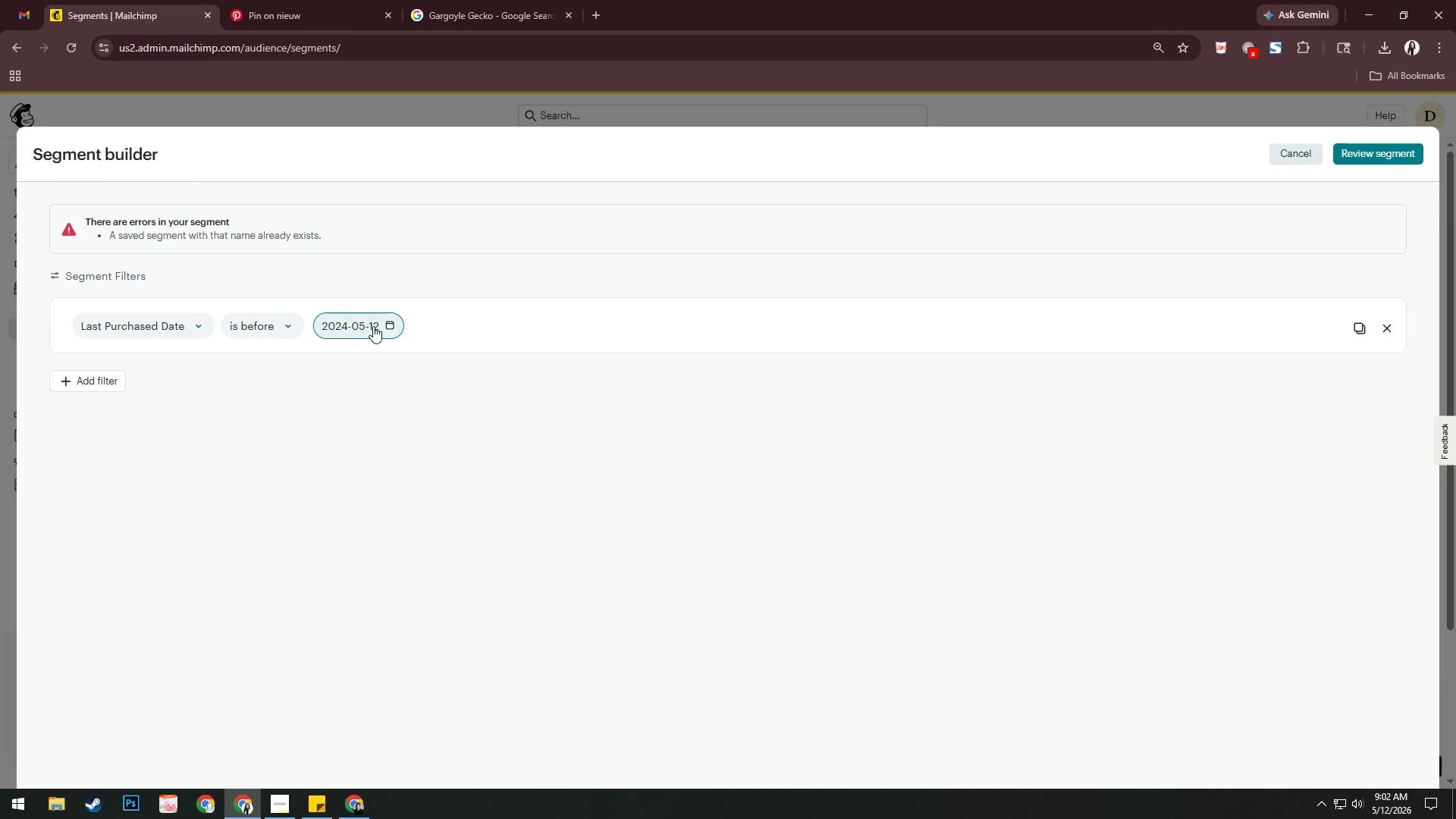 
left_click([372, 326])
 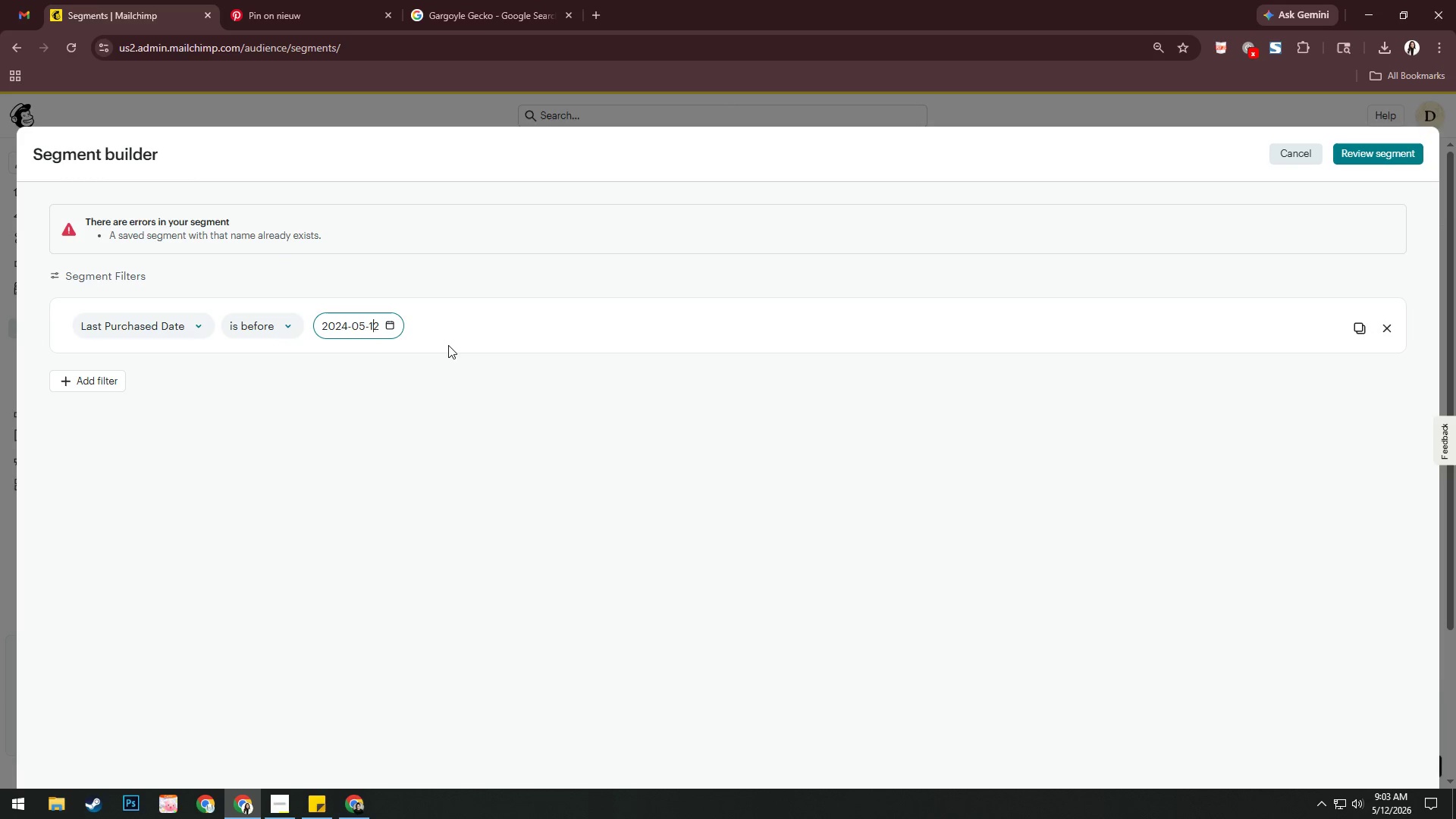 
left_click([448, 345])
 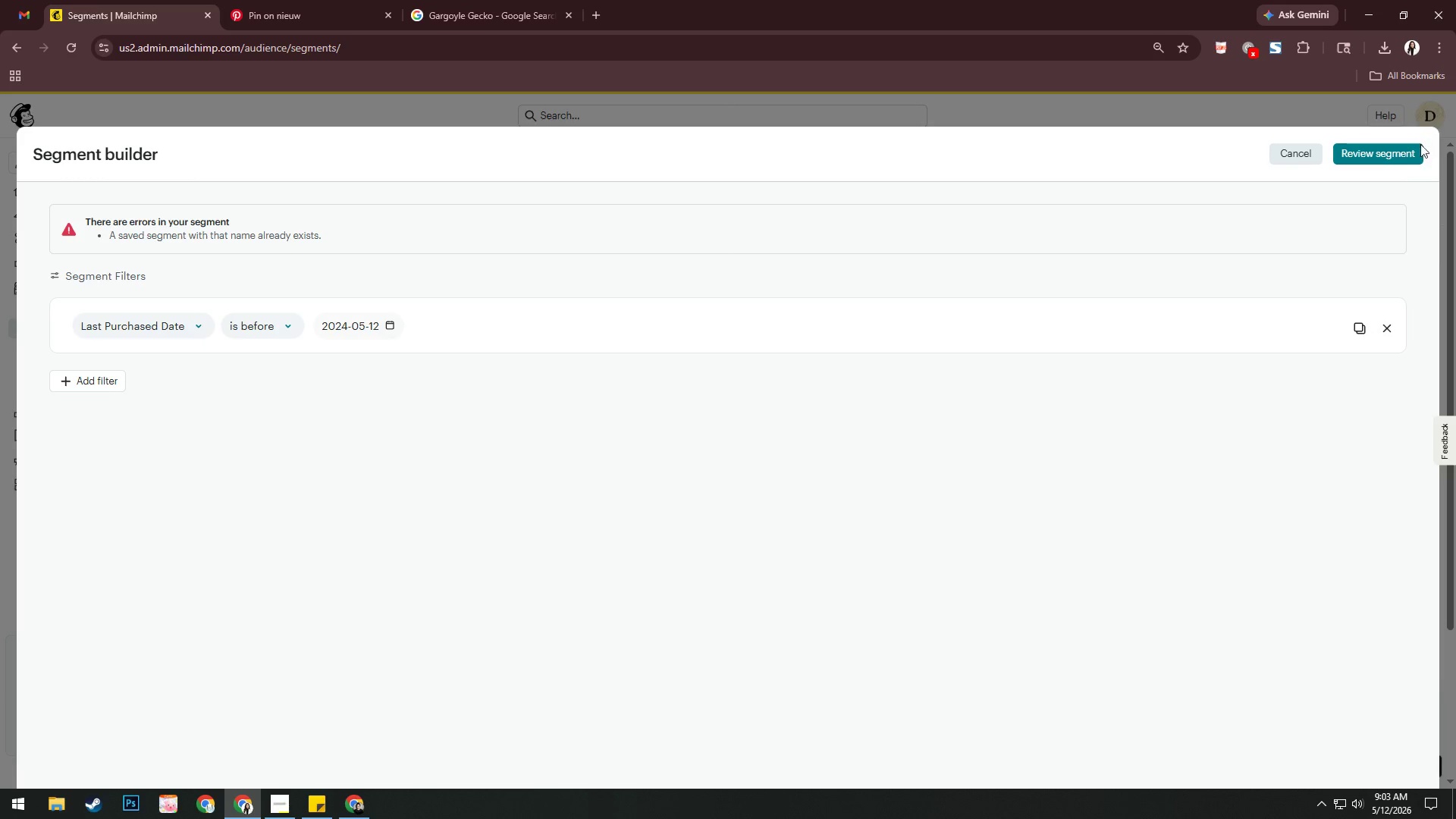 
left_click([1407, 155])
 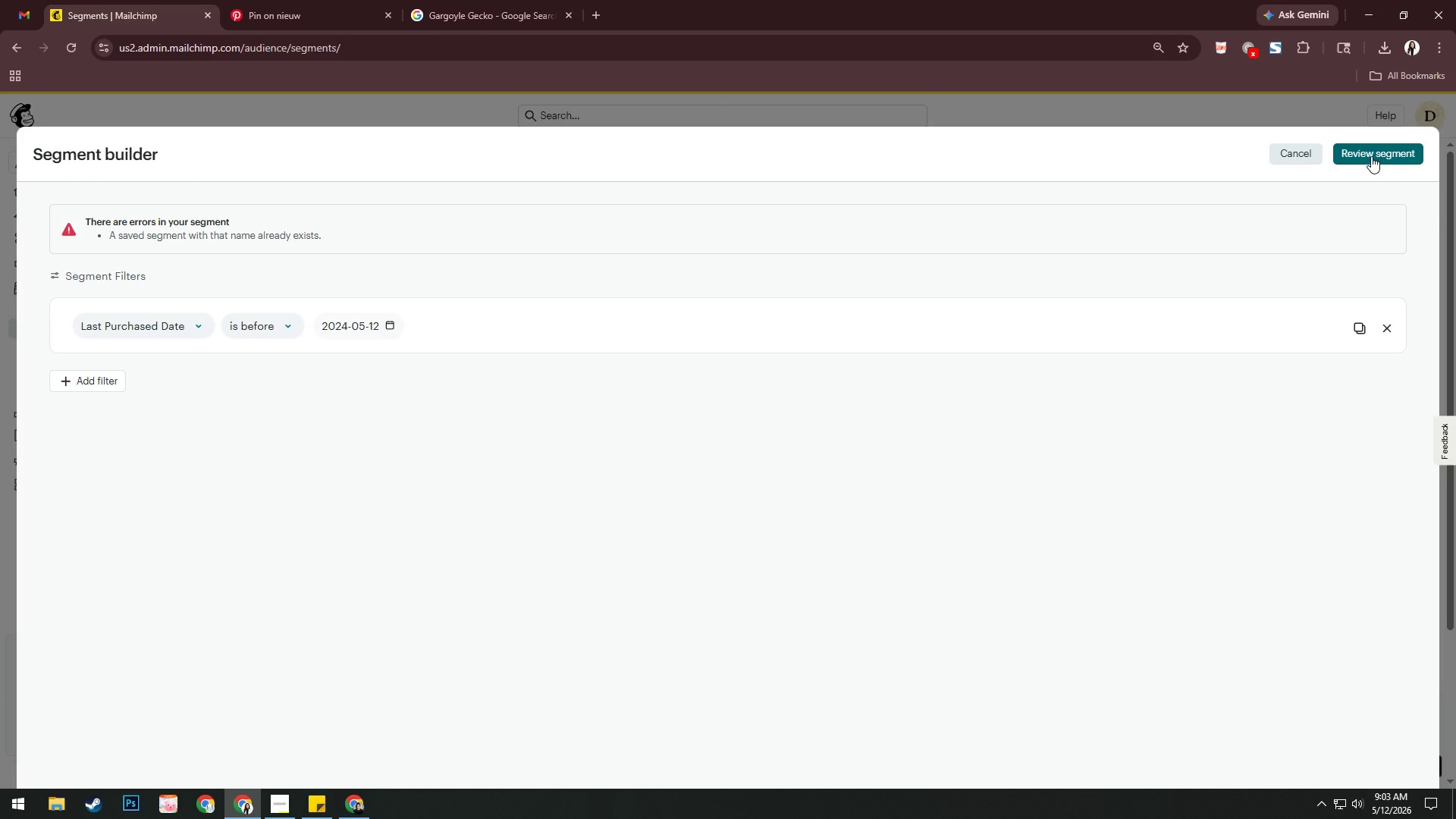 
wait(8.11)
 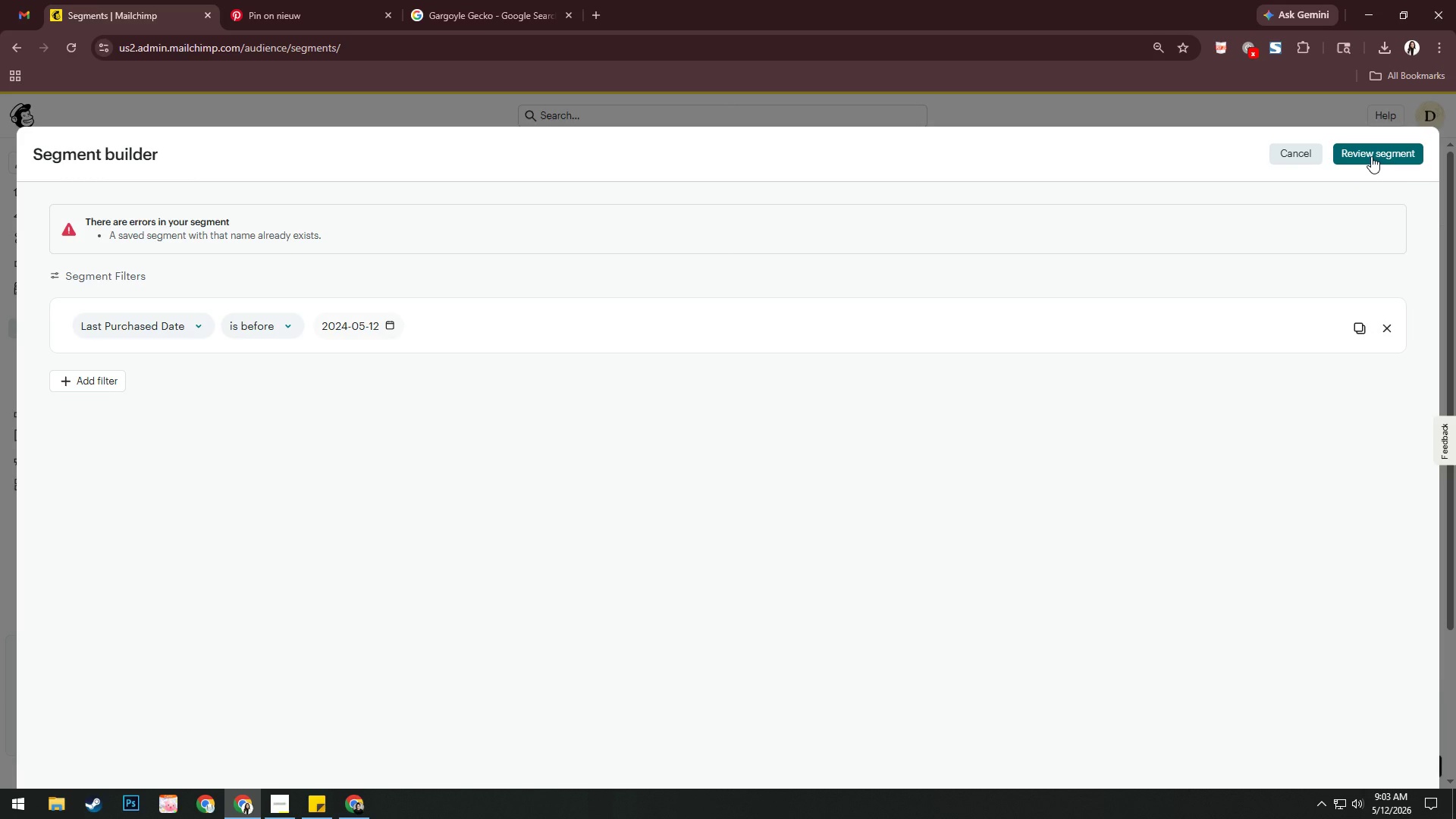 
left_click([1282, 148])
 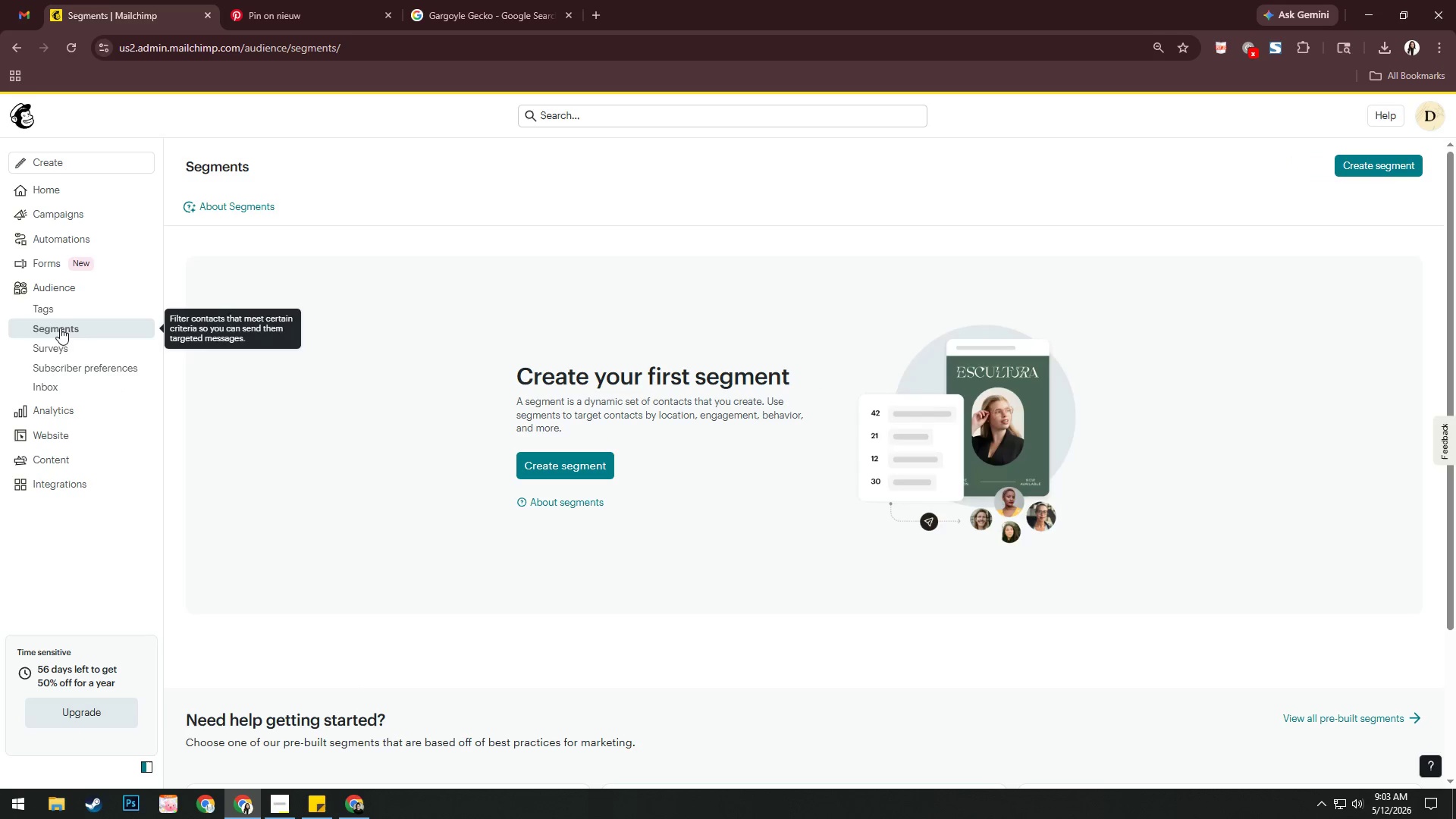 
double_click([61, 330])
 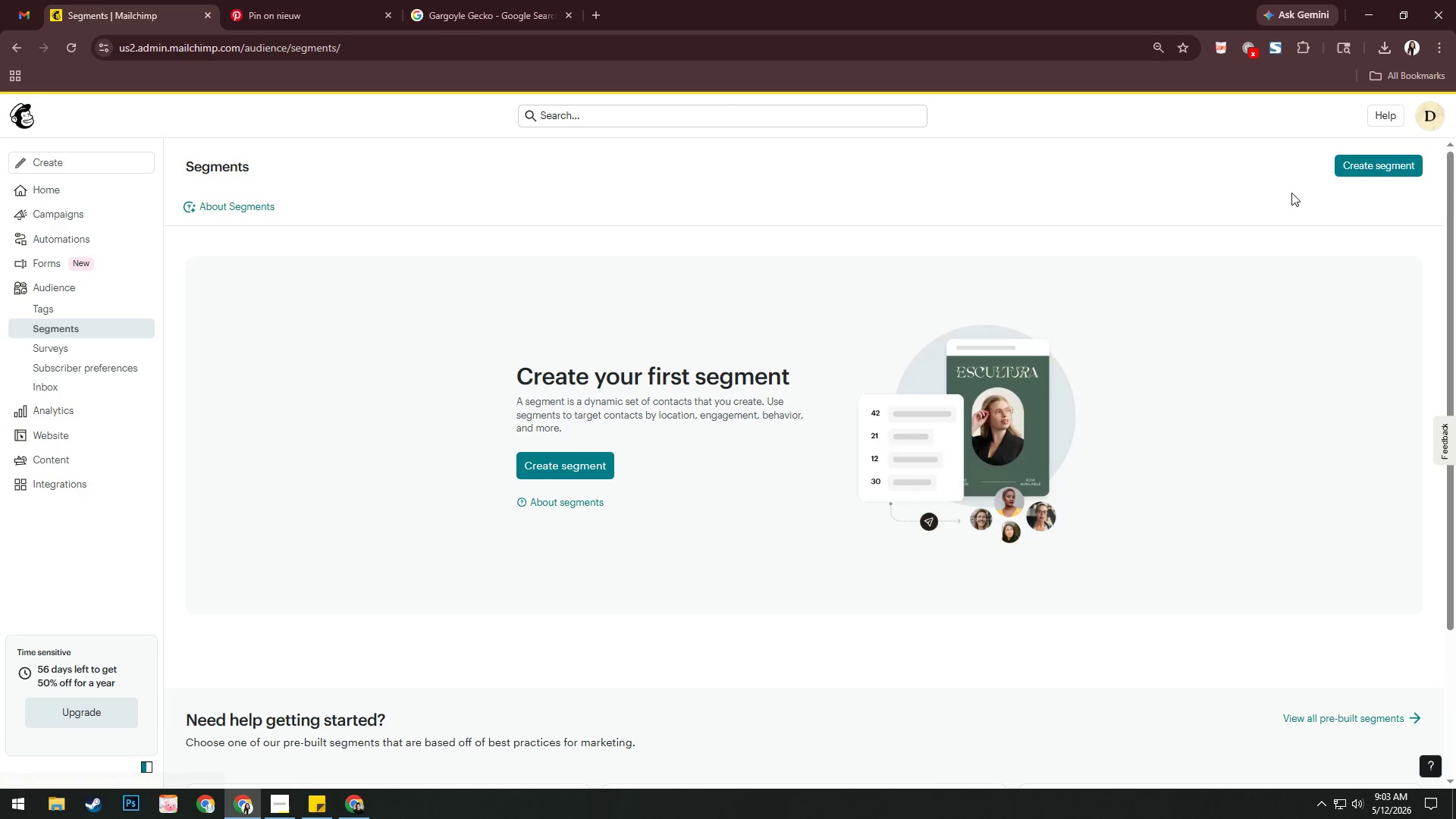 
left_click([1367, 171])
 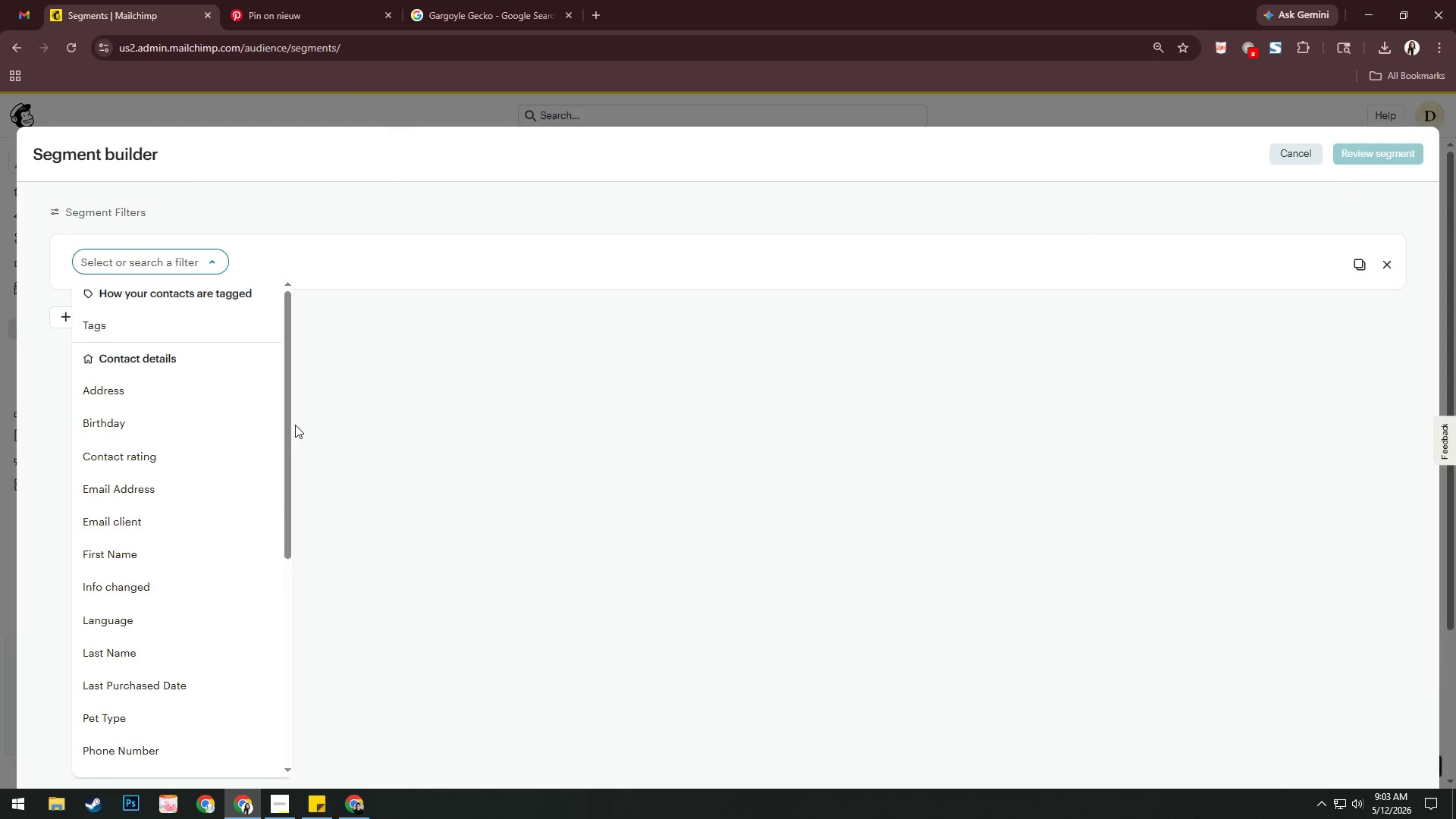 
scroll: coordinate [198, 578], scroll_direction: down, amount: 2.0
 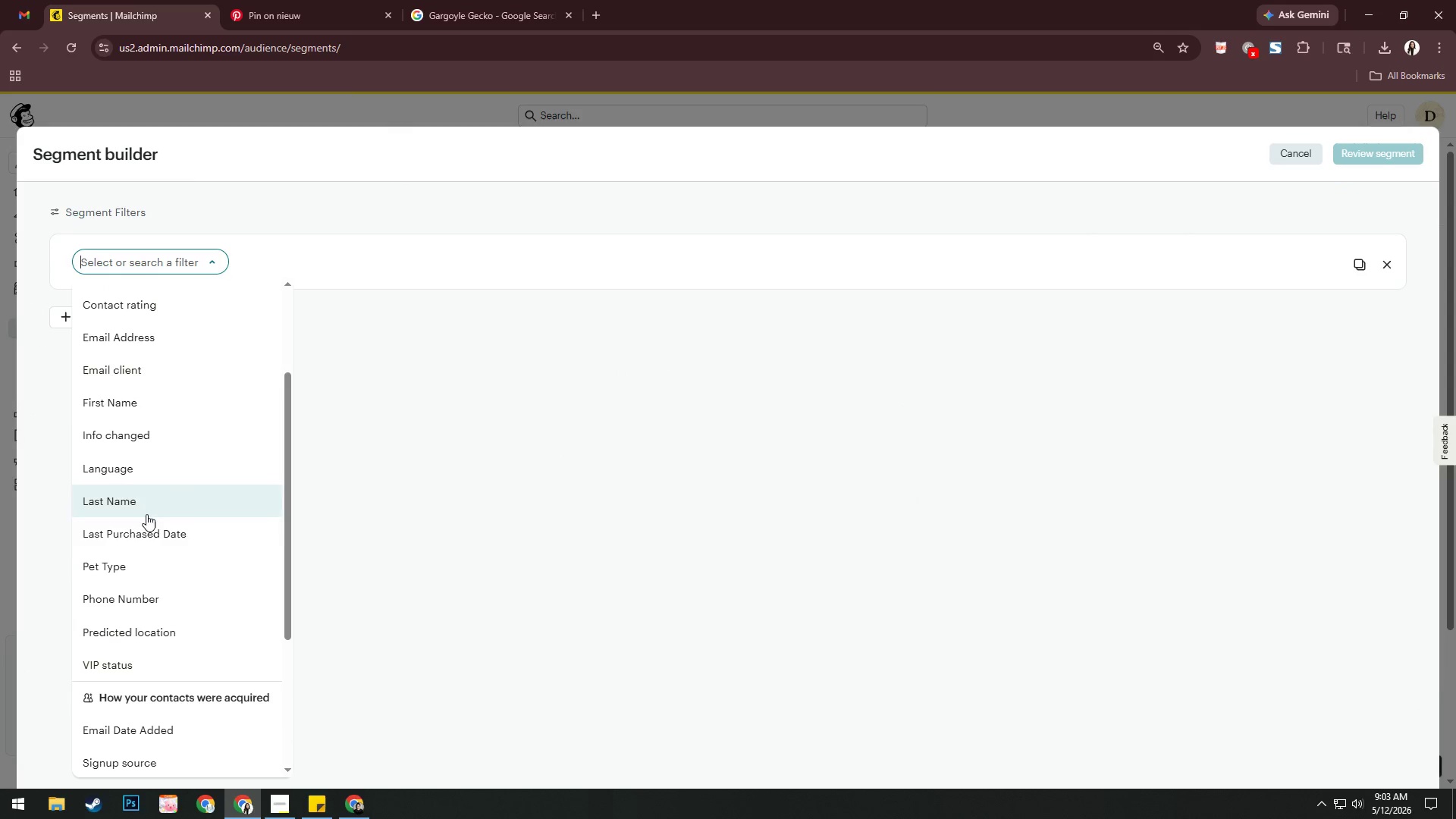 
left_click([144, 532])
 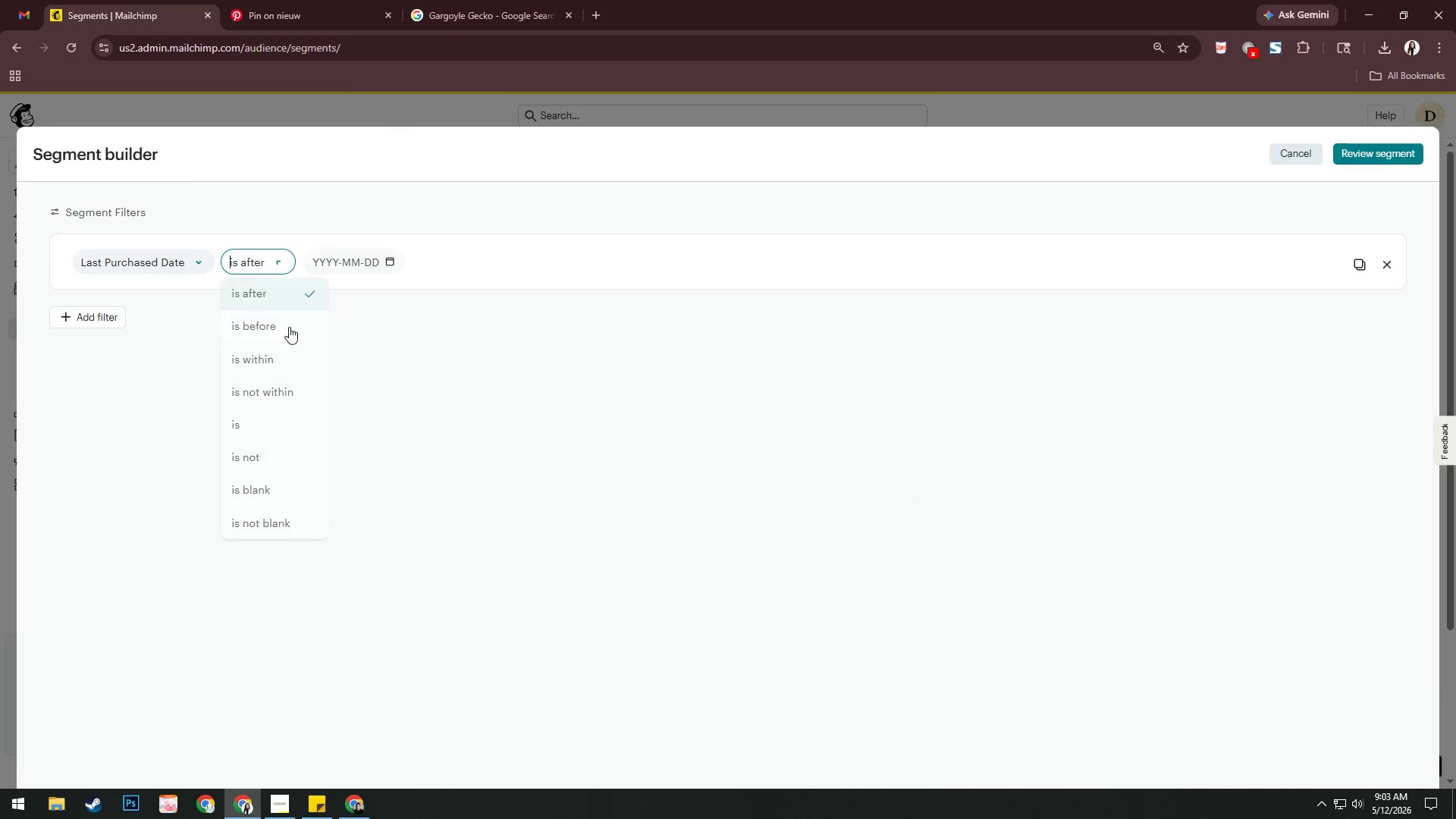 
left_click([289, 332])
 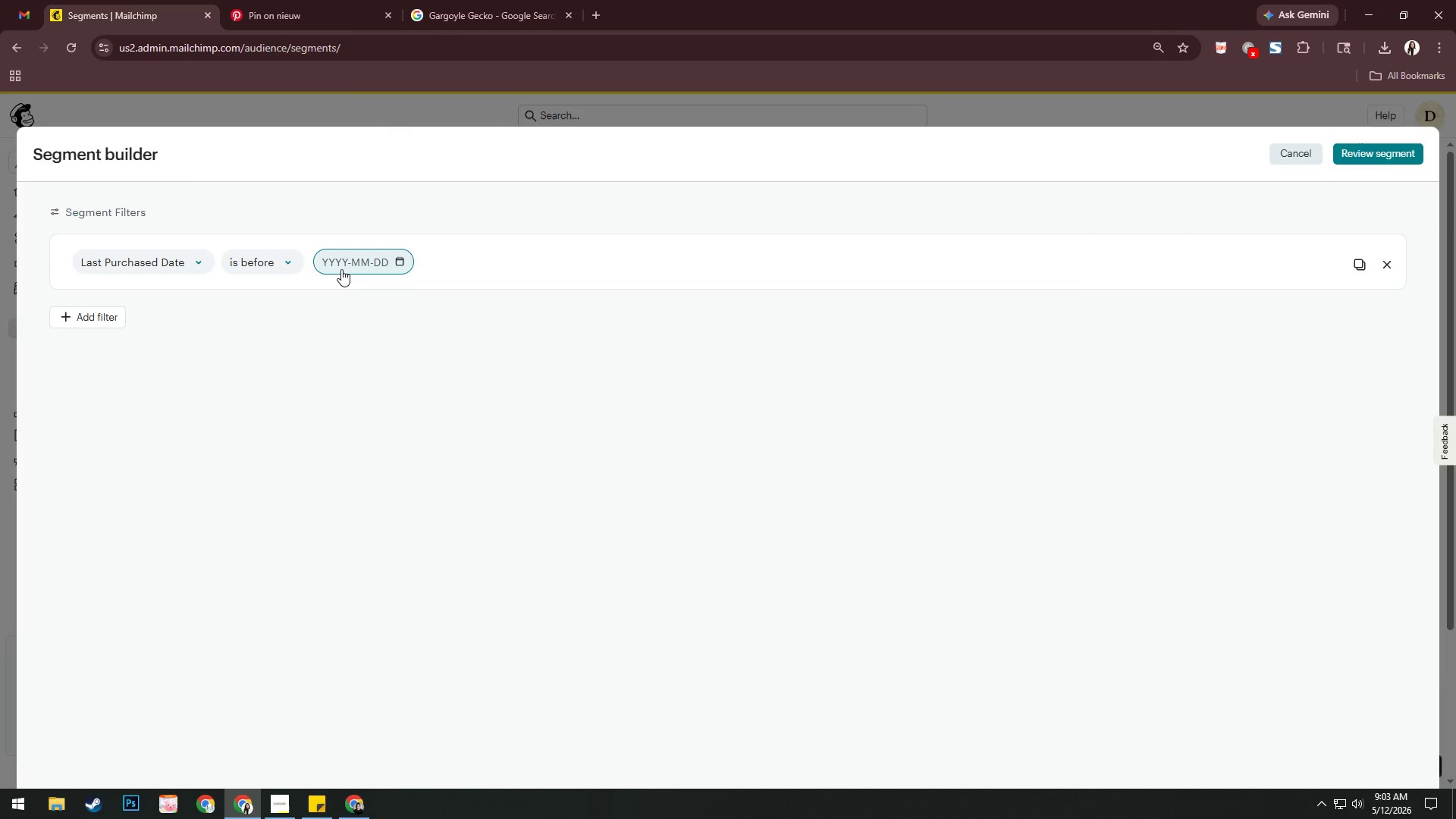 
left_click([345, 265])
 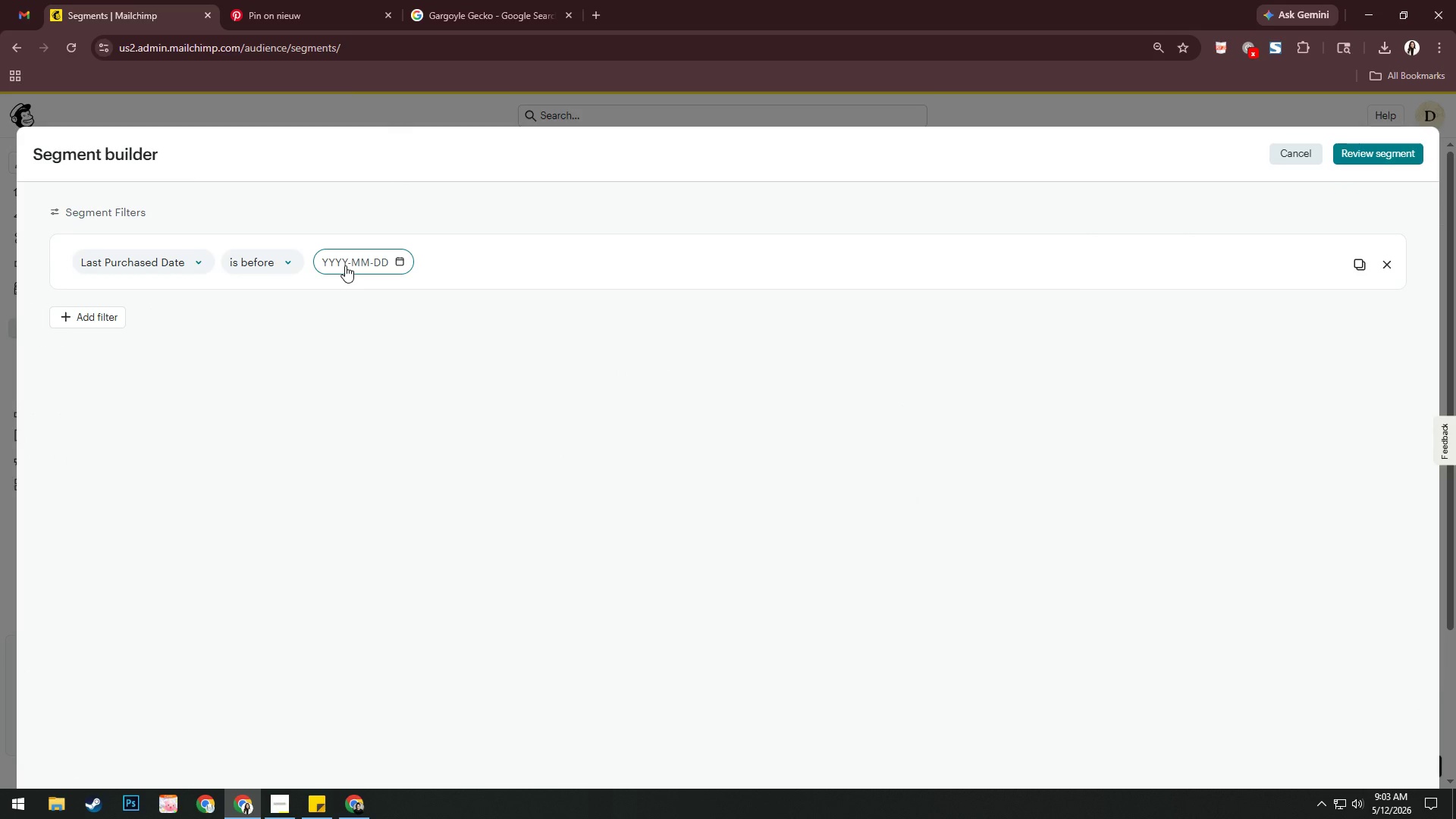 
key(Numpad2)
 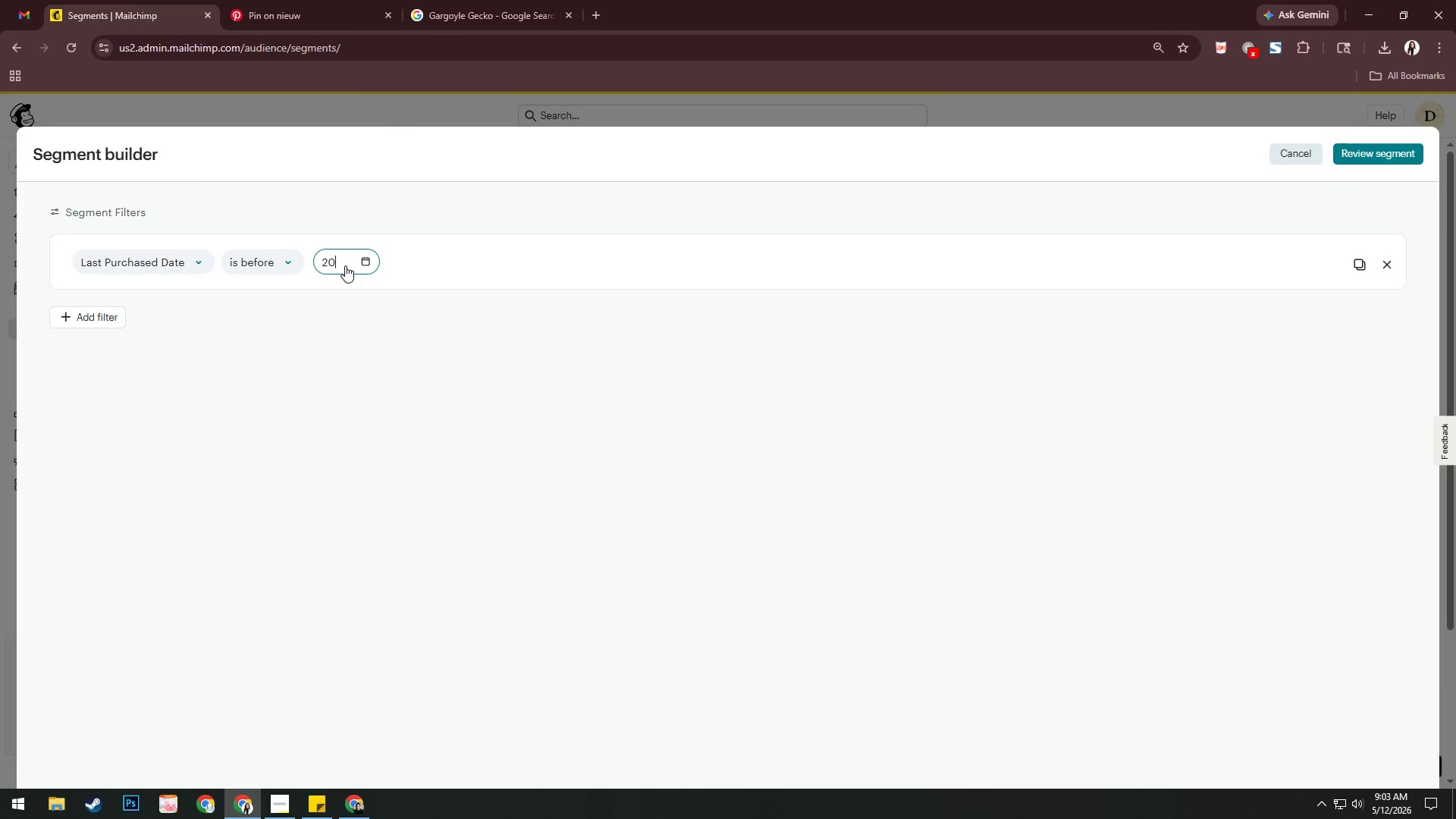 
key(Numpad0)
 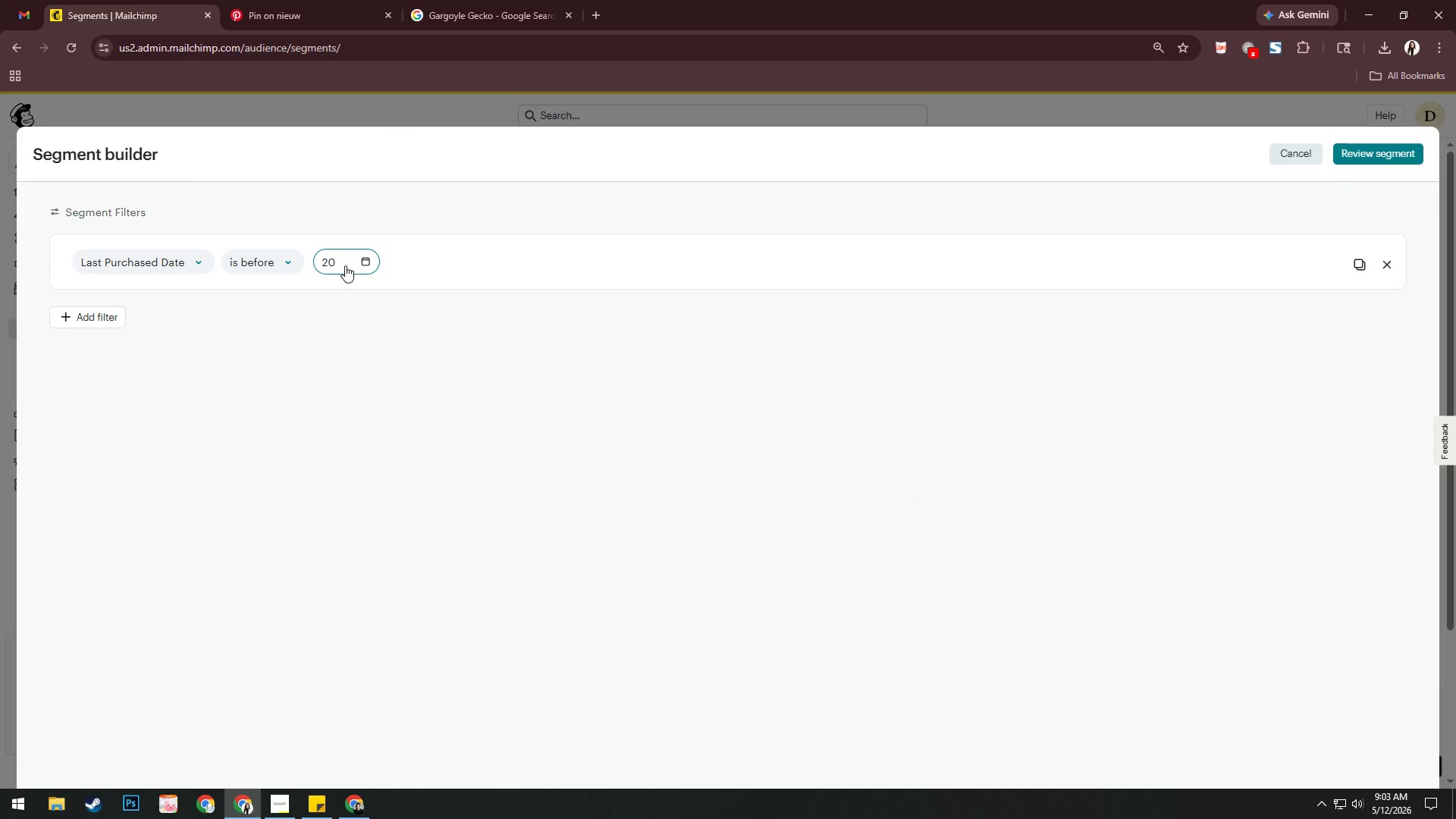 
key(Numpad2)
 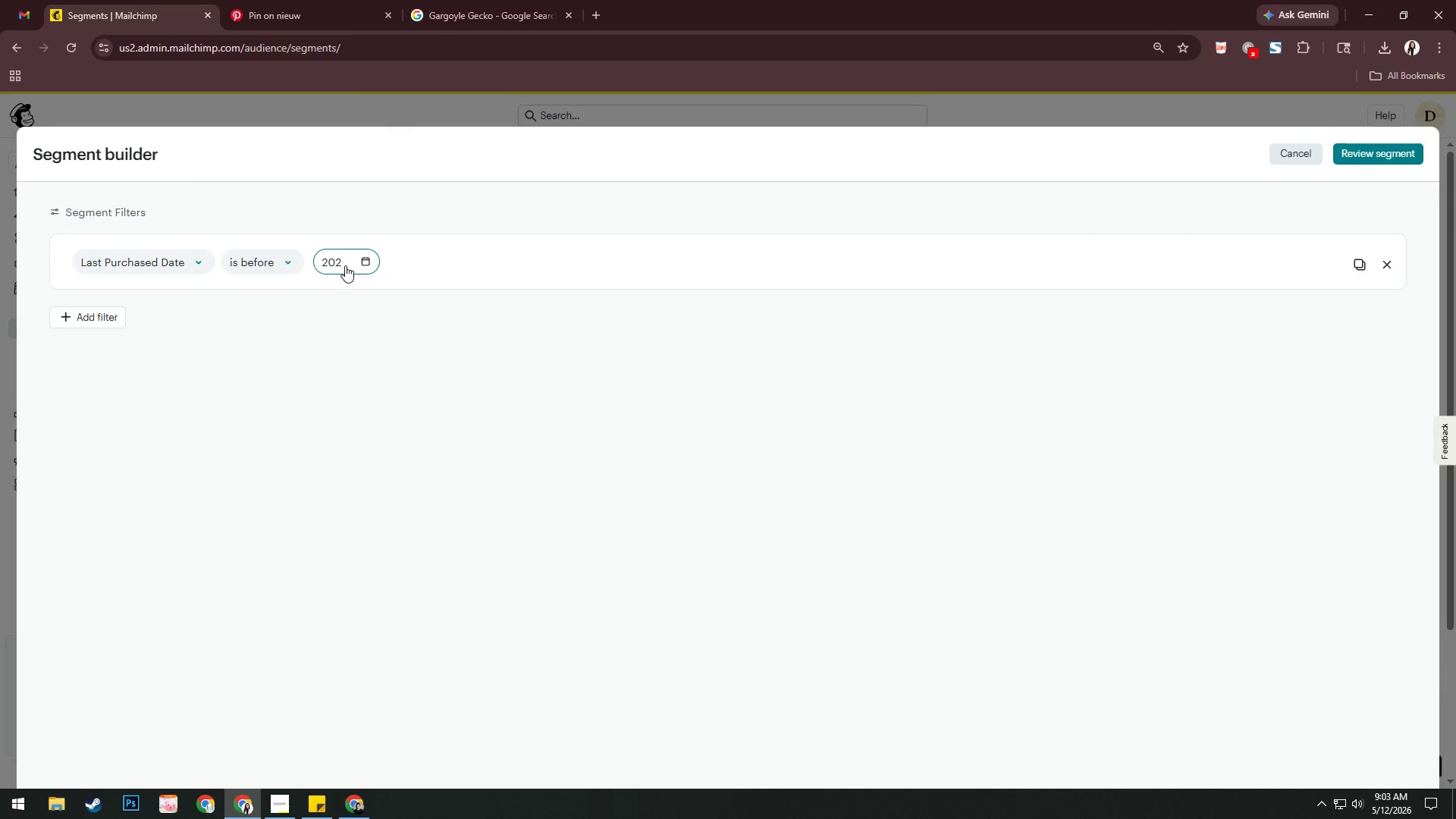 
key(Numpad4)
 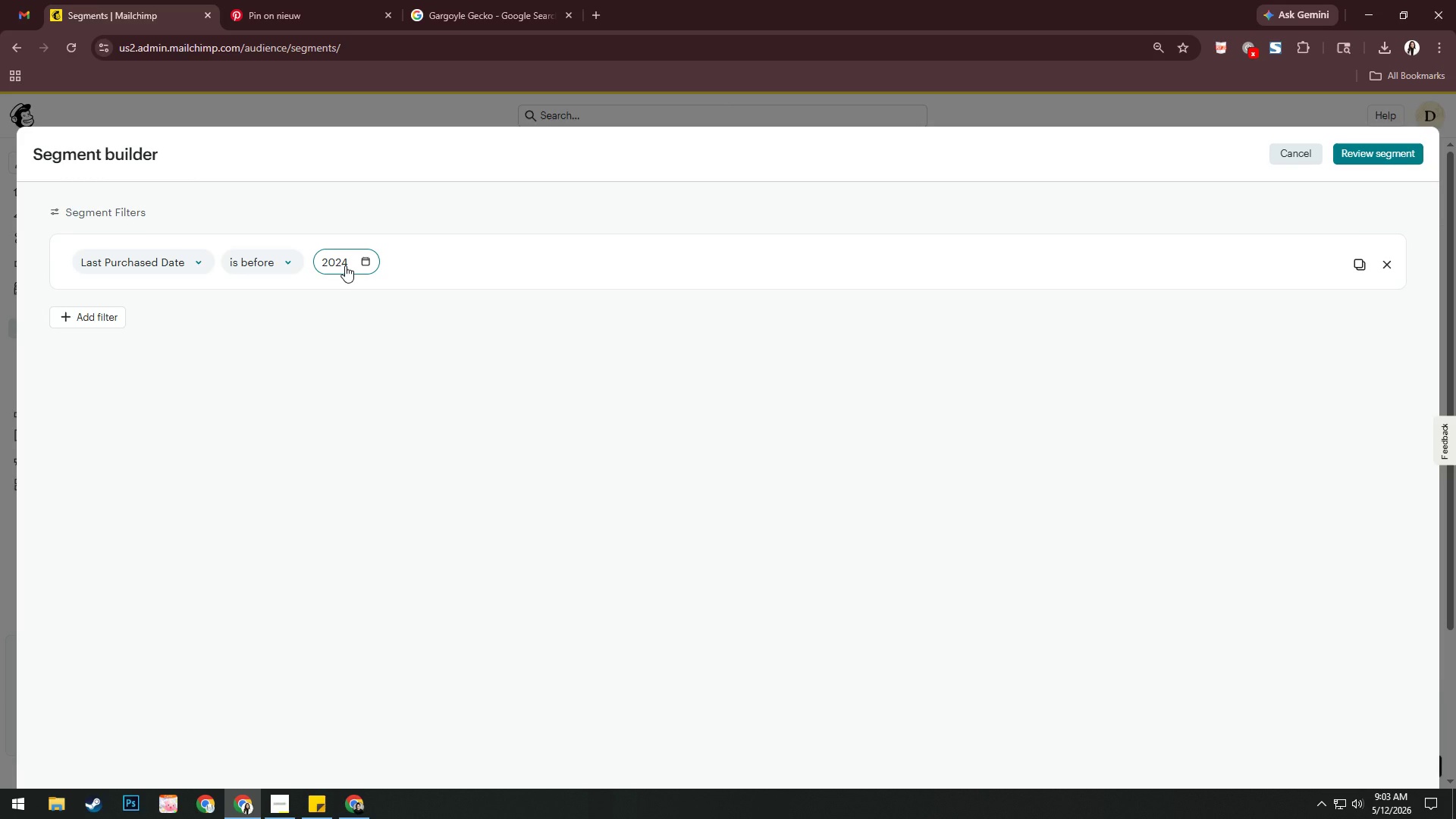 
key(NumpadSubtract)
 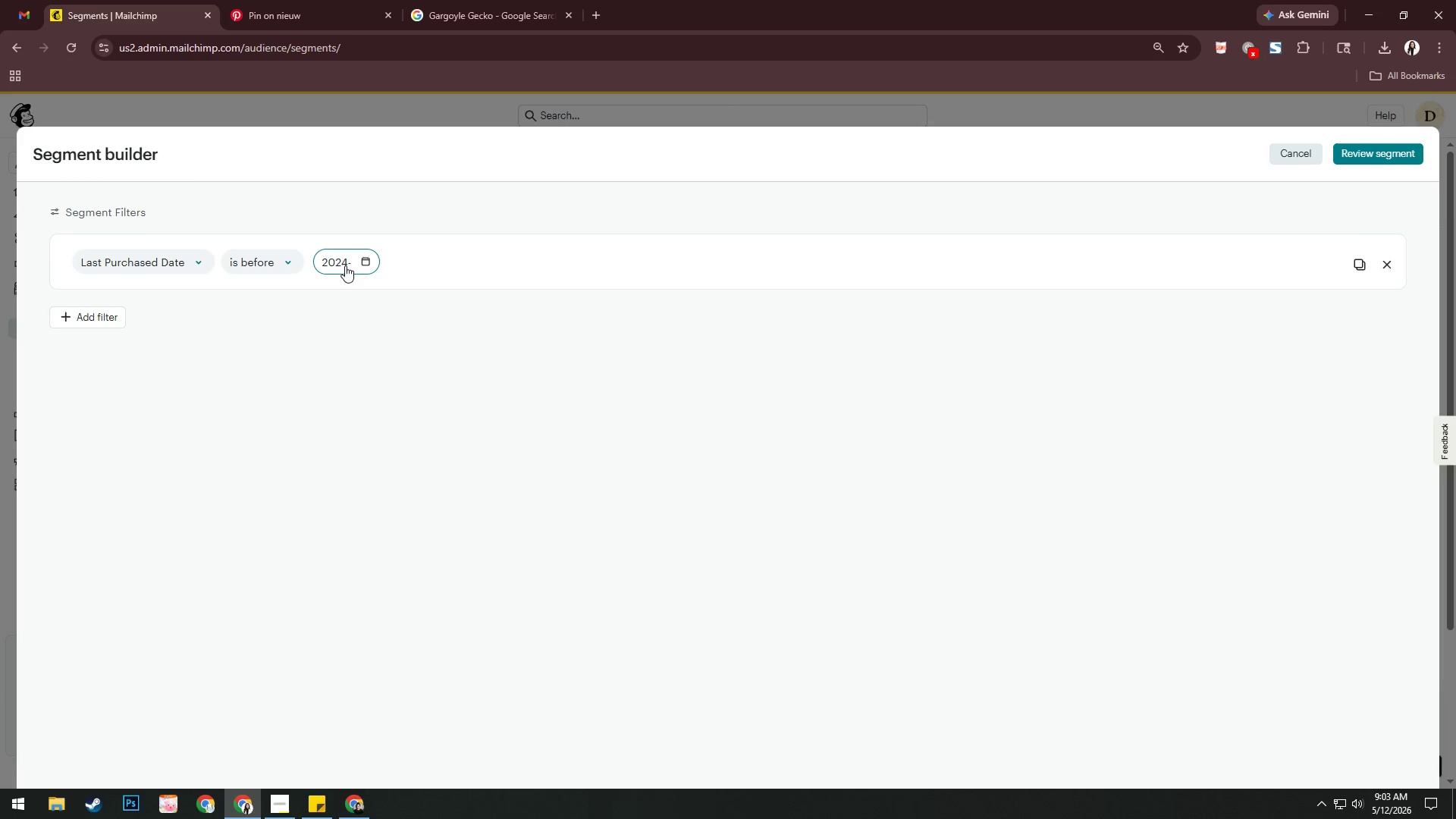 
key(Numpad0)
 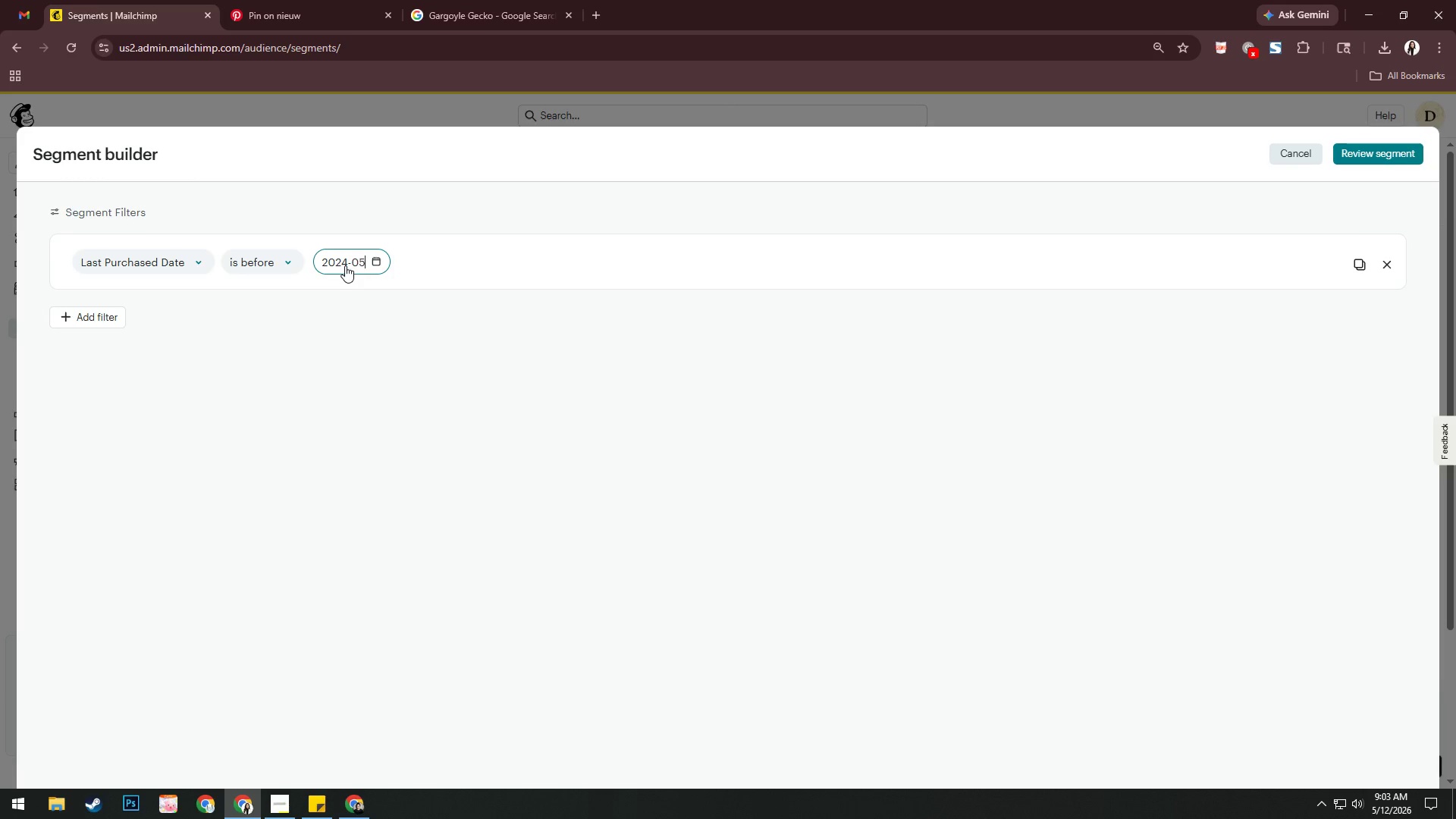 
key(Numpad5)
 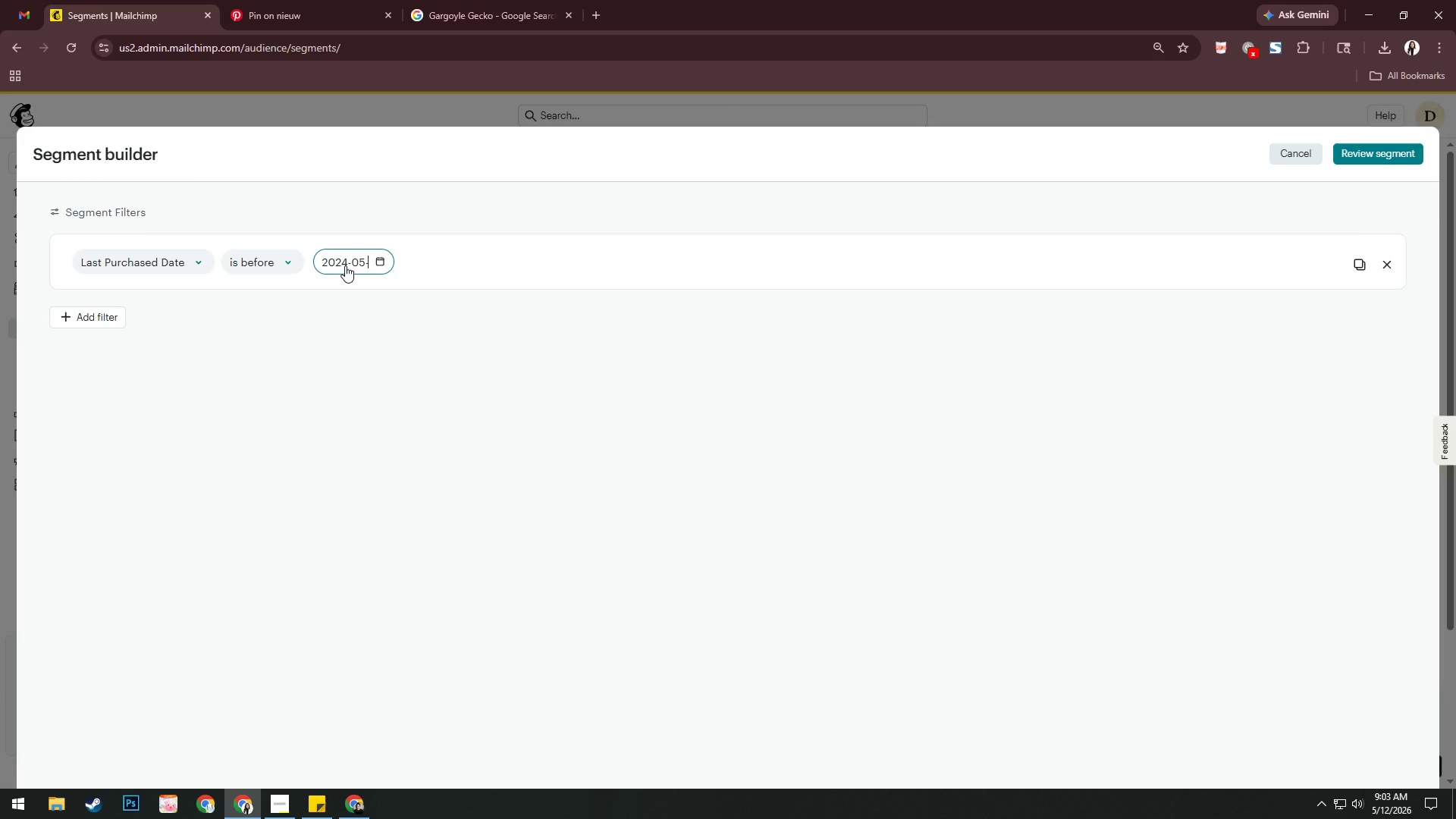 
key(NumpadSubtract)
 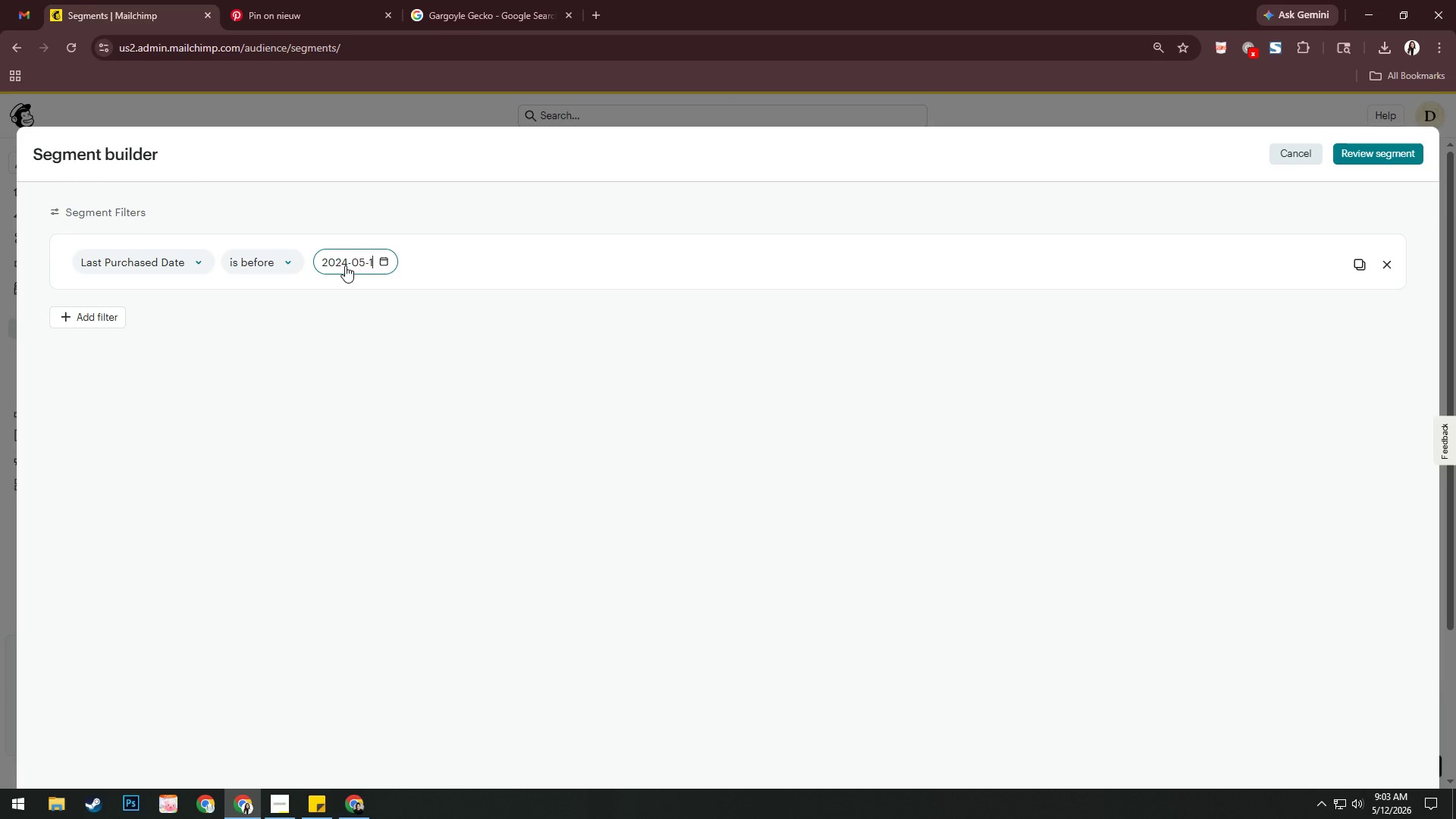 
key(Numpad1)
 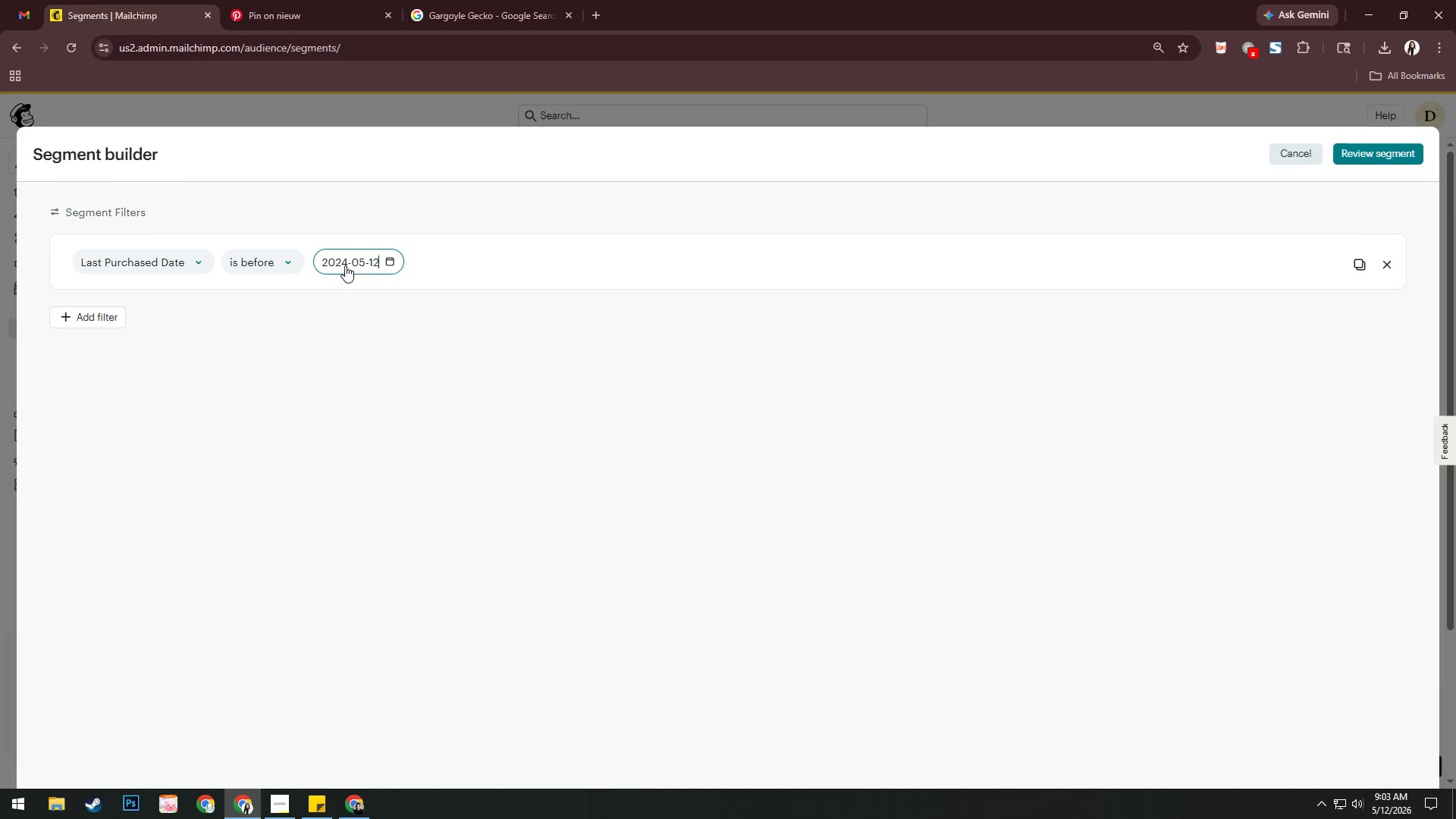 
key(Numpad2)
 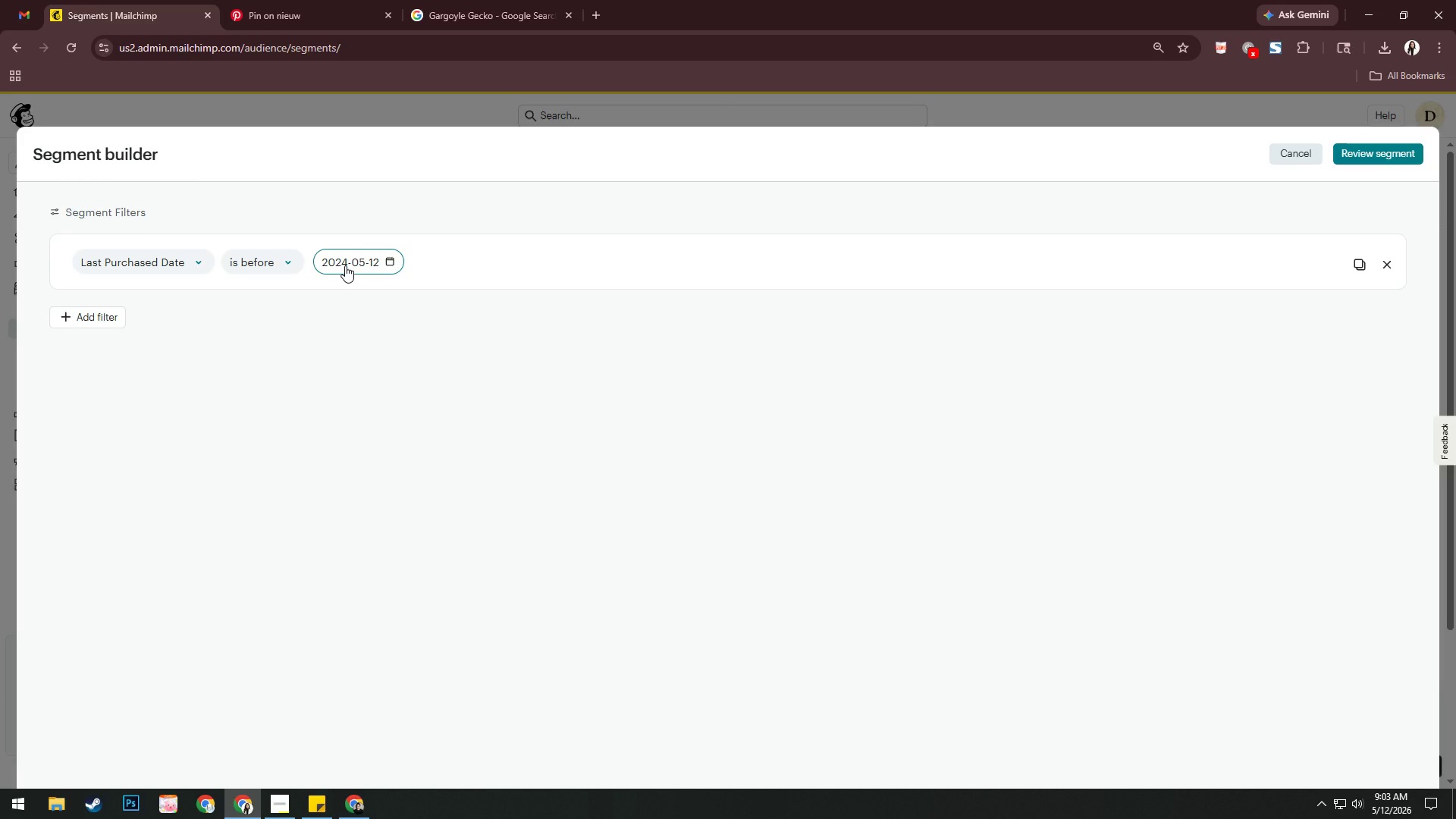 
key(Backspace)
 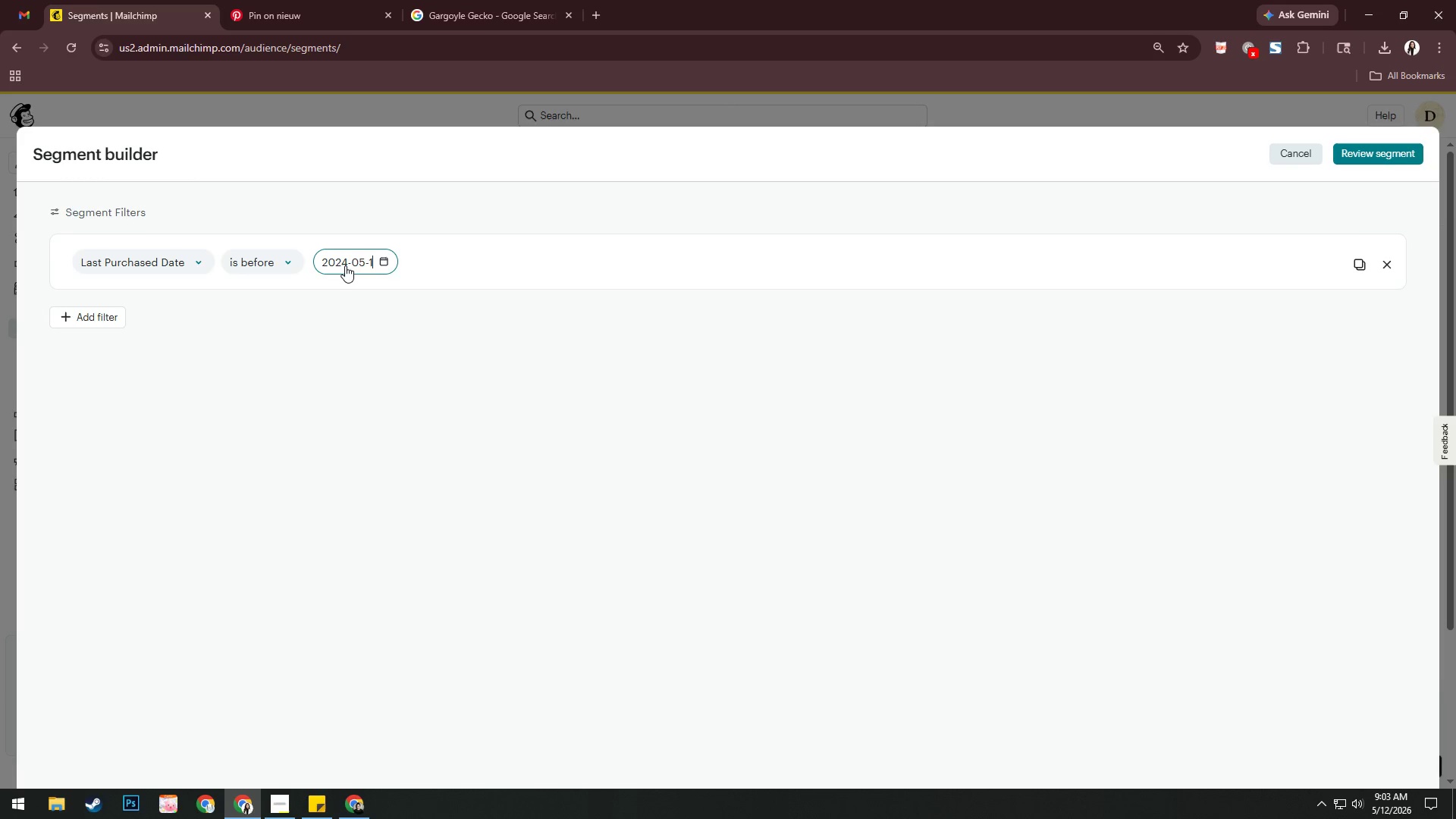 
key(Backspace)
 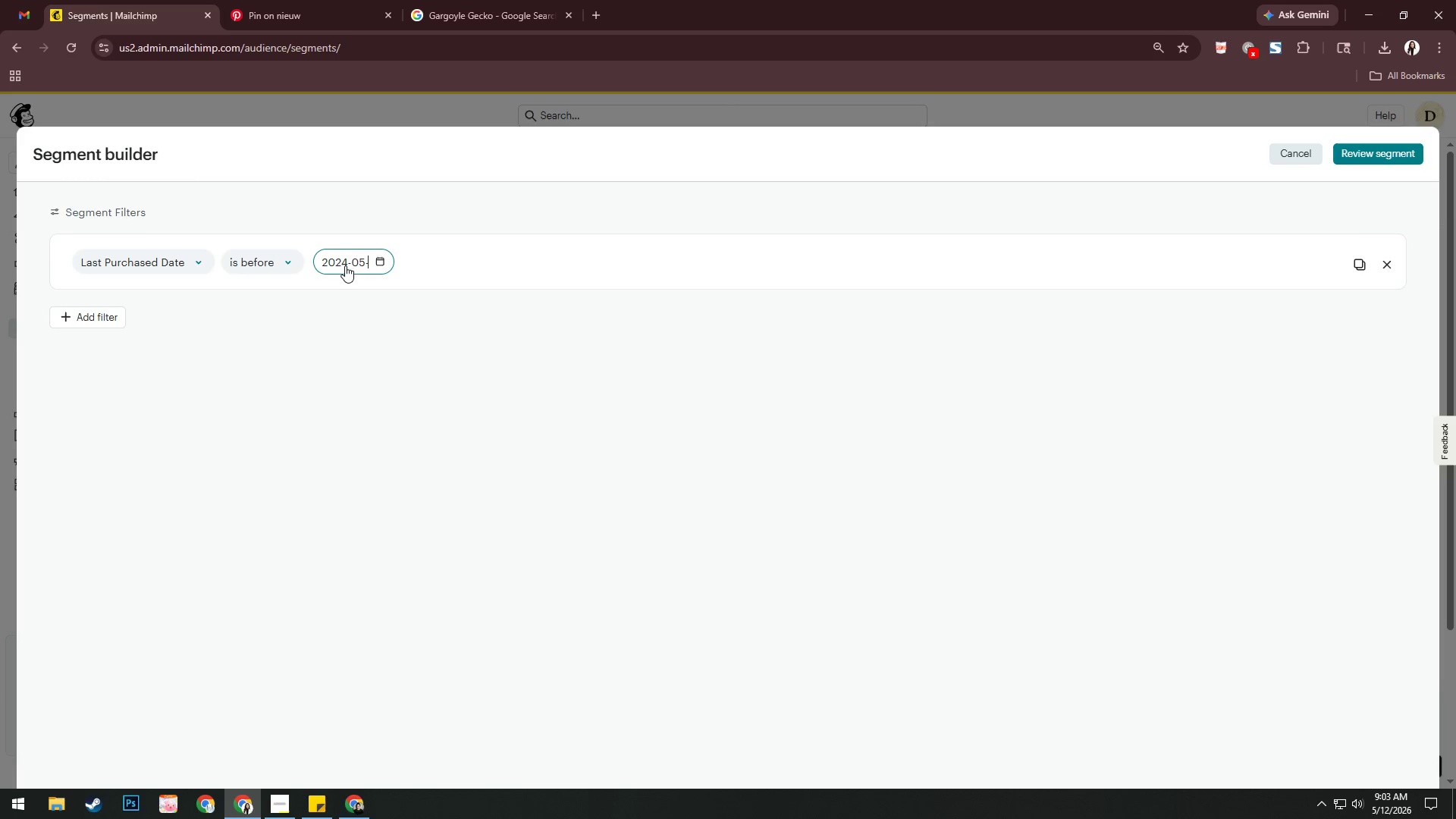 
key(Backspace)
 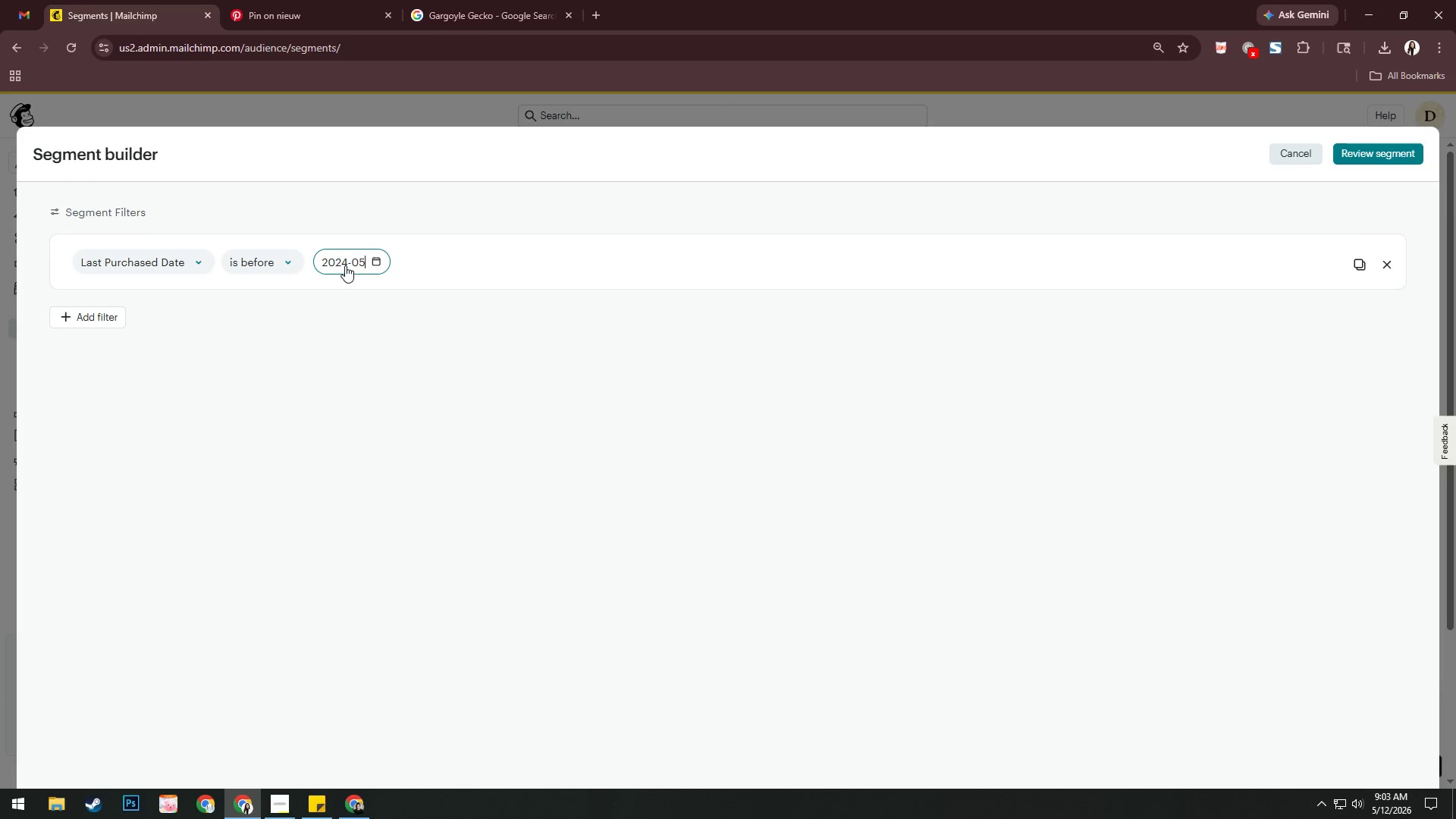 
key(Backspace)
 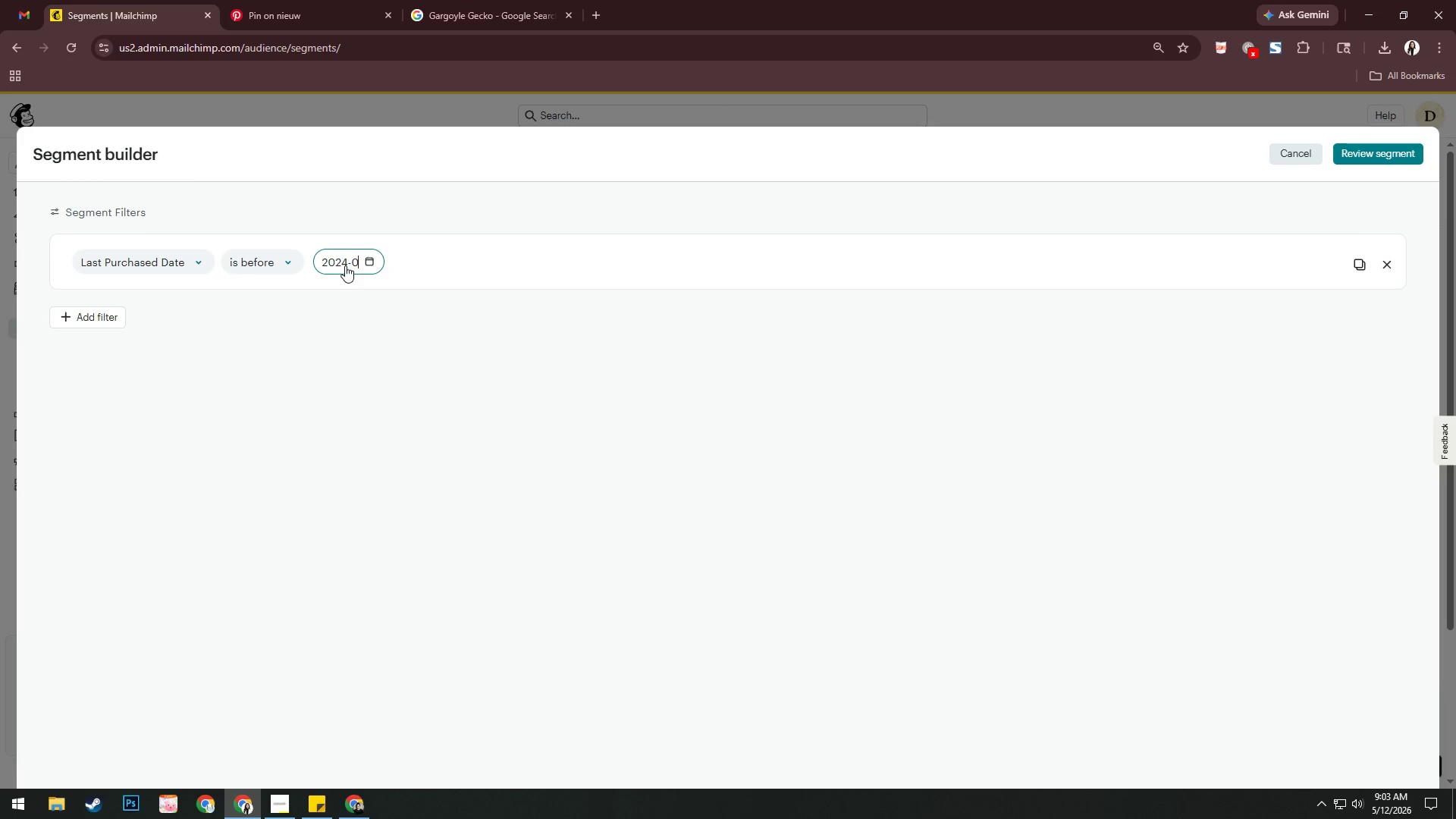 
key(Backspace)
 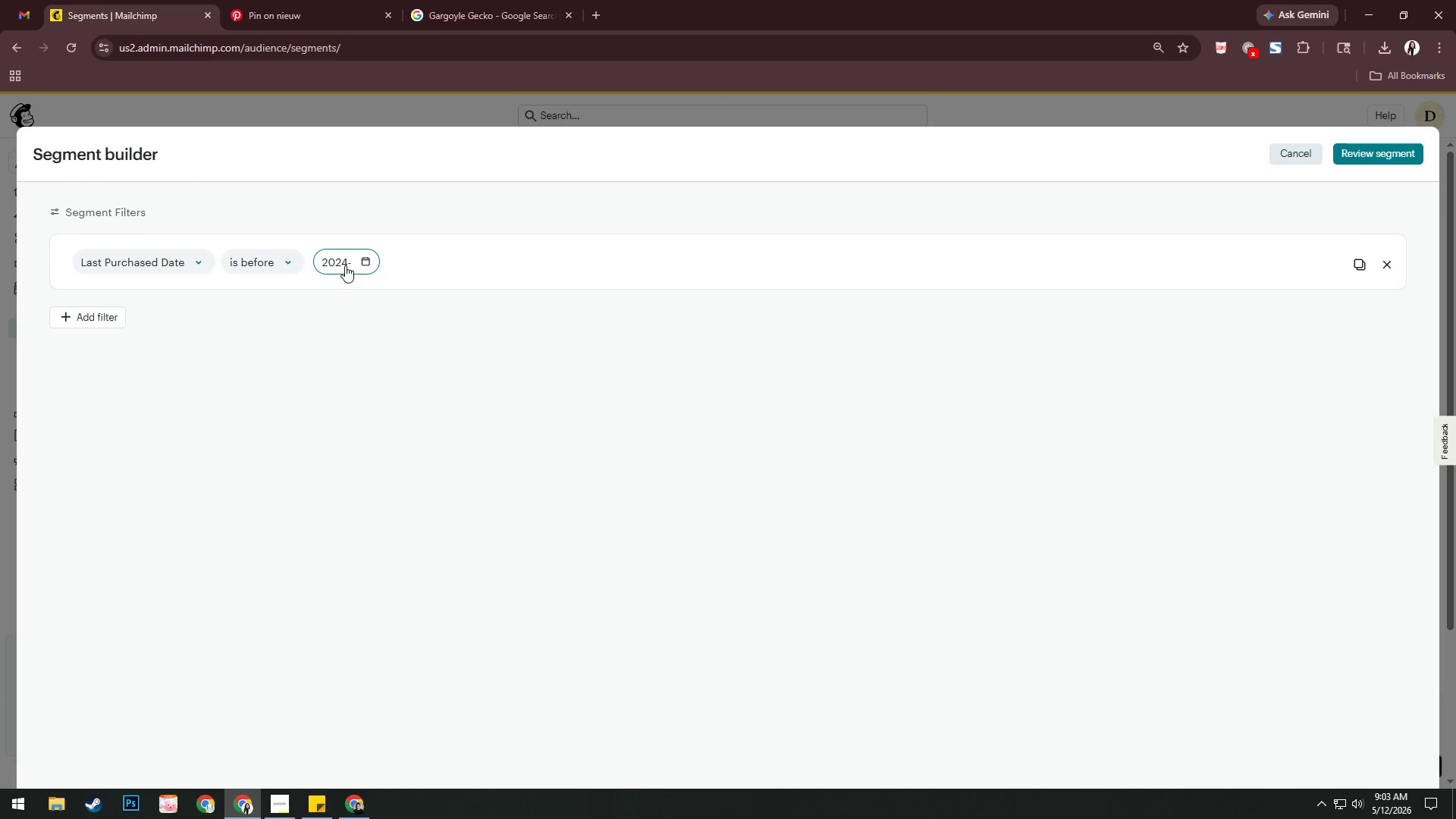 
key(Backspace)
 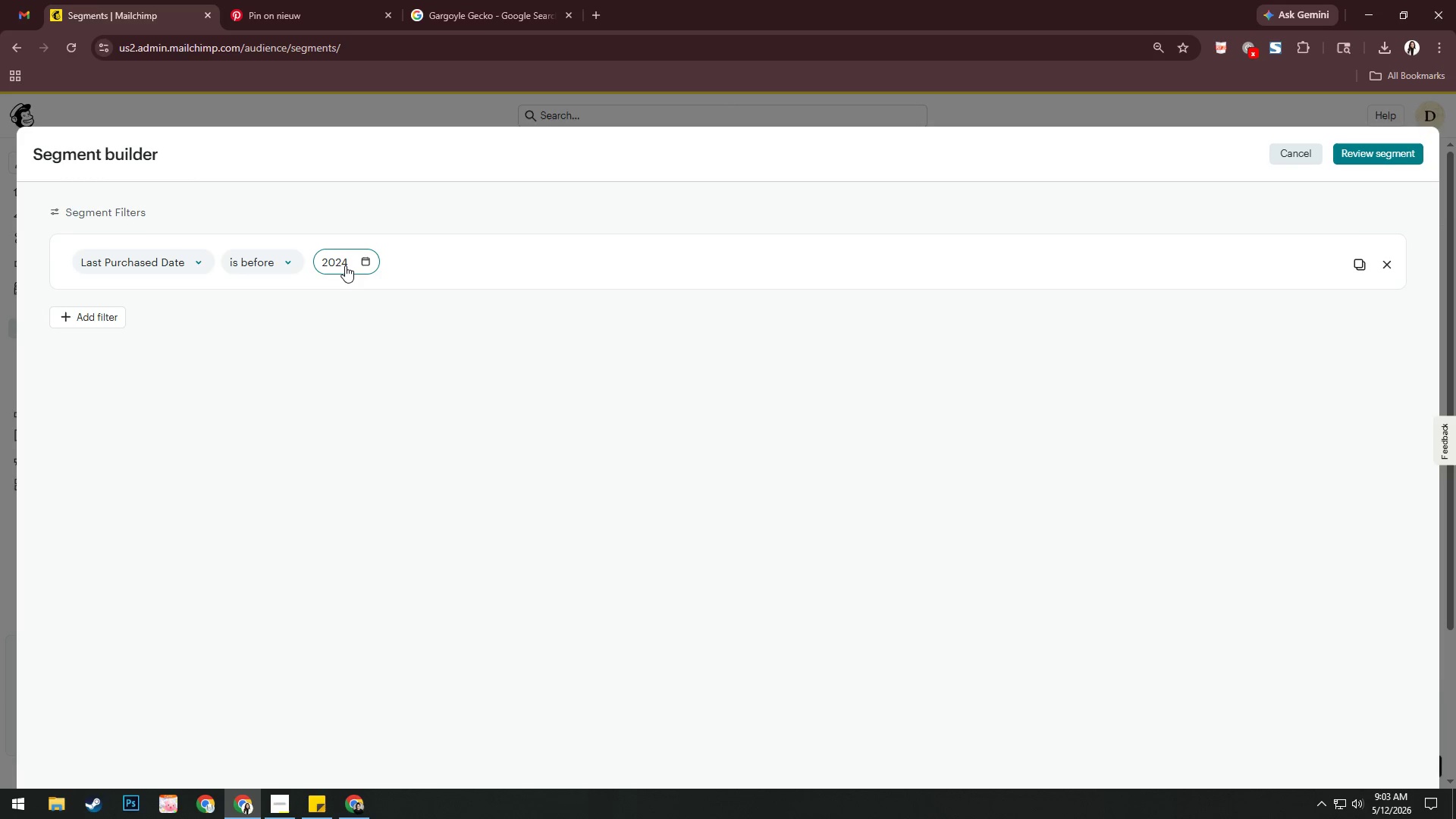 
key(Backspace)
 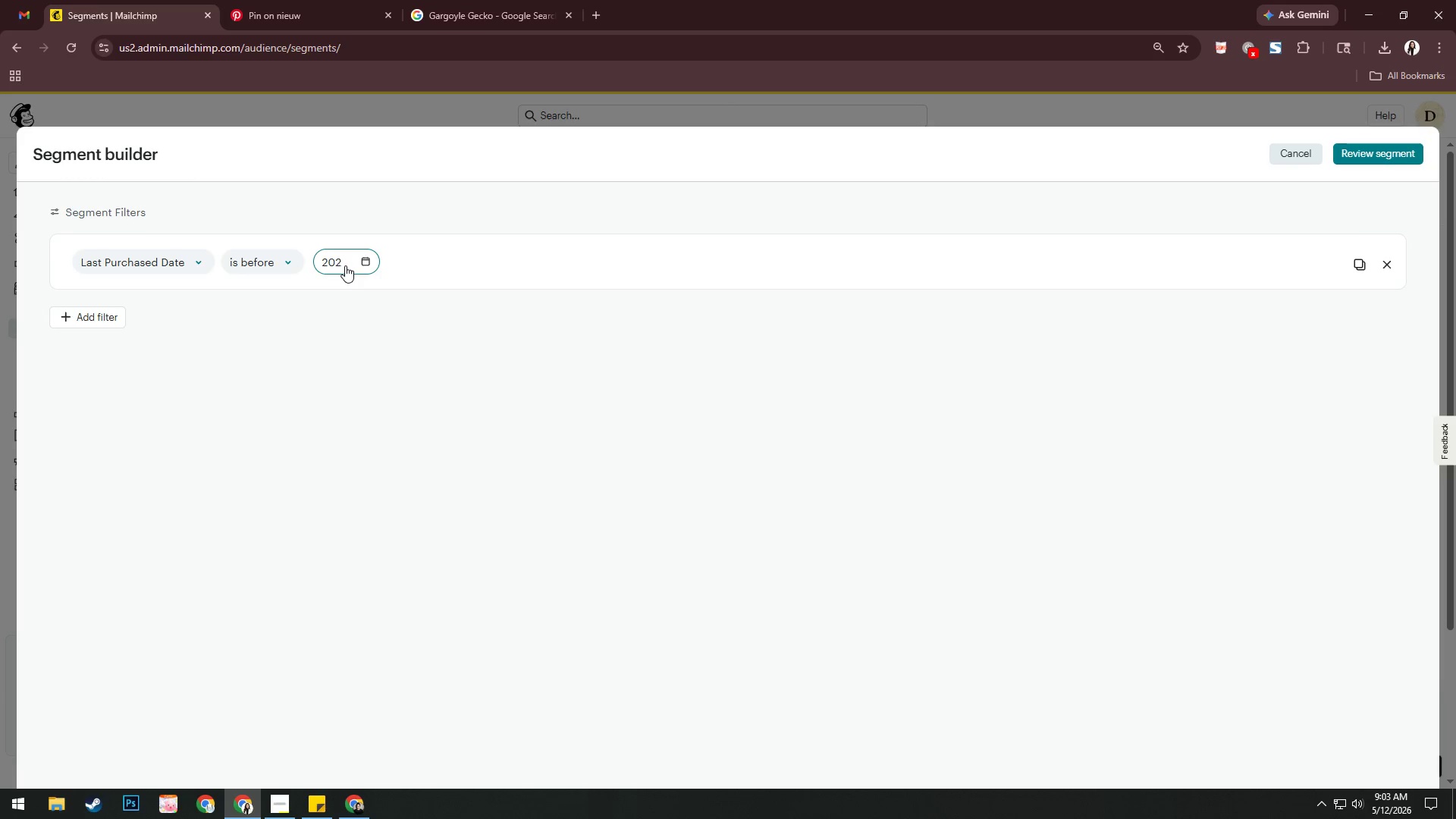 
key(Backspace)
 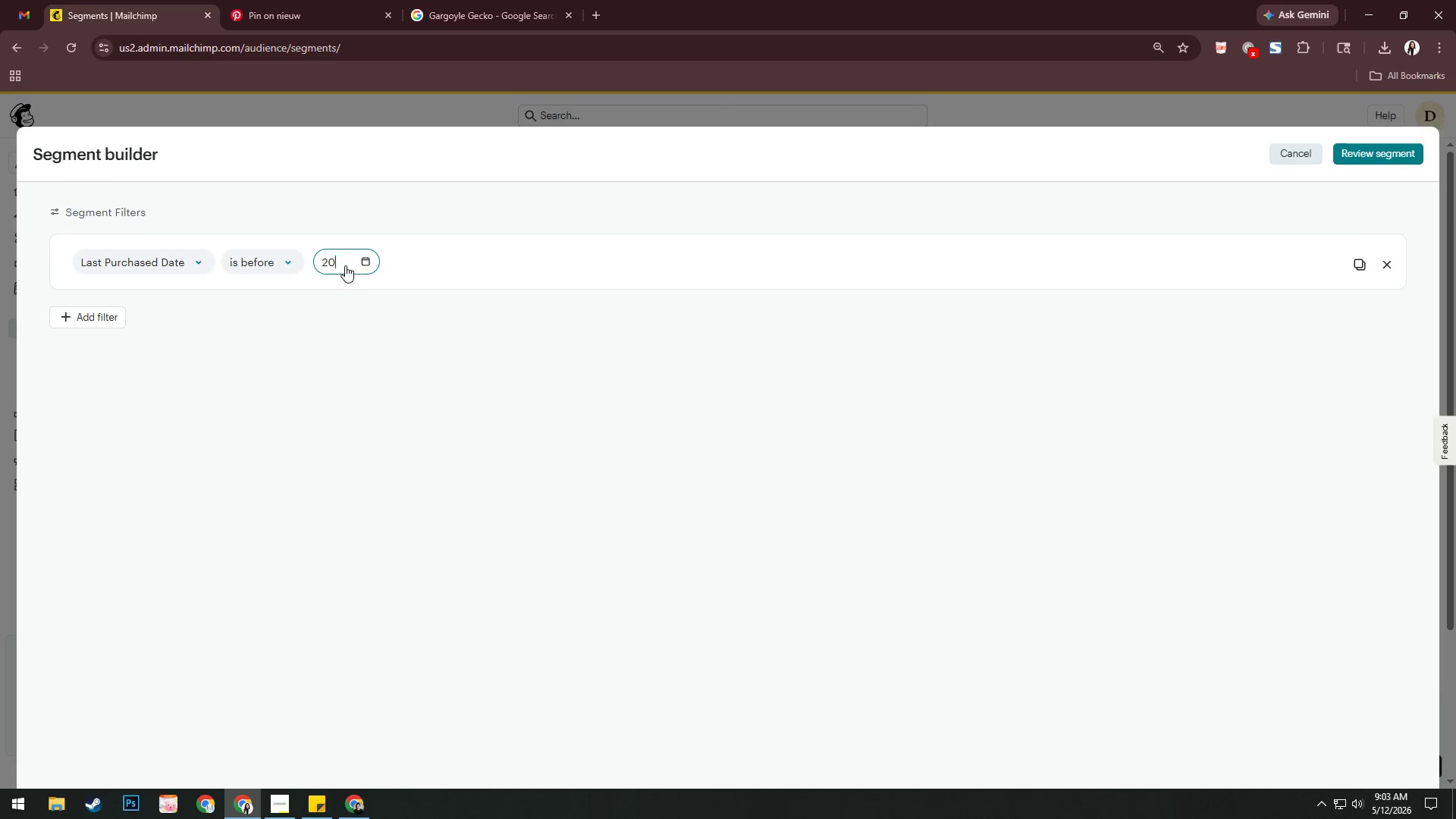 
key(Backspace)
 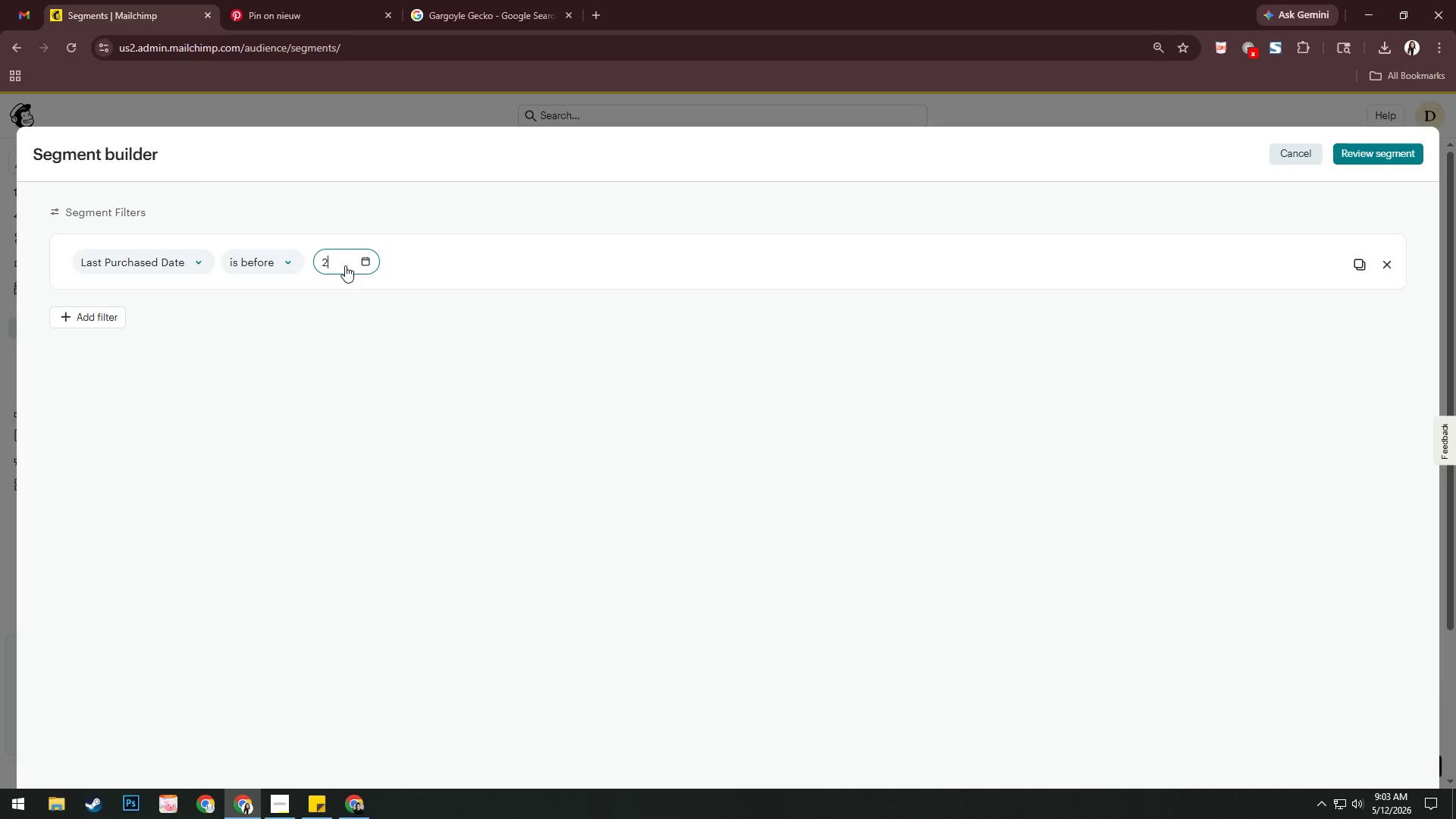 
key(Backspace)
 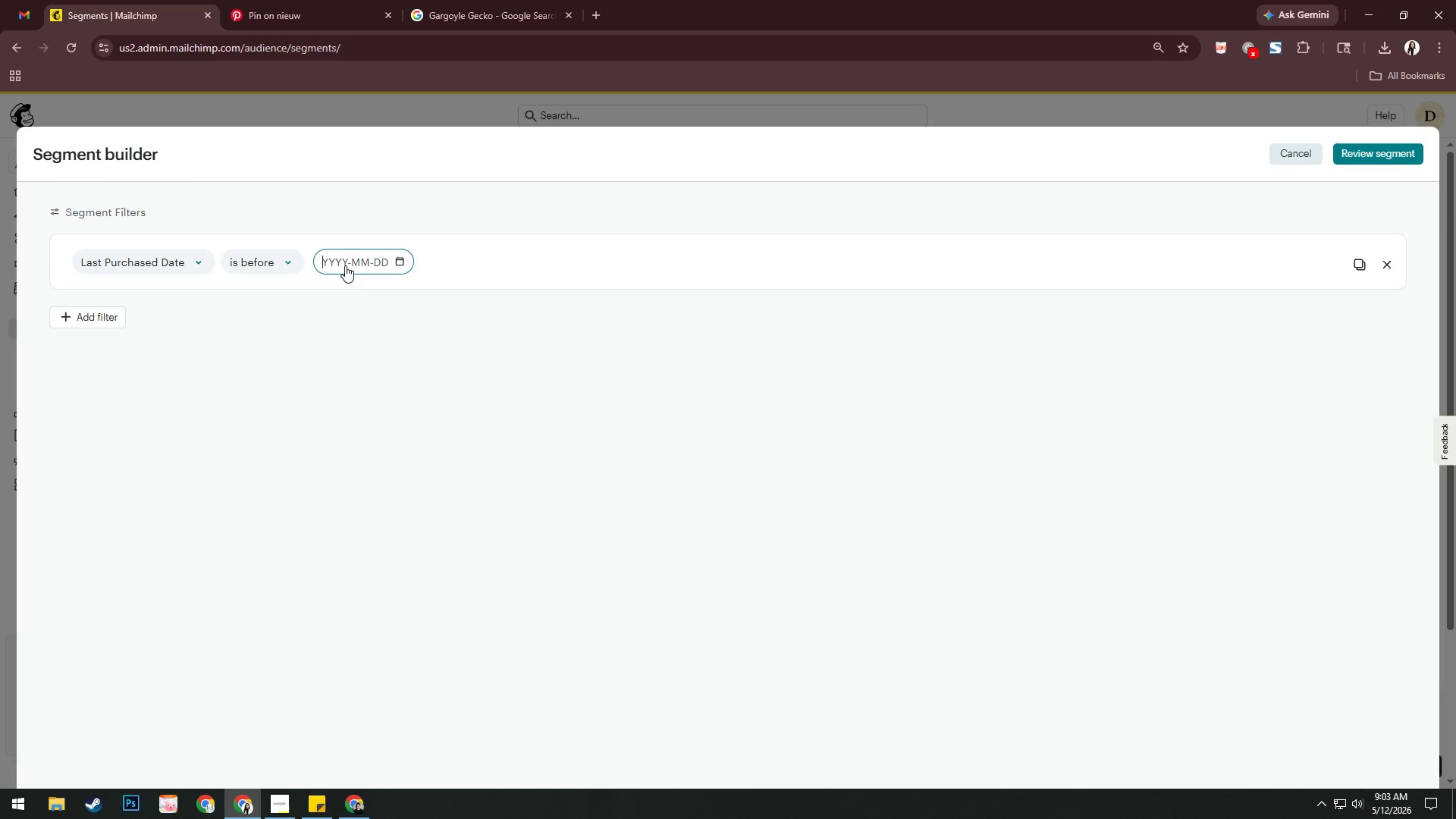 
key(Backspace)
 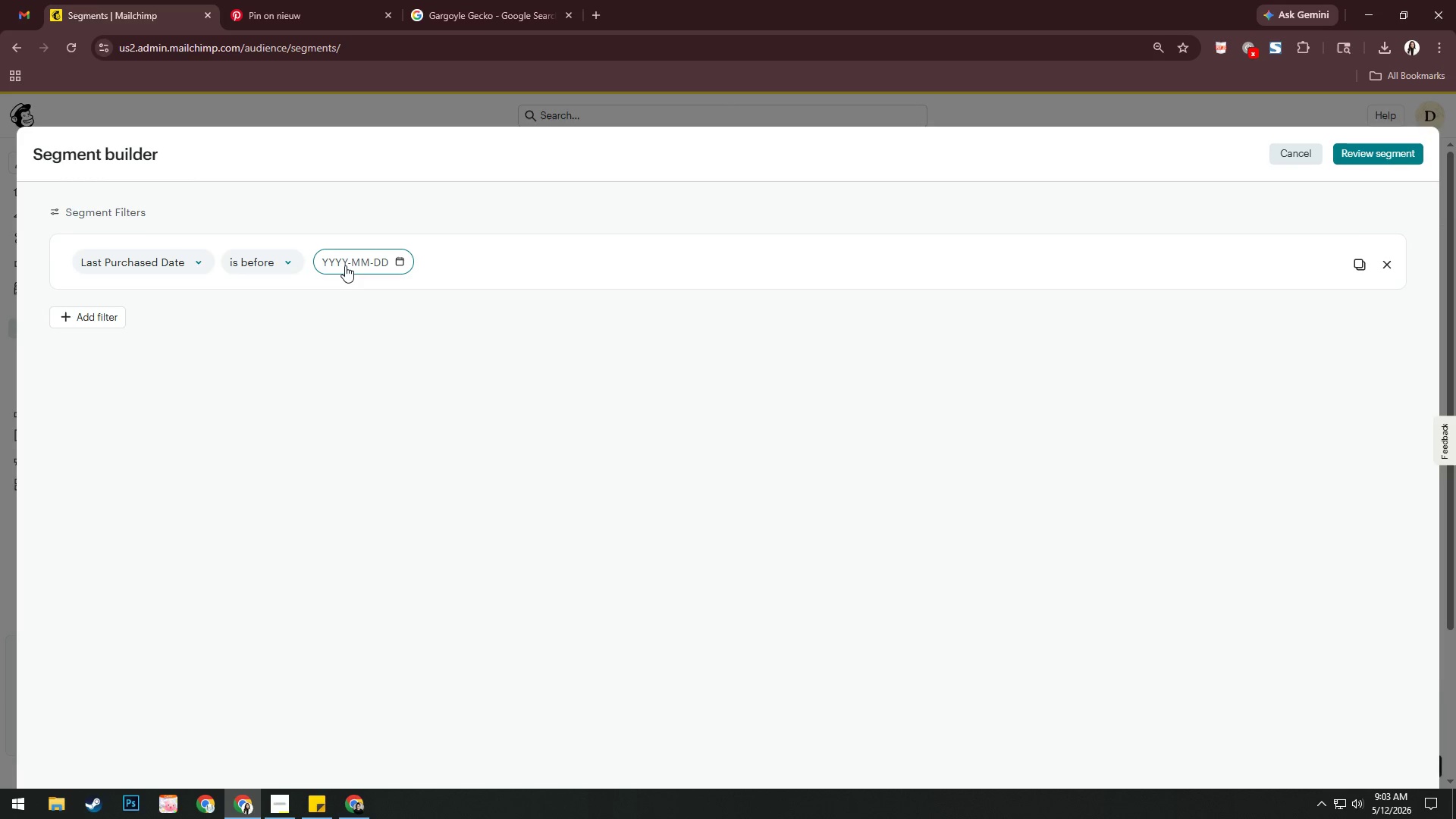 
key(Numpad2)
 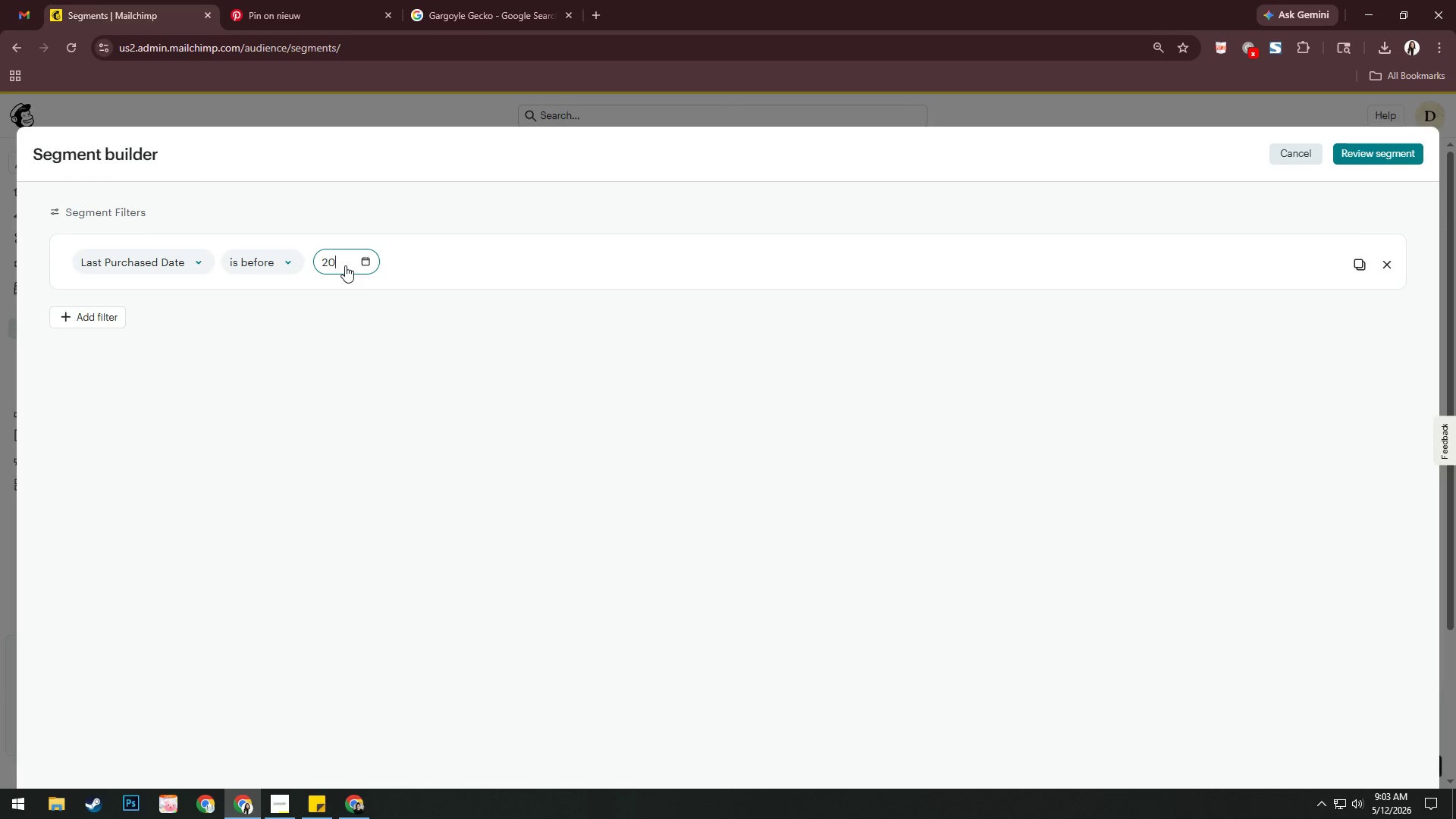 
key(Numpad0)
 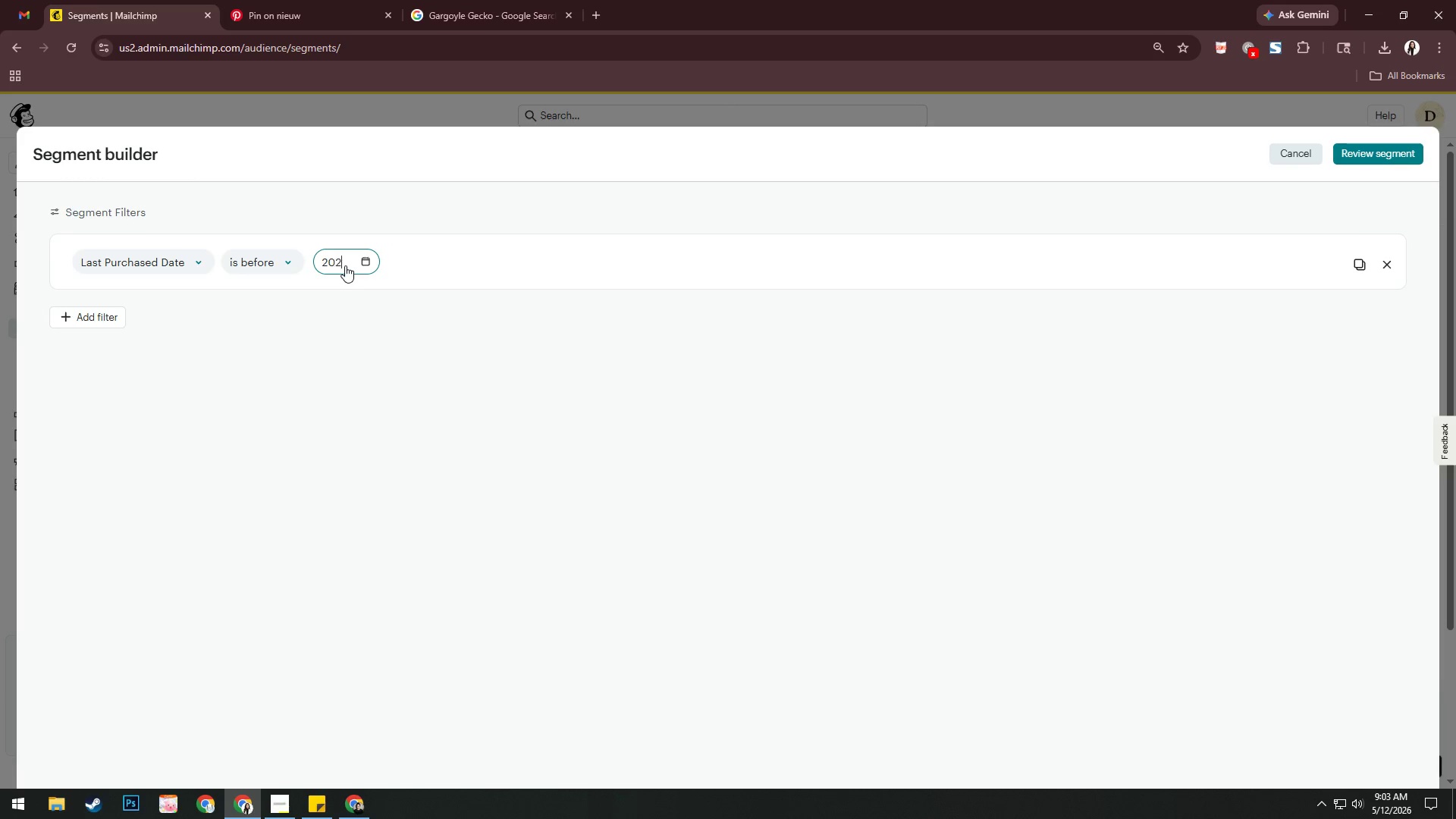 
key(Numpad2)
 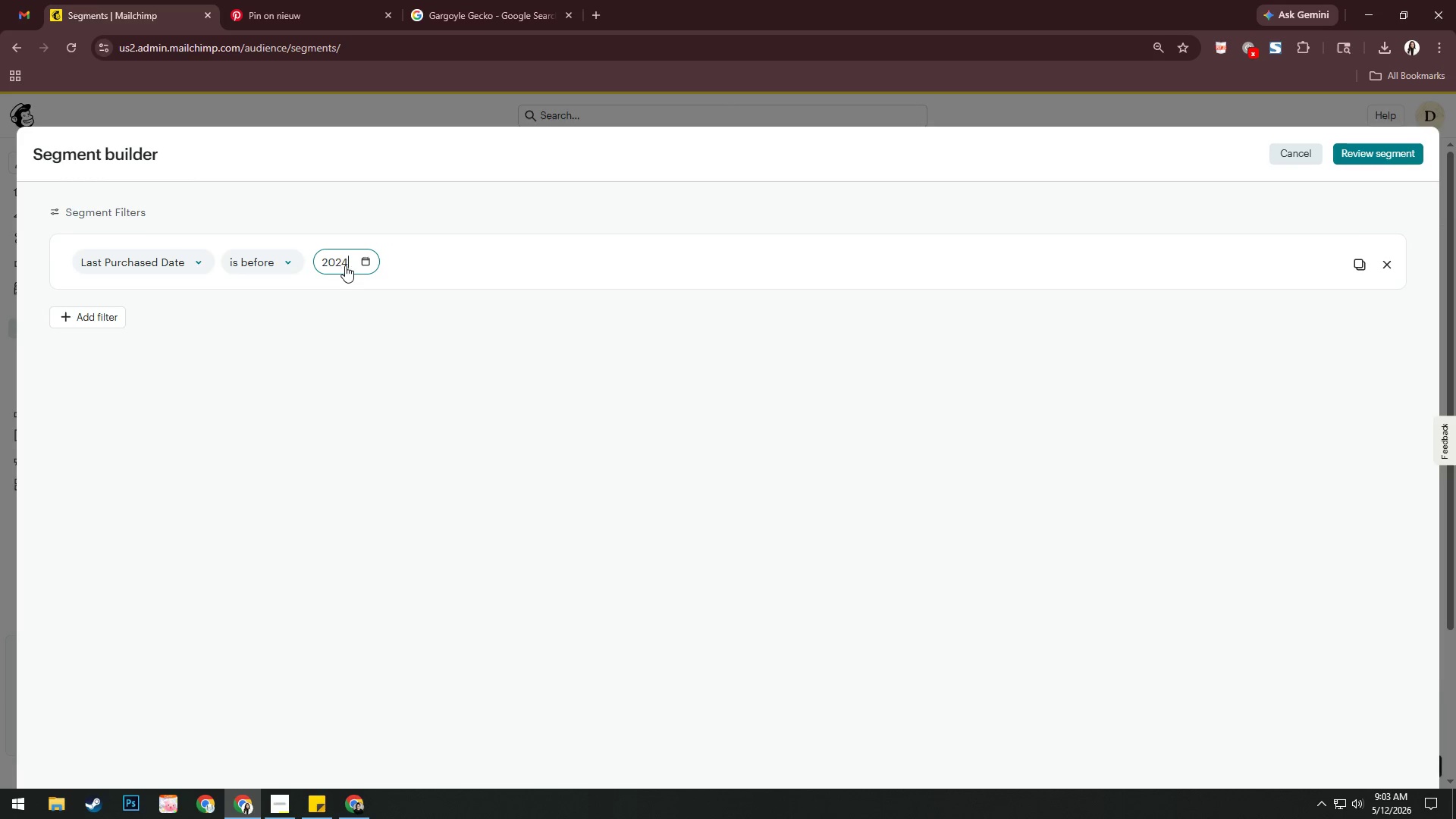 
key(Numpad4)
 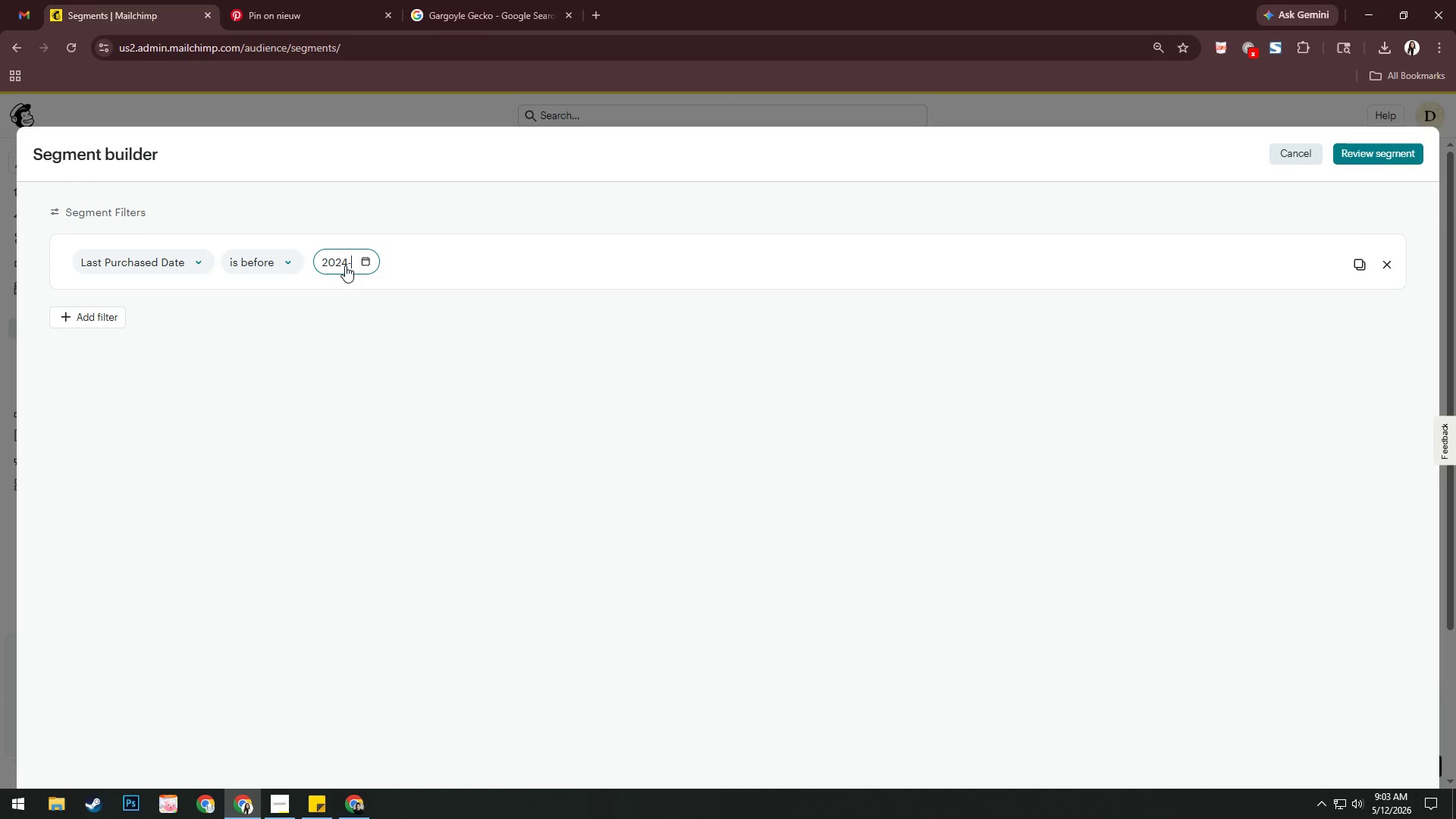 
key(NumpadSubtract)
 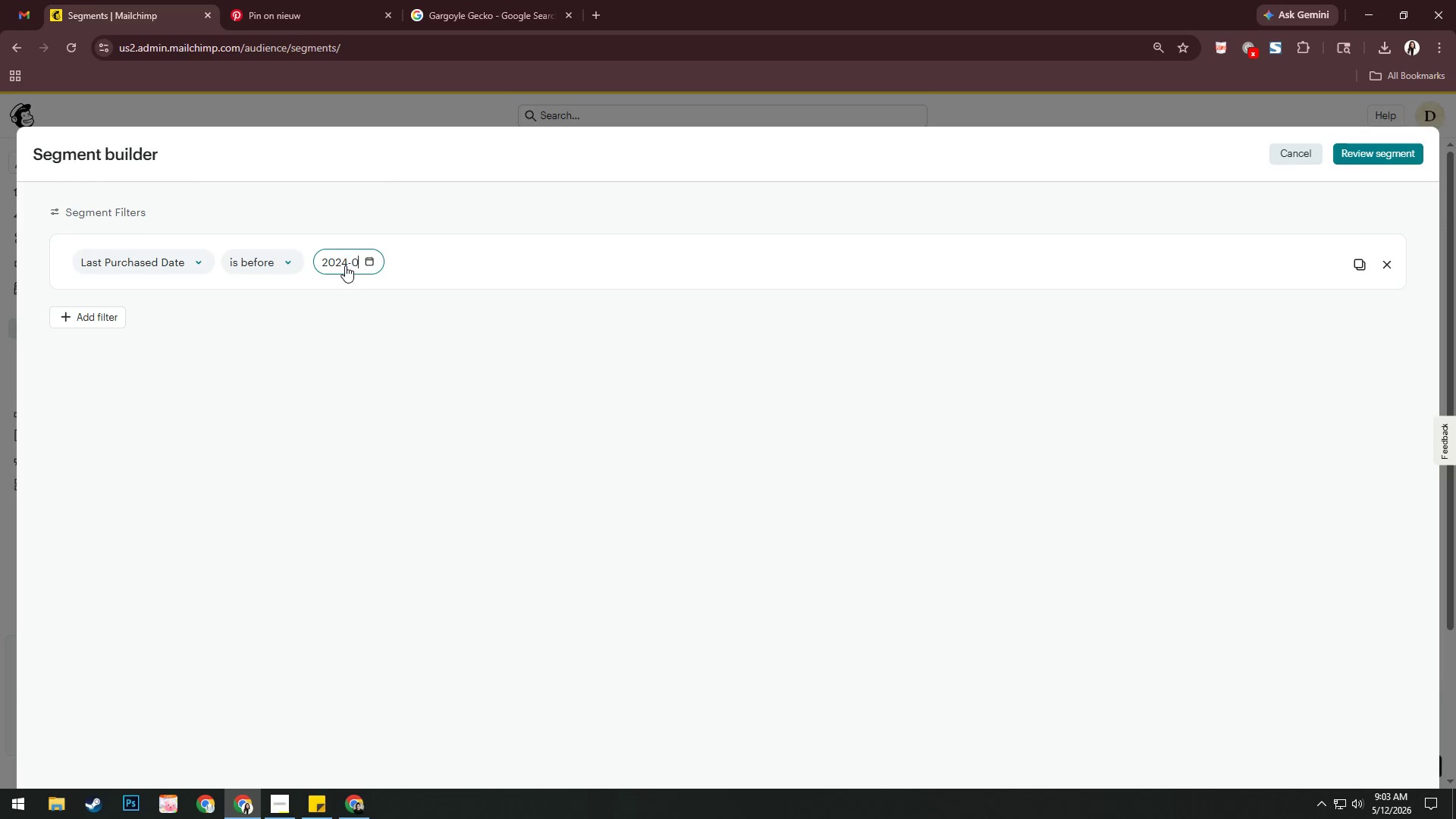 
key(Numpad0)
 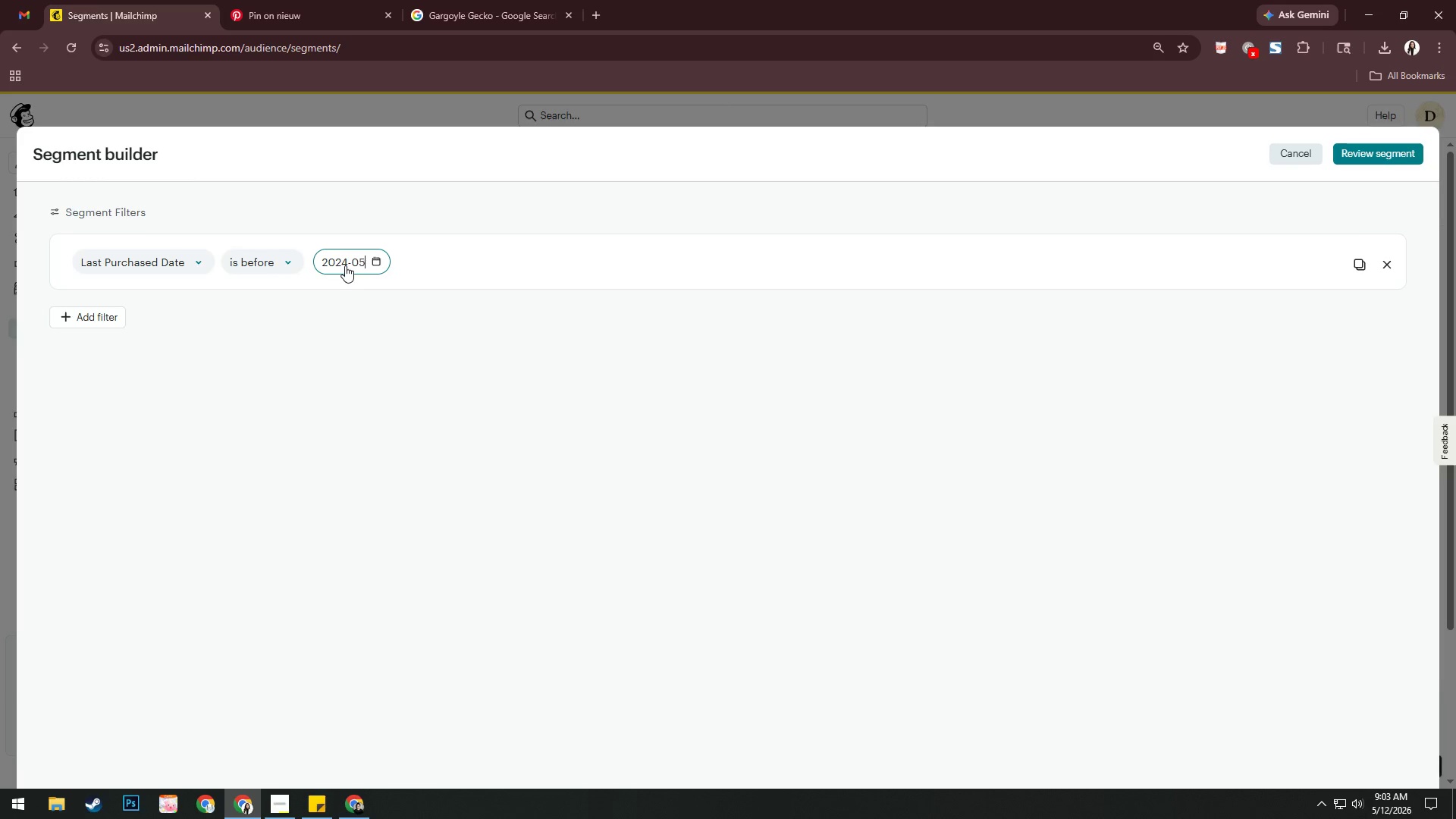 
key(Numpad5)
 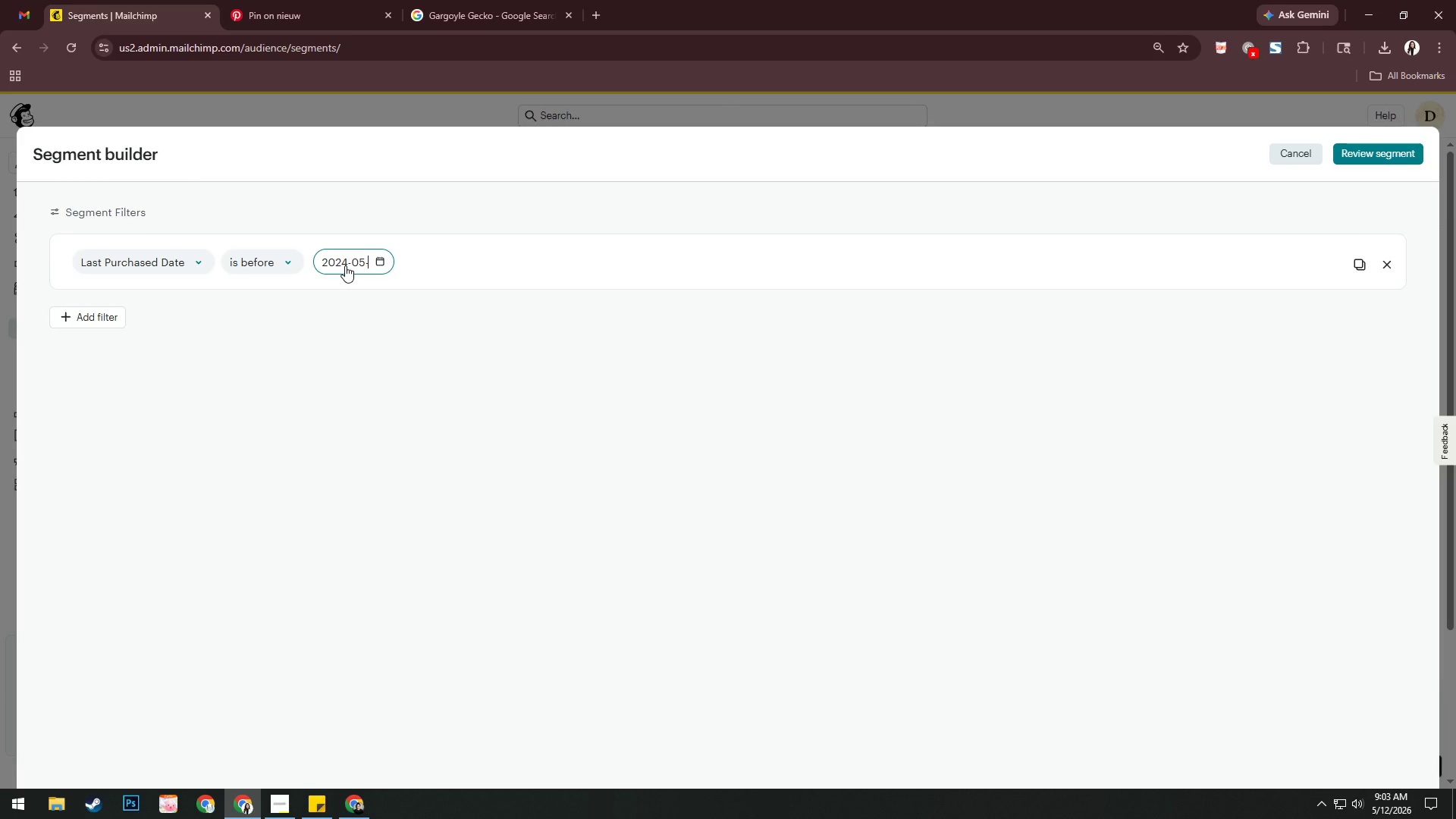 
key(NumpadSubtract)
 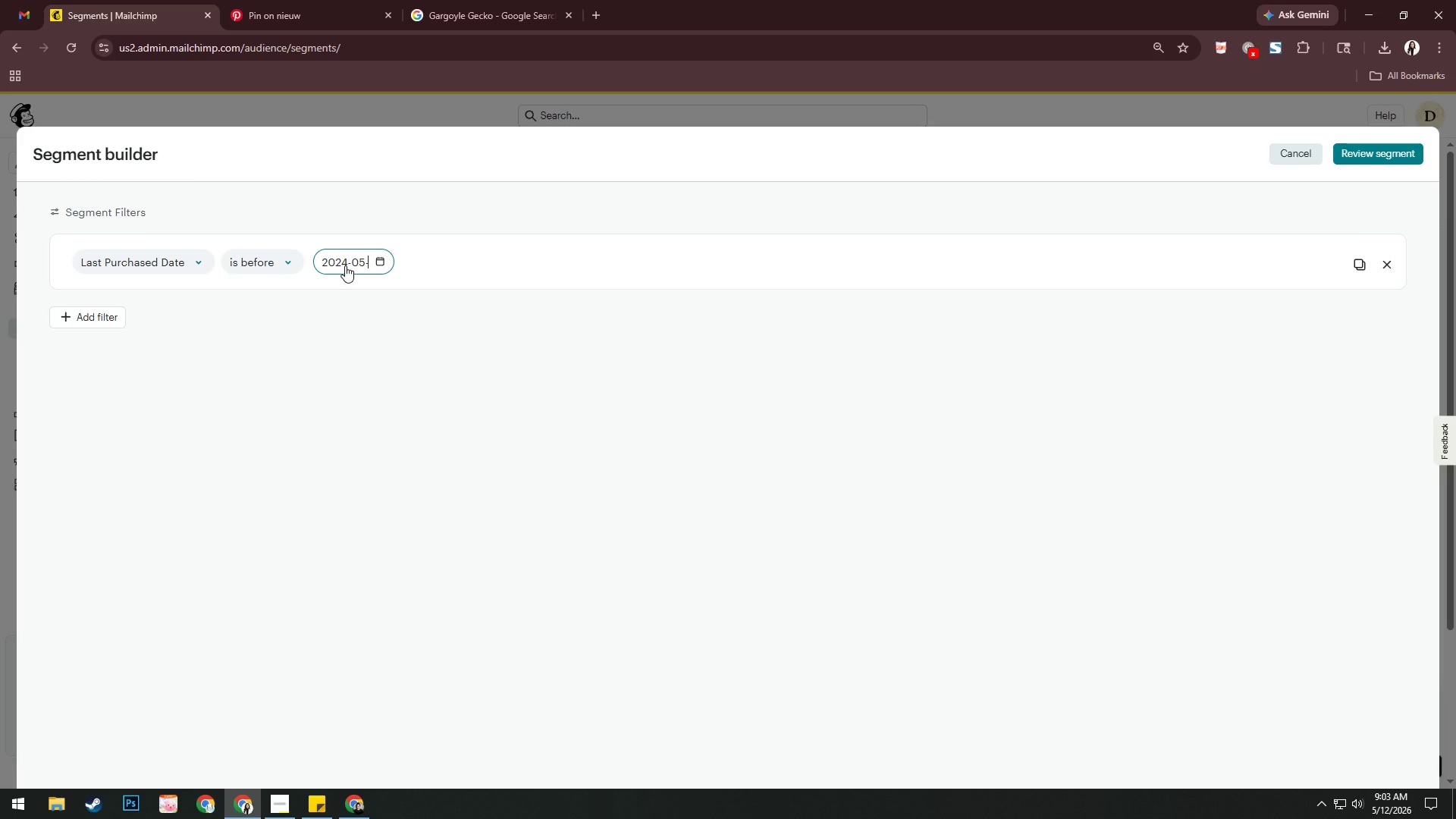 
key(Numpad1)
 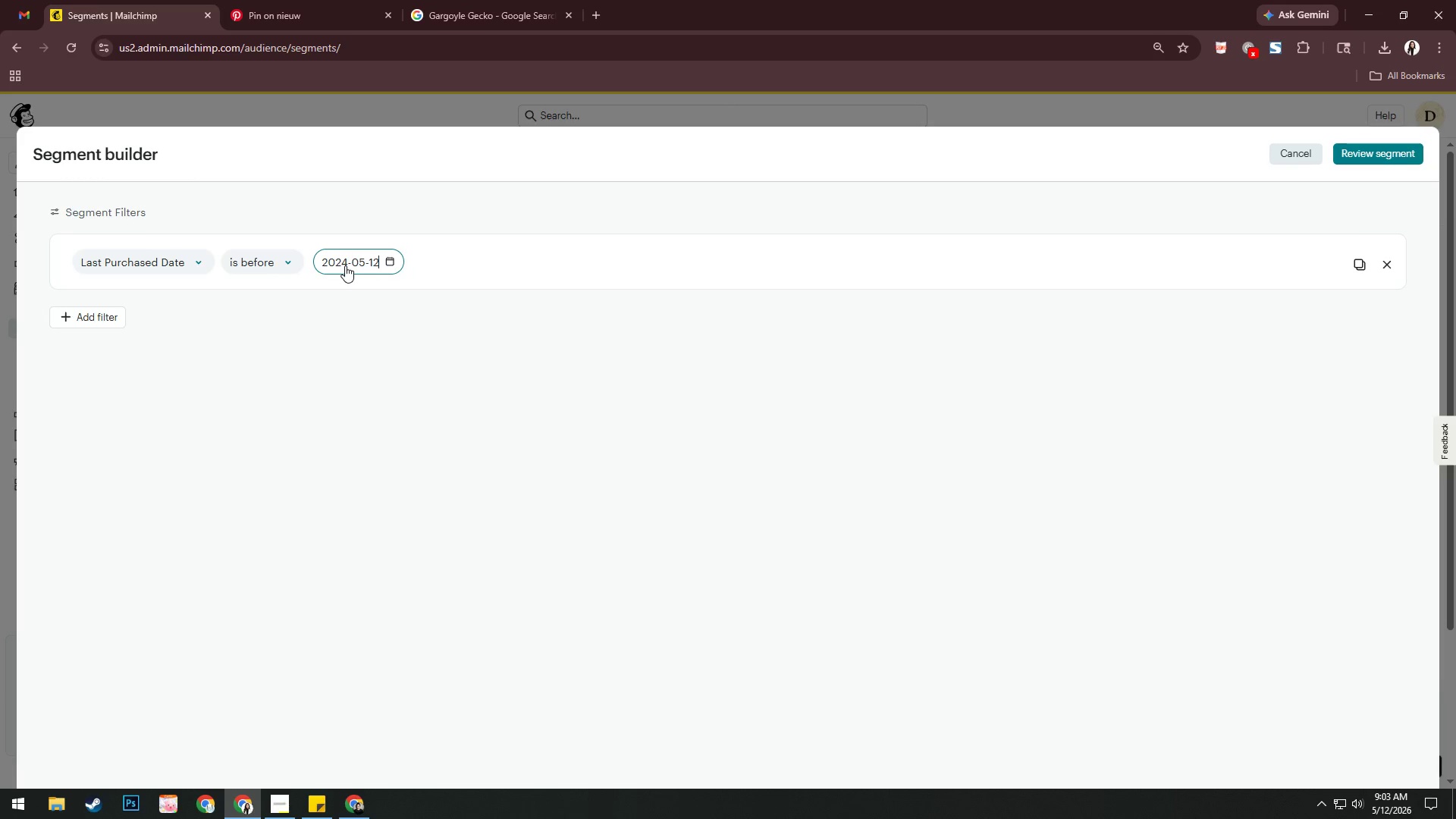 
key(Numpad2)
 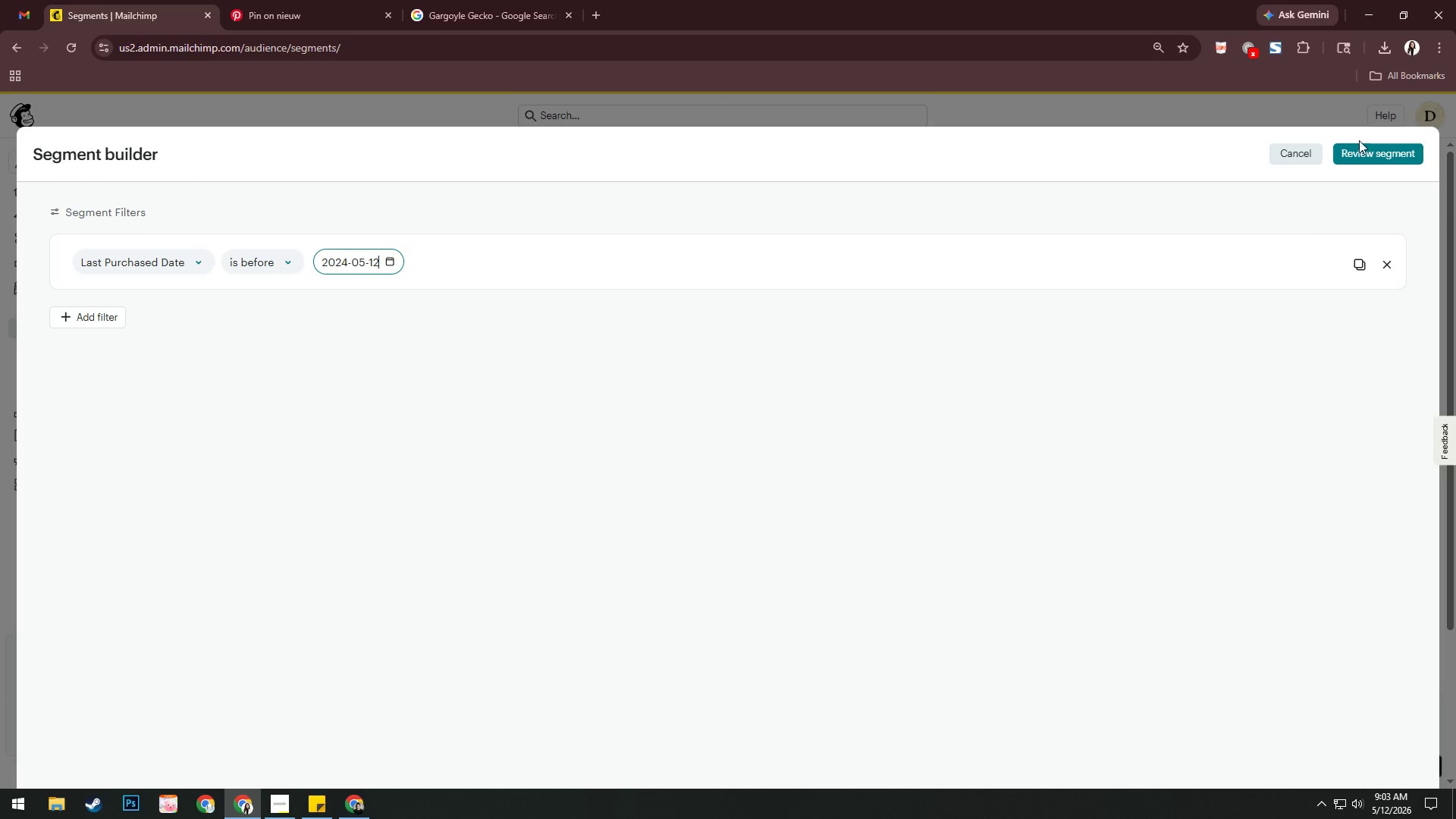 
left_click([1366, 149])
 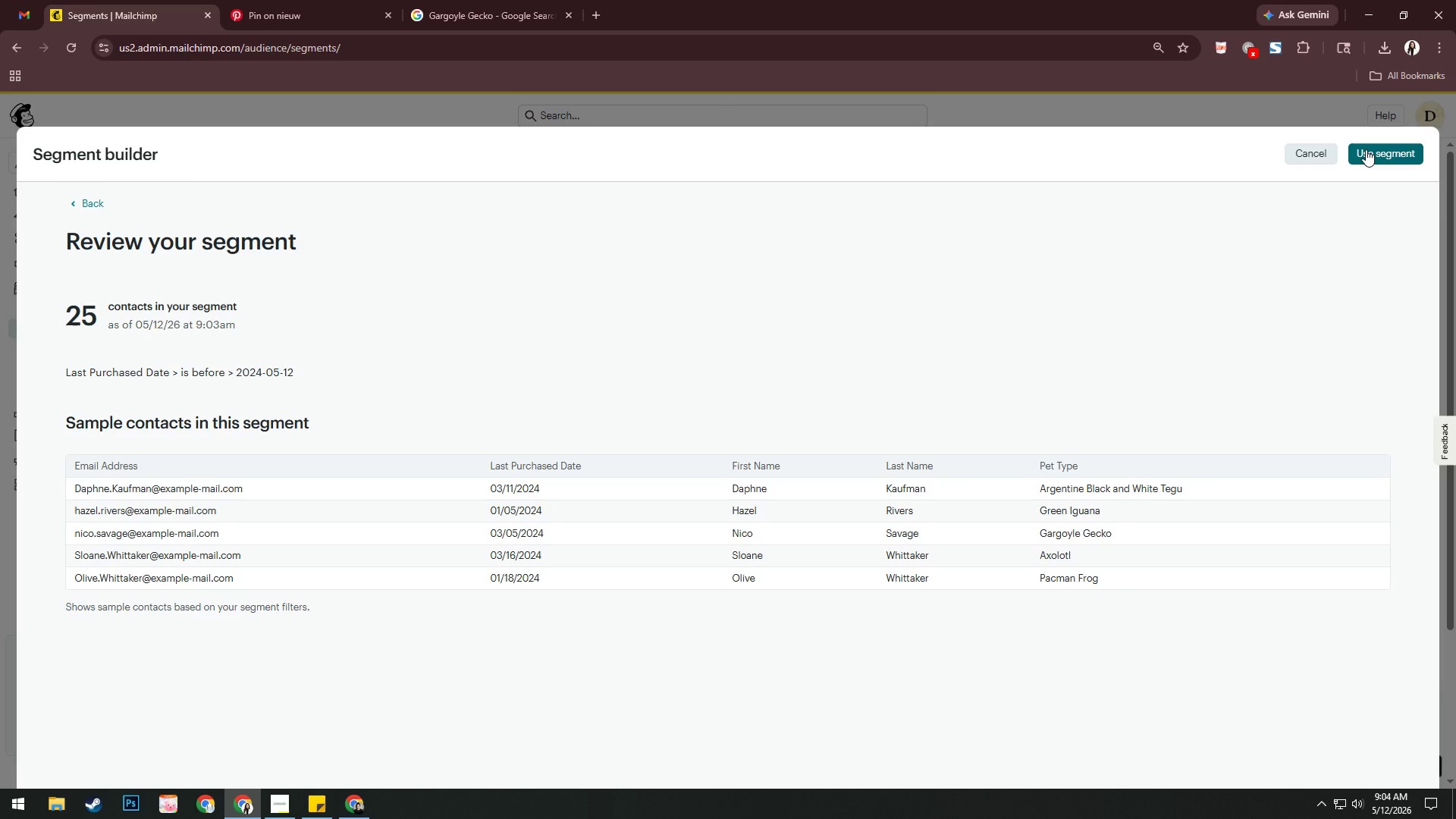 
wait(55.89)
 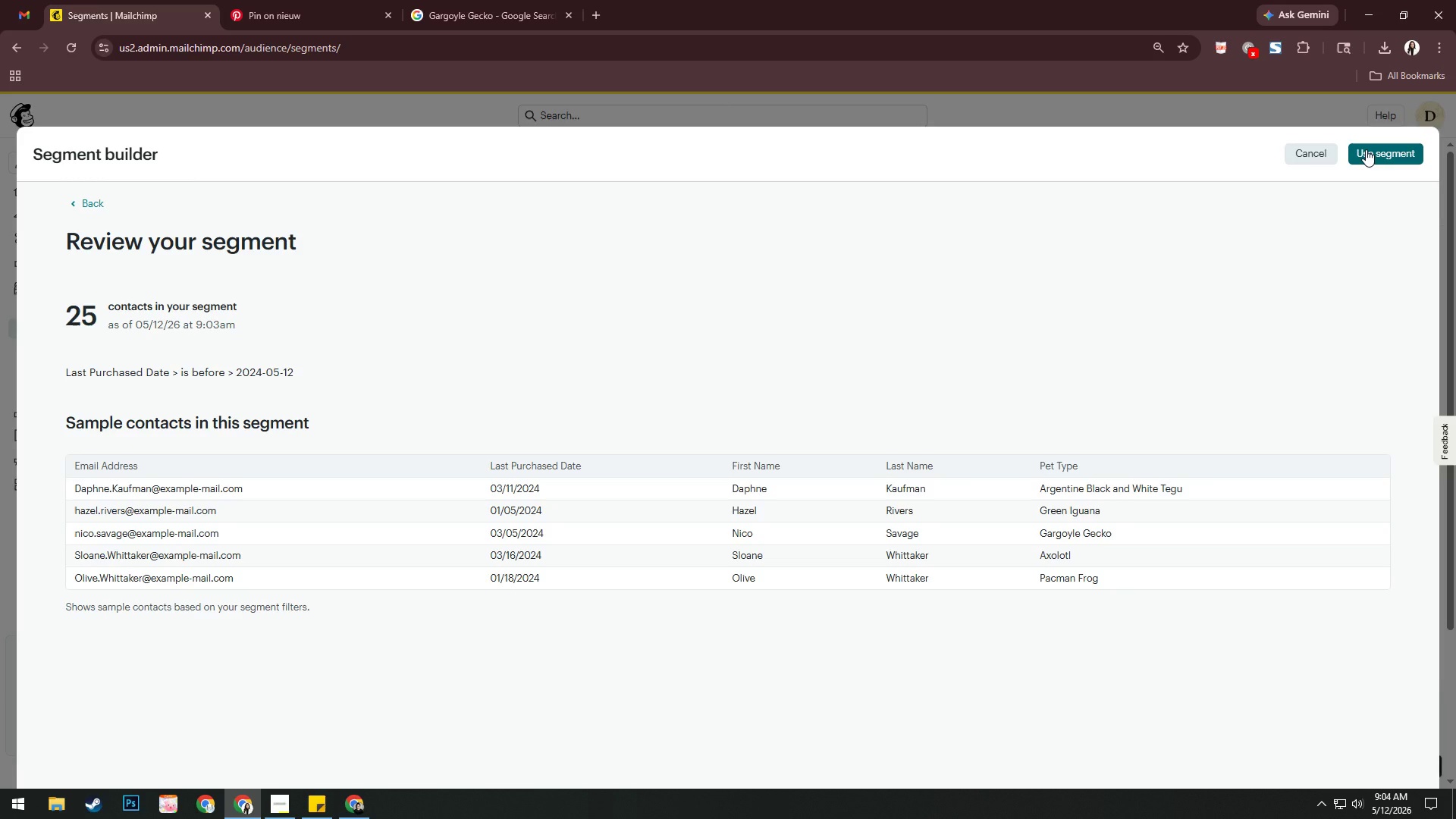 
left_click([1392, 153])
 